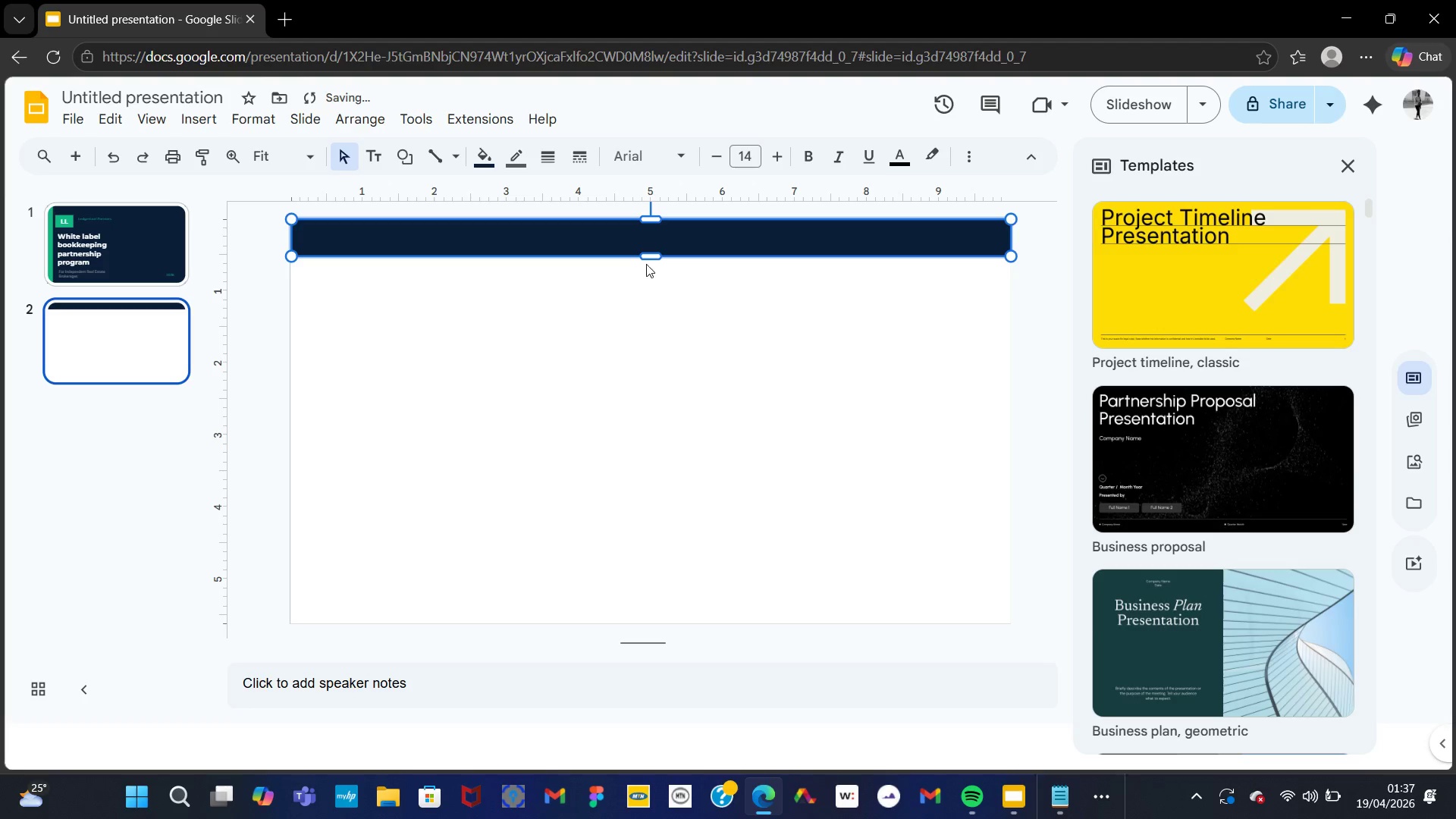 
left_click_drag(start_coordinate=[645, 256], to_coordinate=[642, 271])
 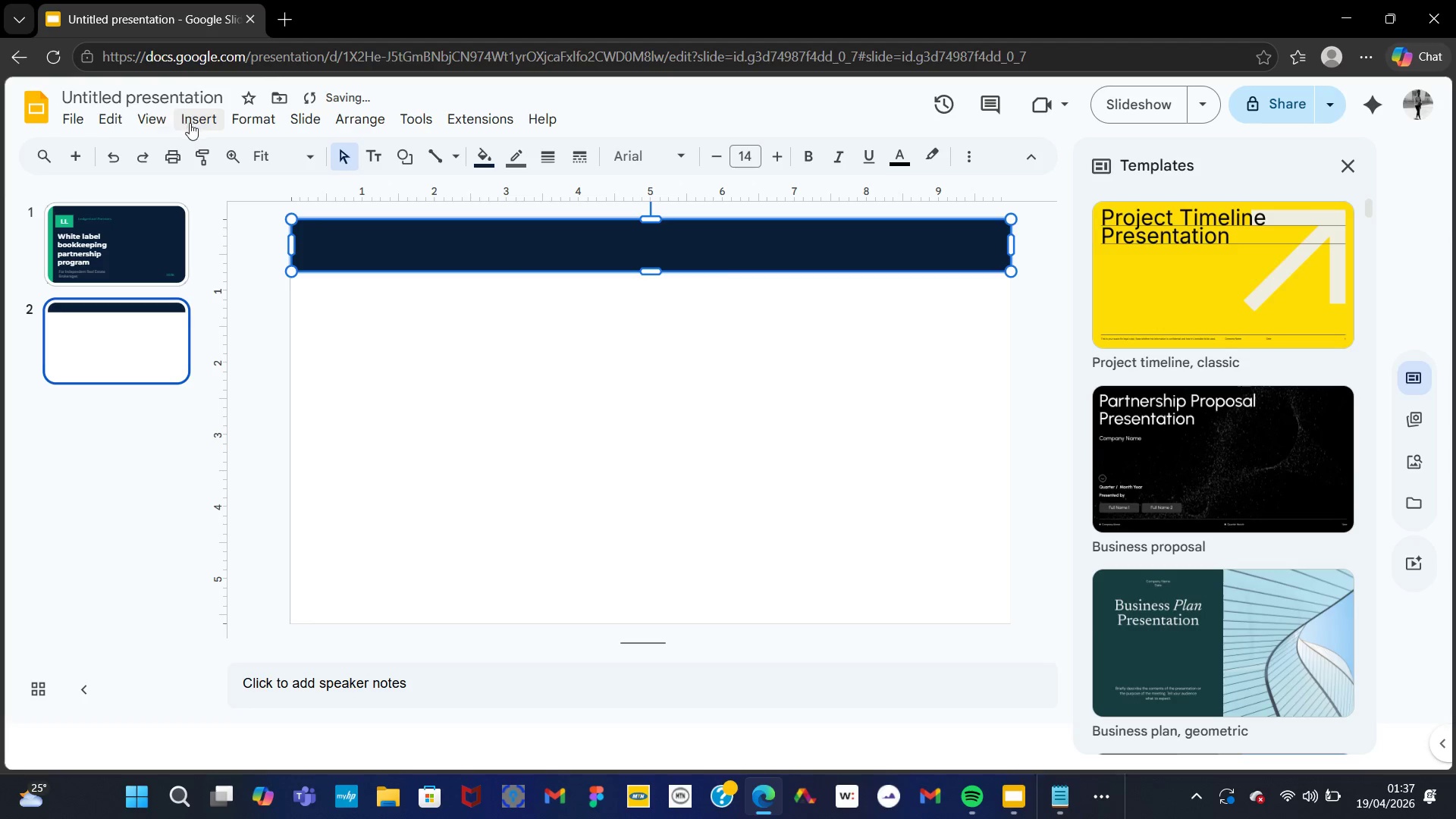 
left_click([192, 121])
 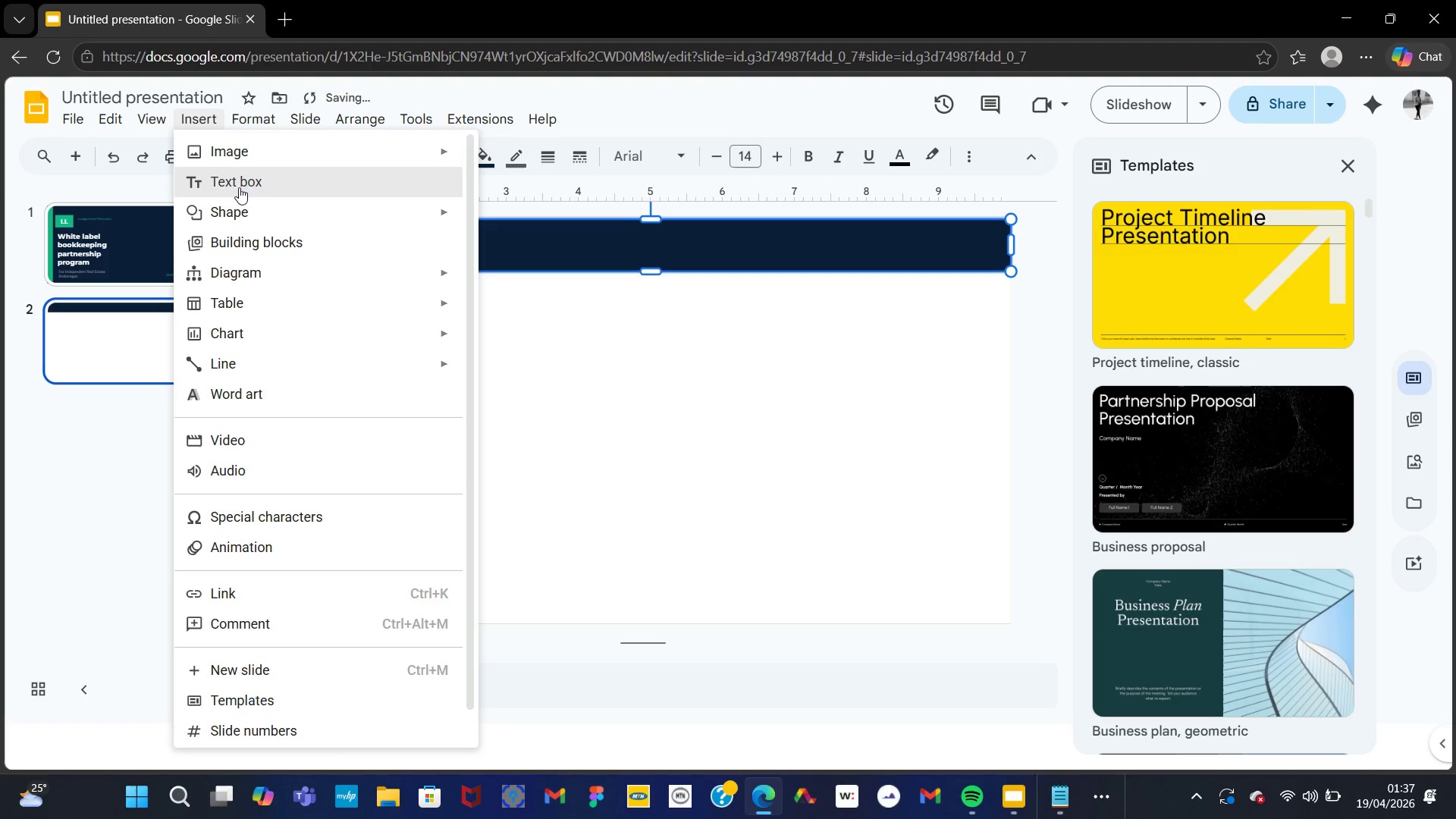 
left_click([237, 186])
 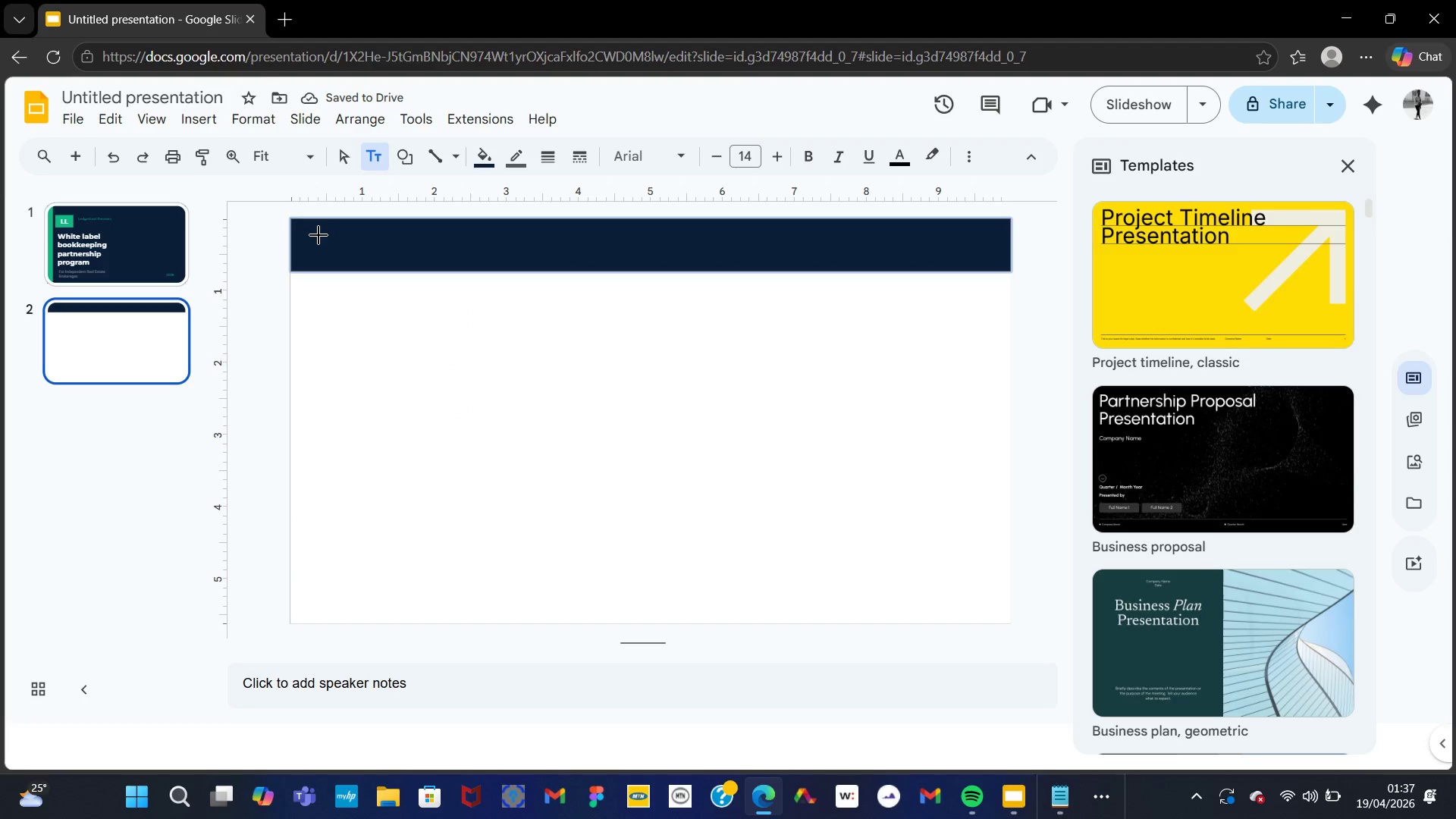 
left_click_drag(start_coordinate=[309, 237], to_coordinate=[489, 258])
 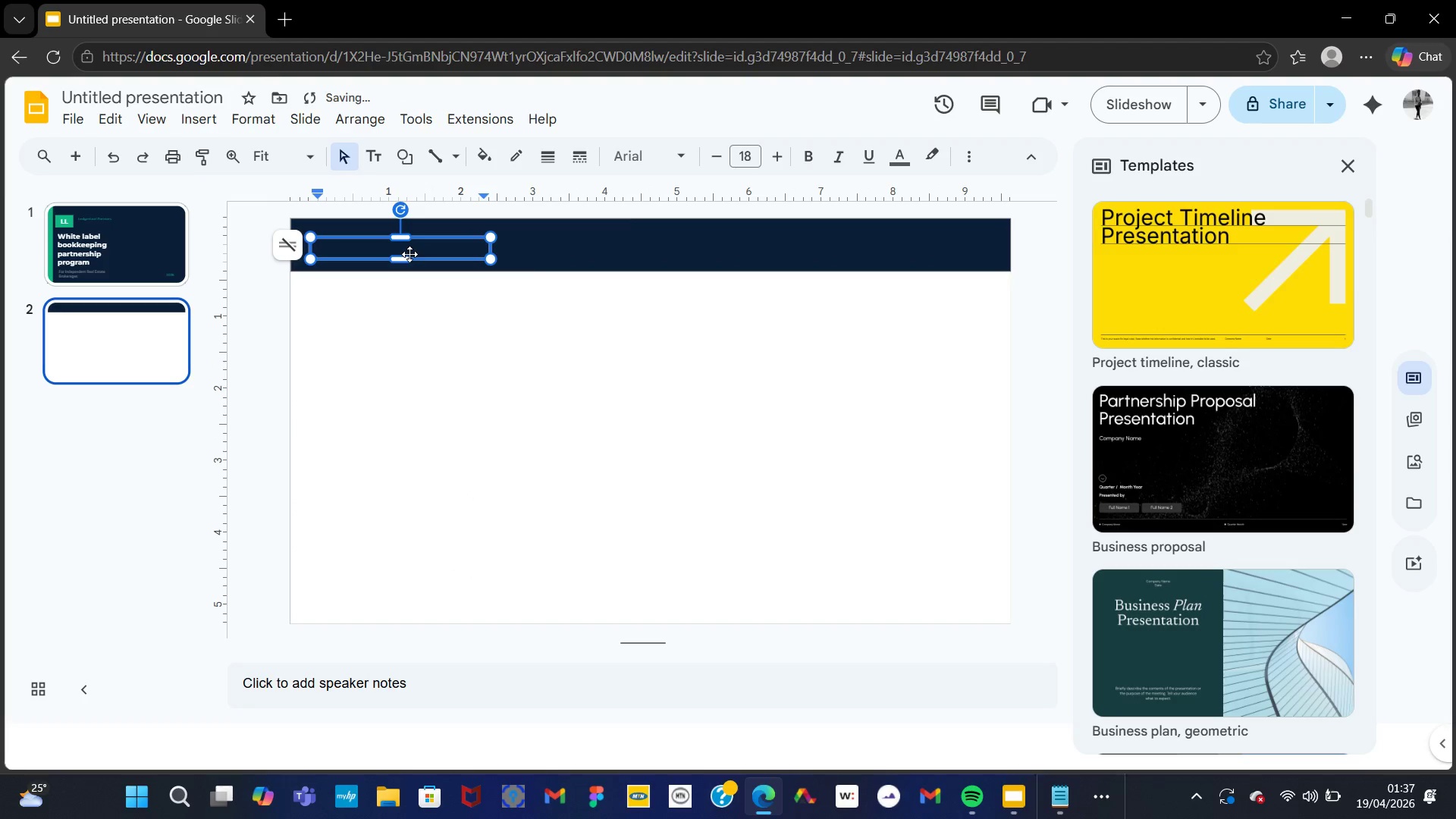 
type(THE PROBLEM)
 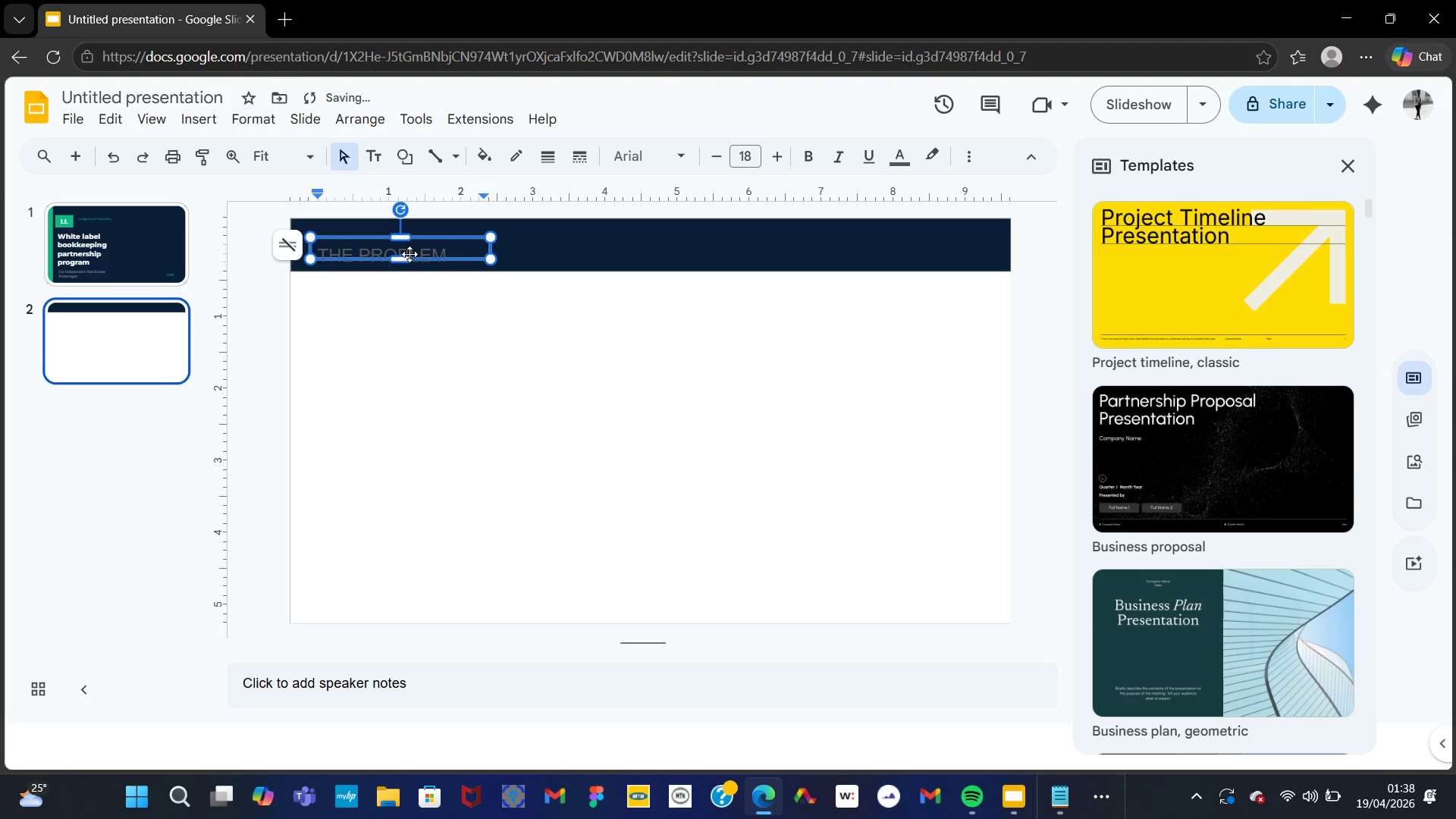 
key(Control+A)
 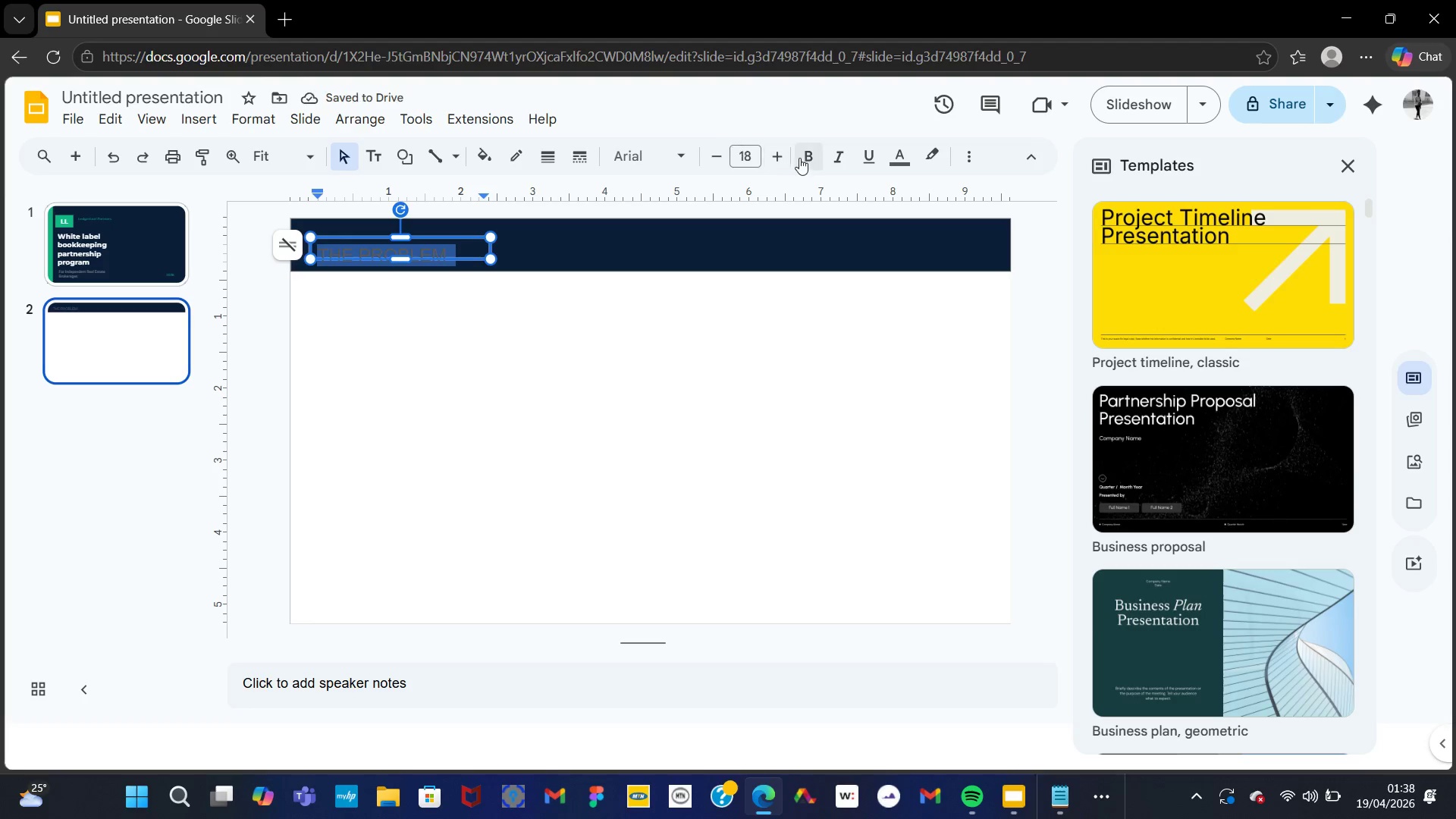 
left_click([811, 157])
 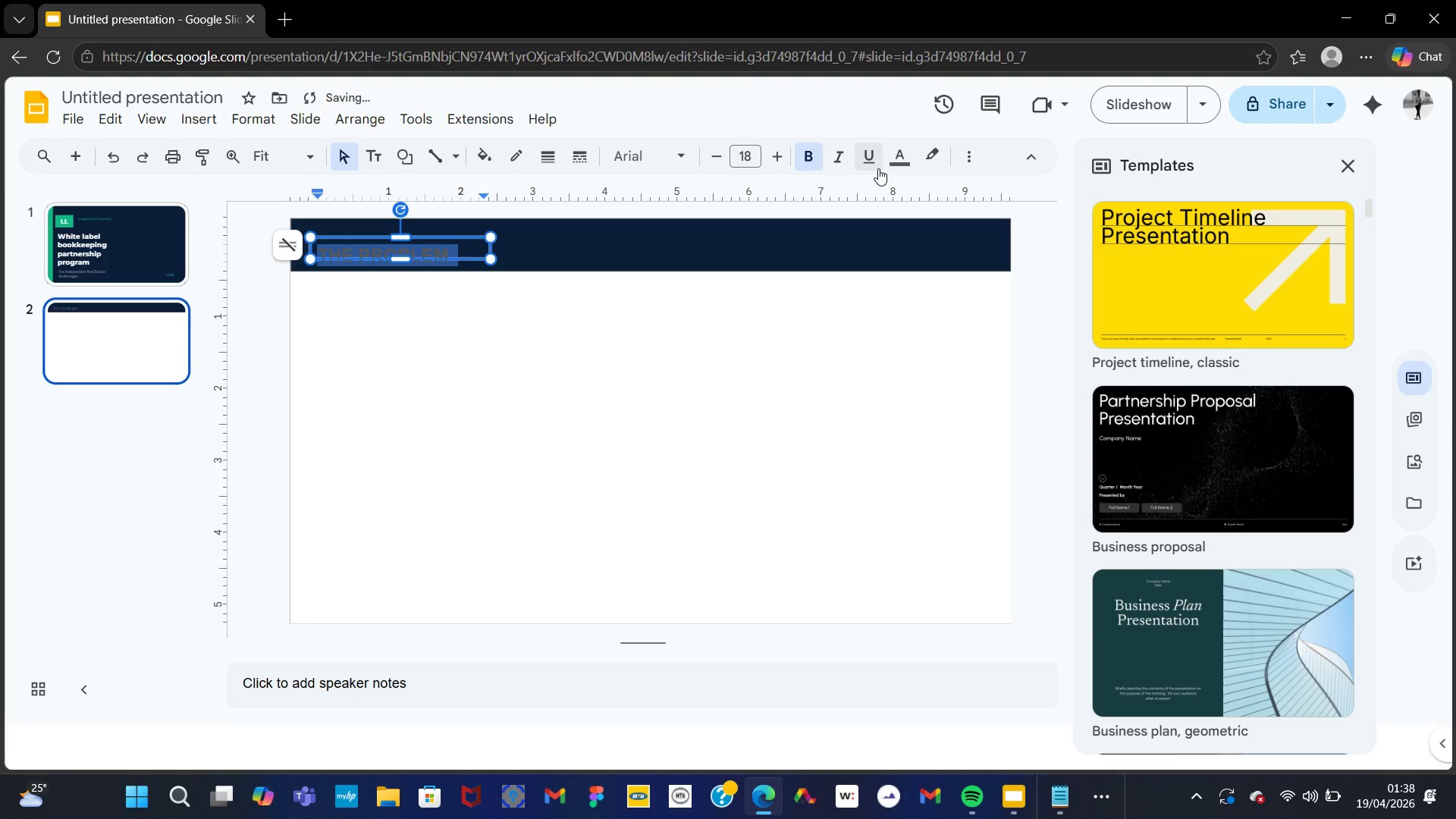 
left_click([880, 168])
 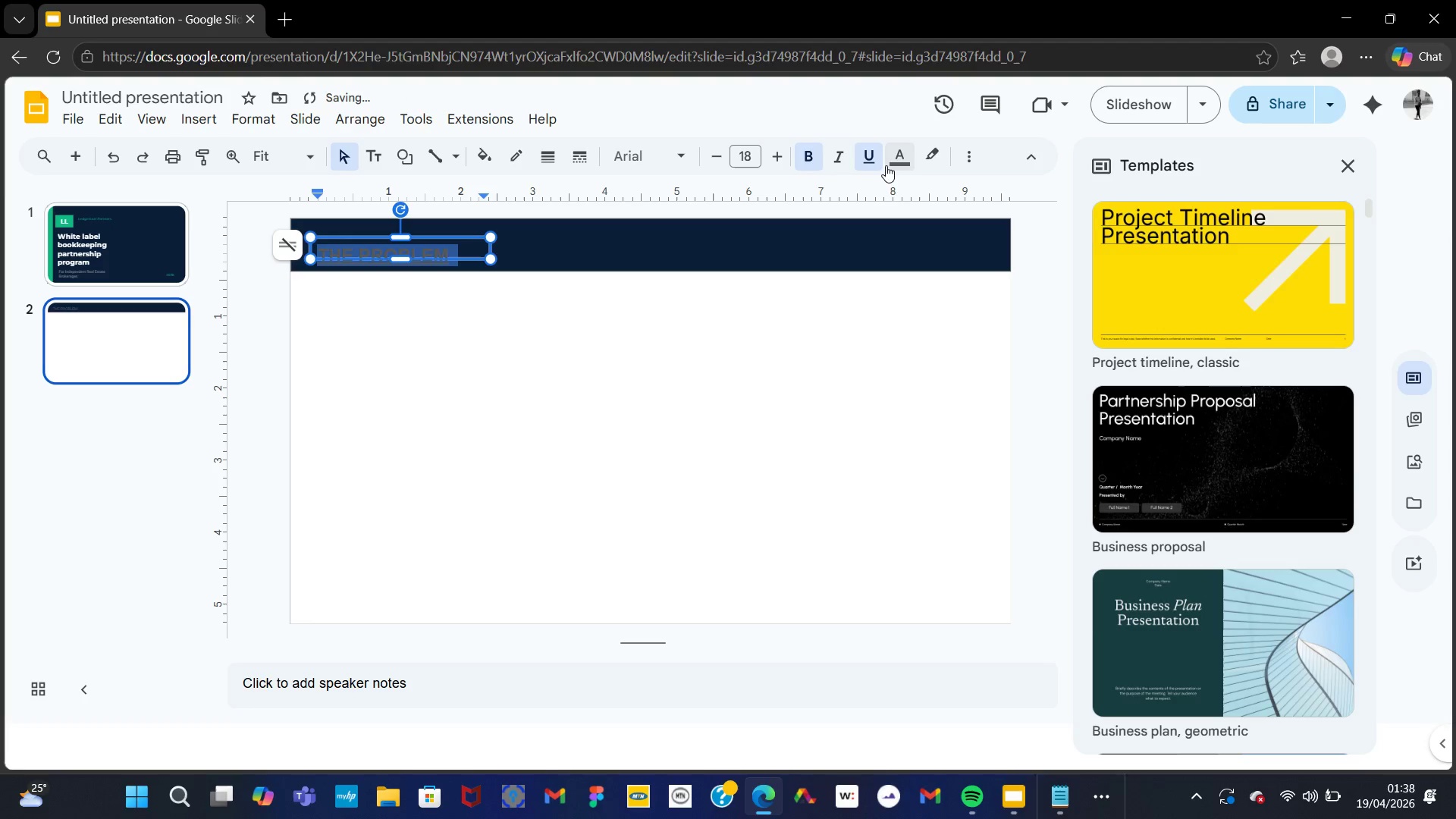 
left_click([871, 162])
 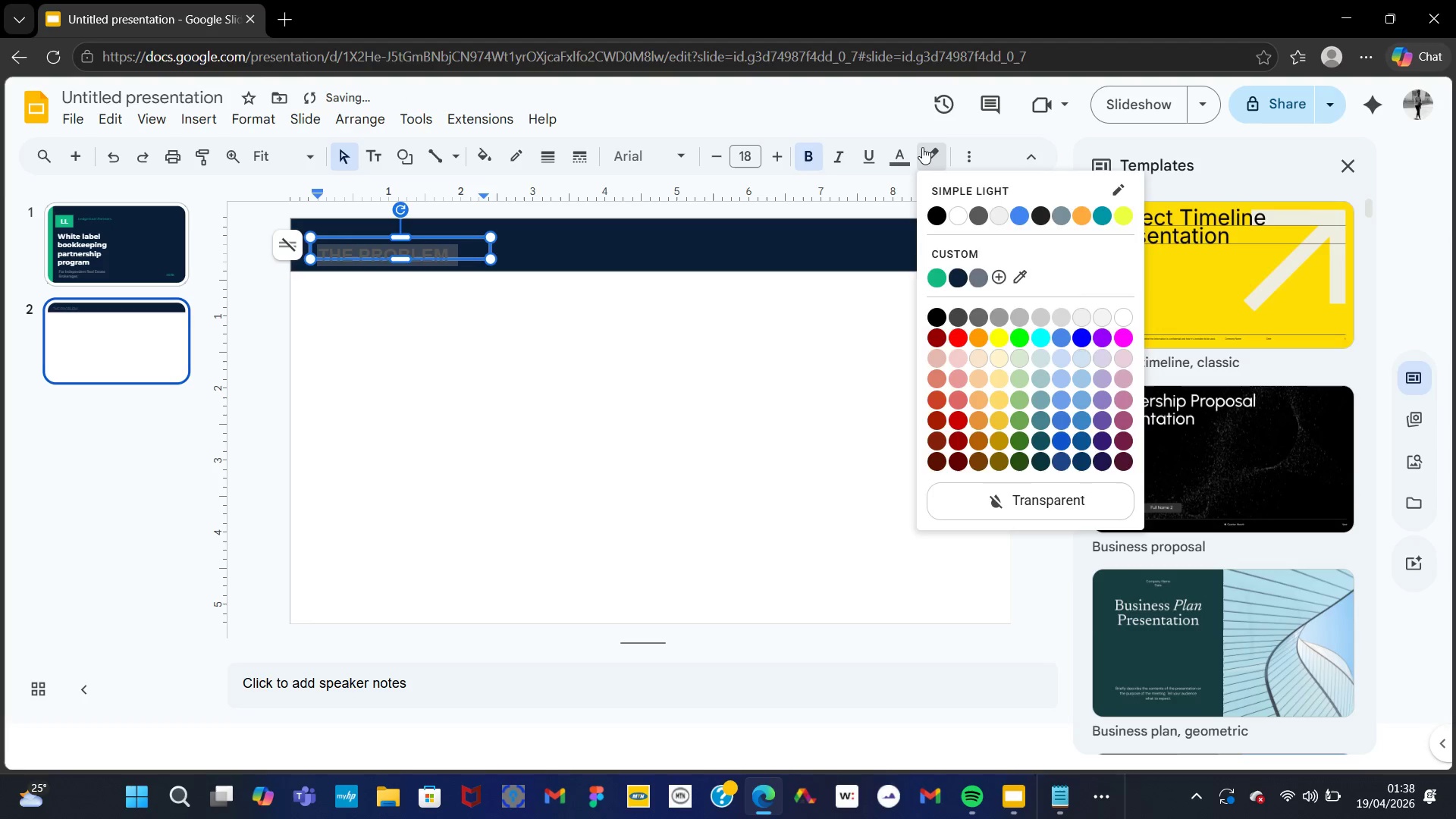 
double_click([922, 147])
 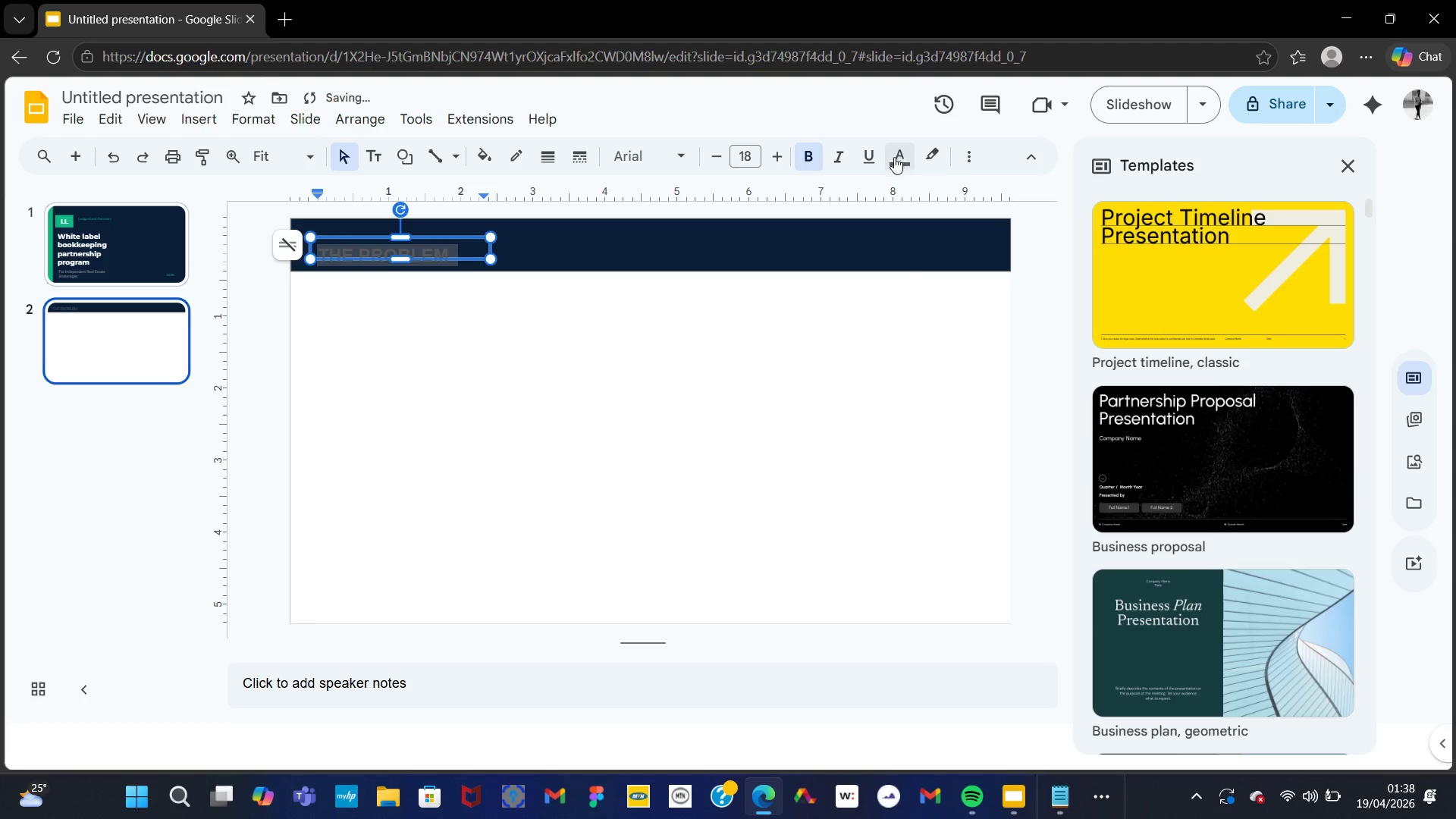 
left_click([892, 158])
 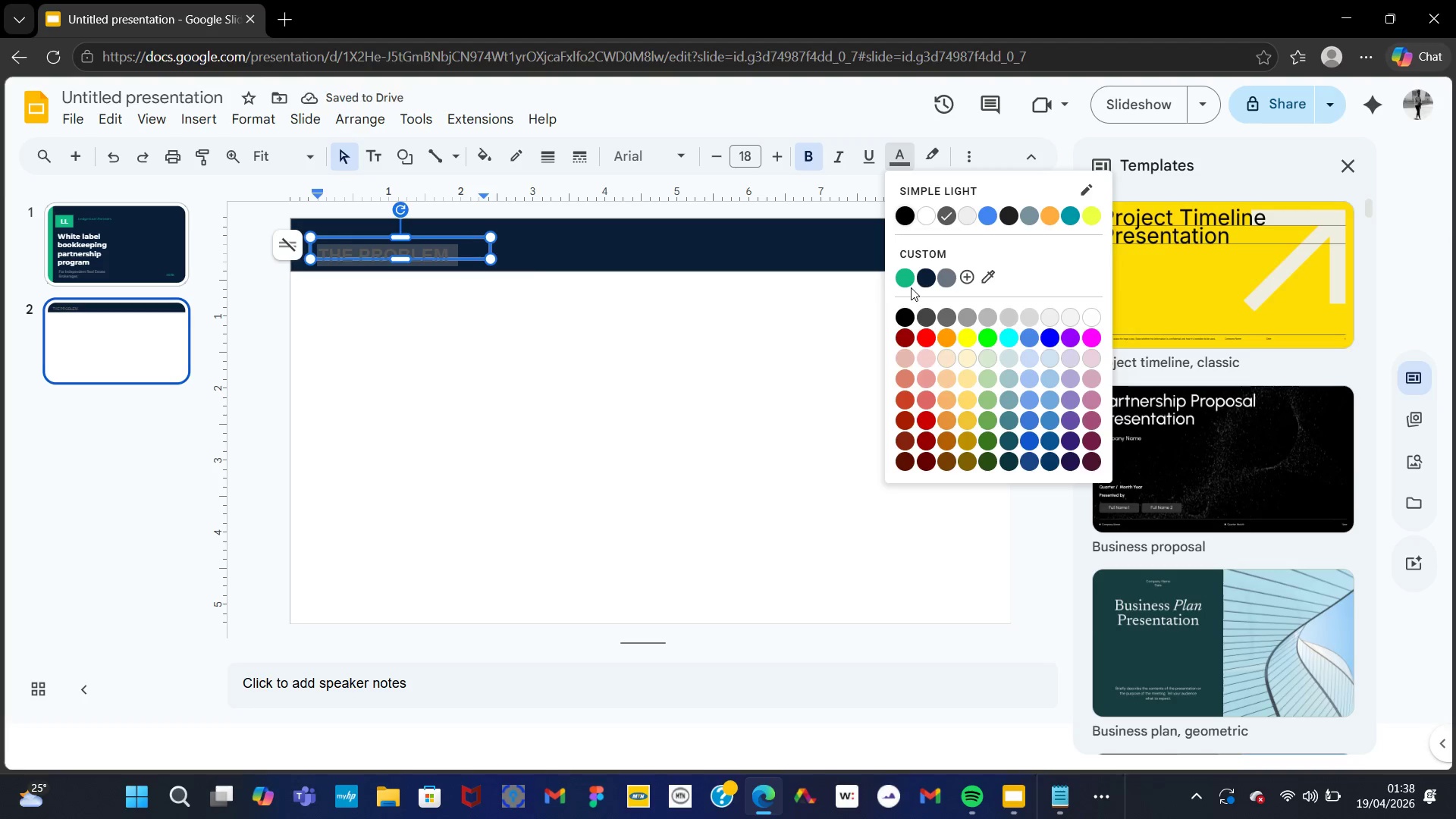 
left_click([896, 278])
 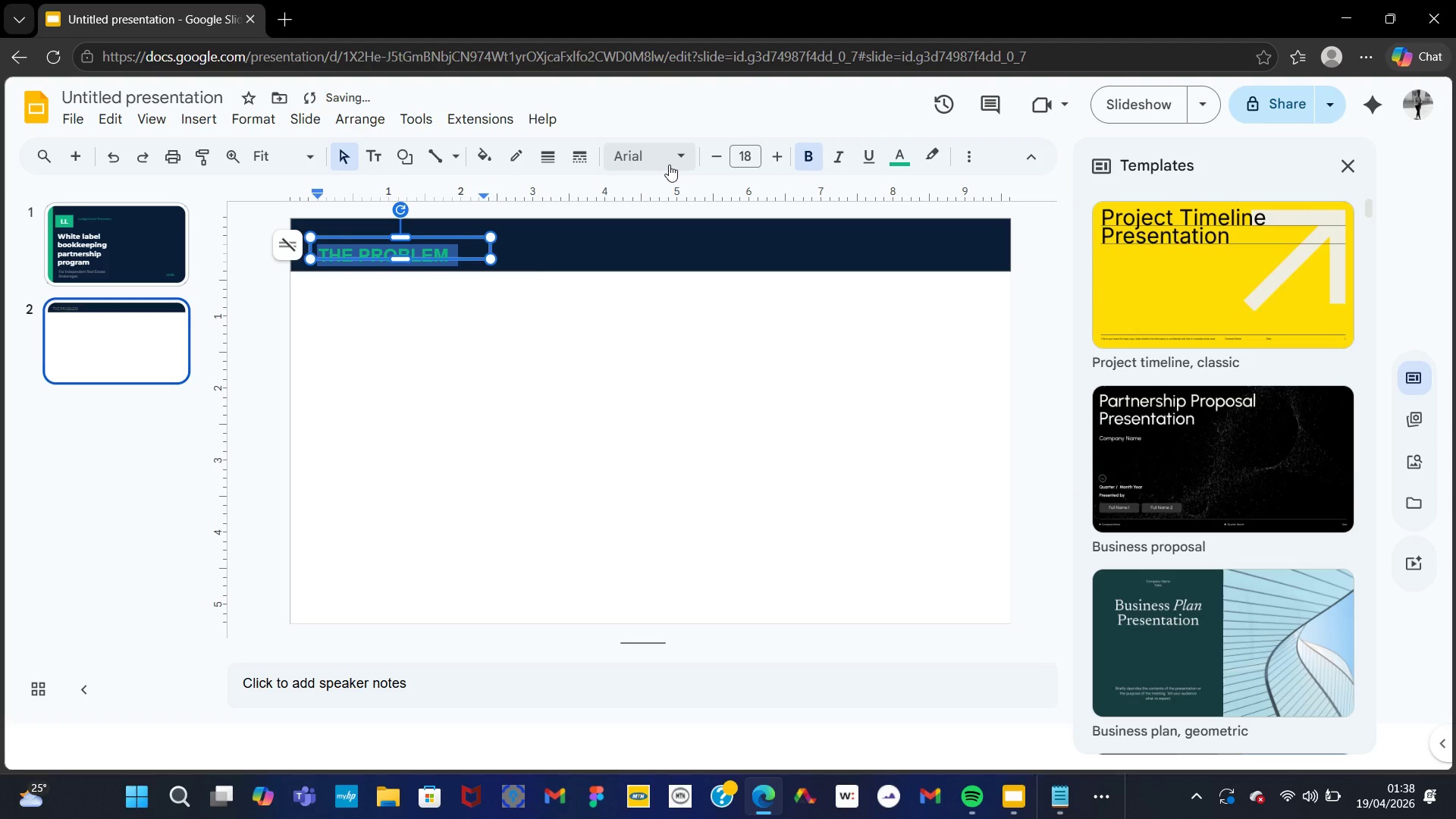 
left_click([689, 160])
 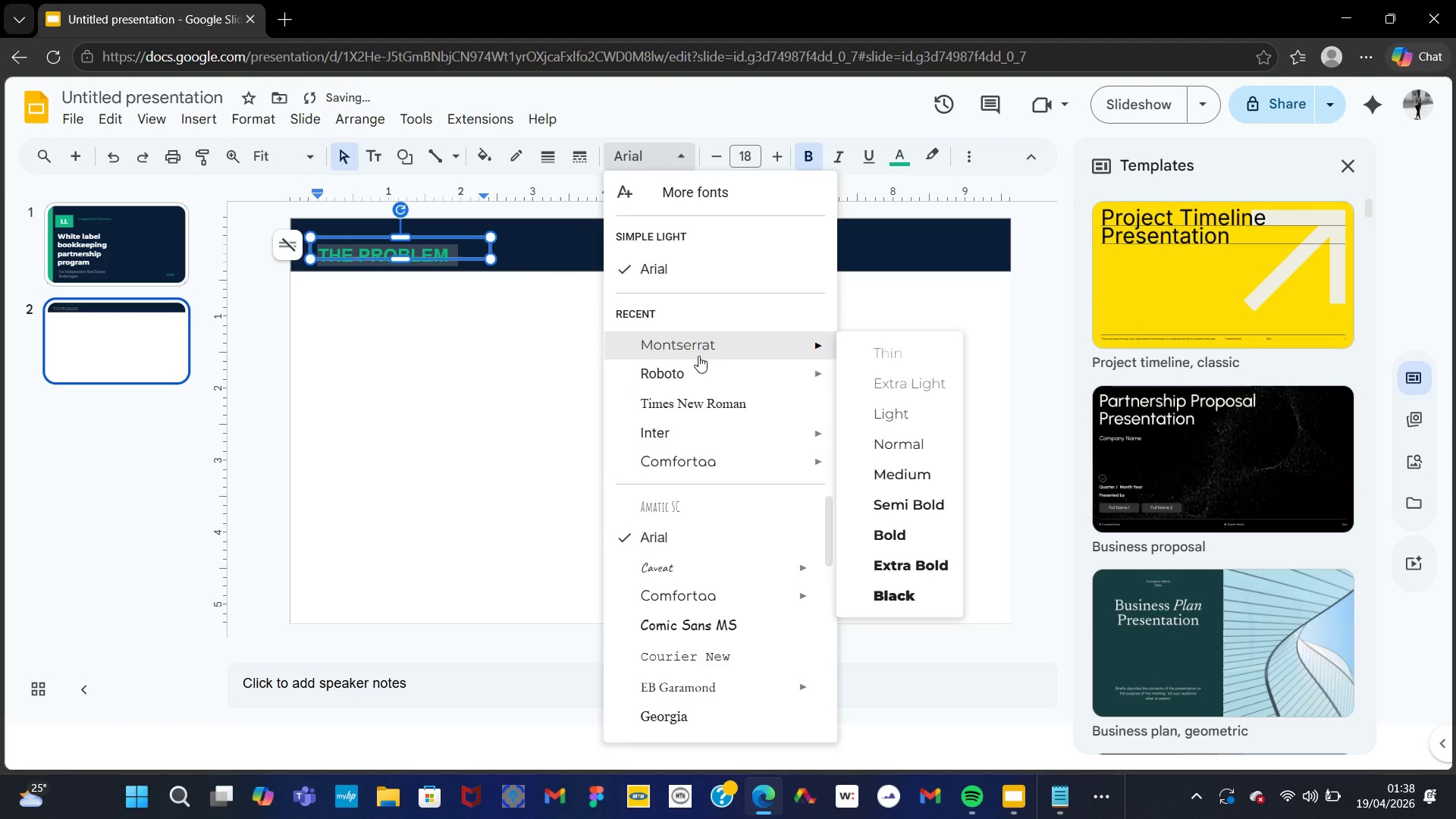 
left_click([697, 356])
 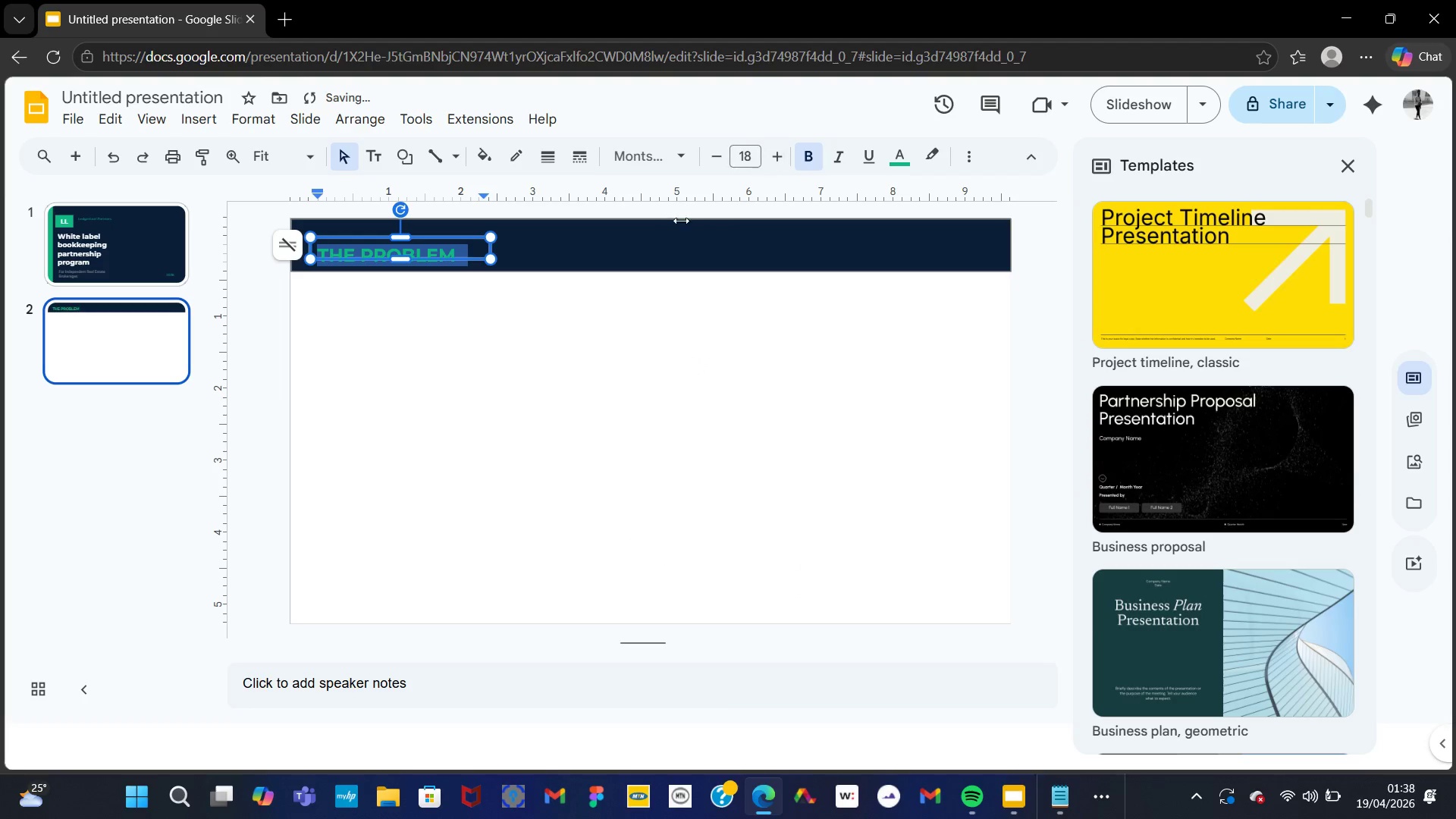 
left_click([571, 390])
 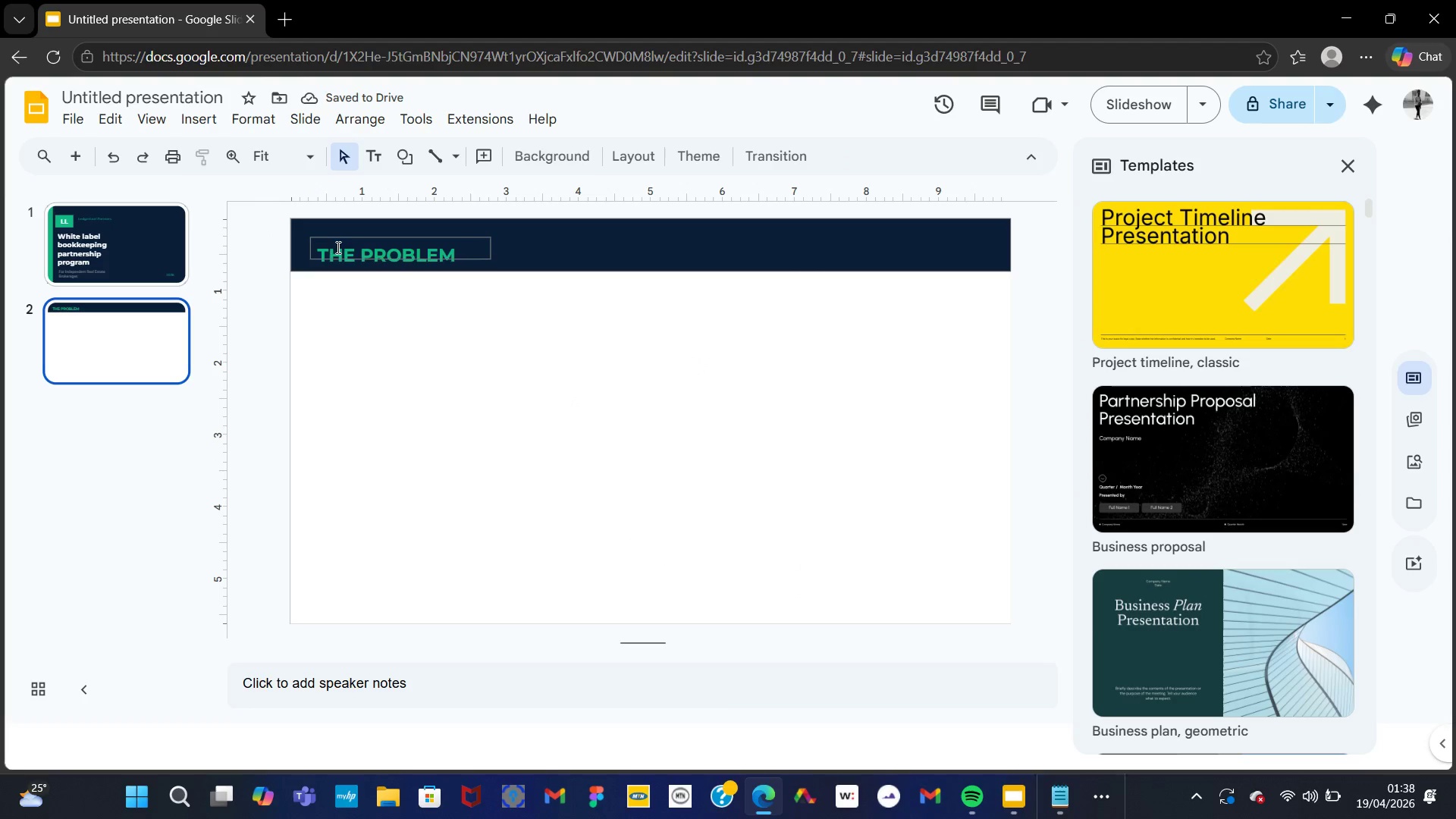 
left_click([181, 115])
 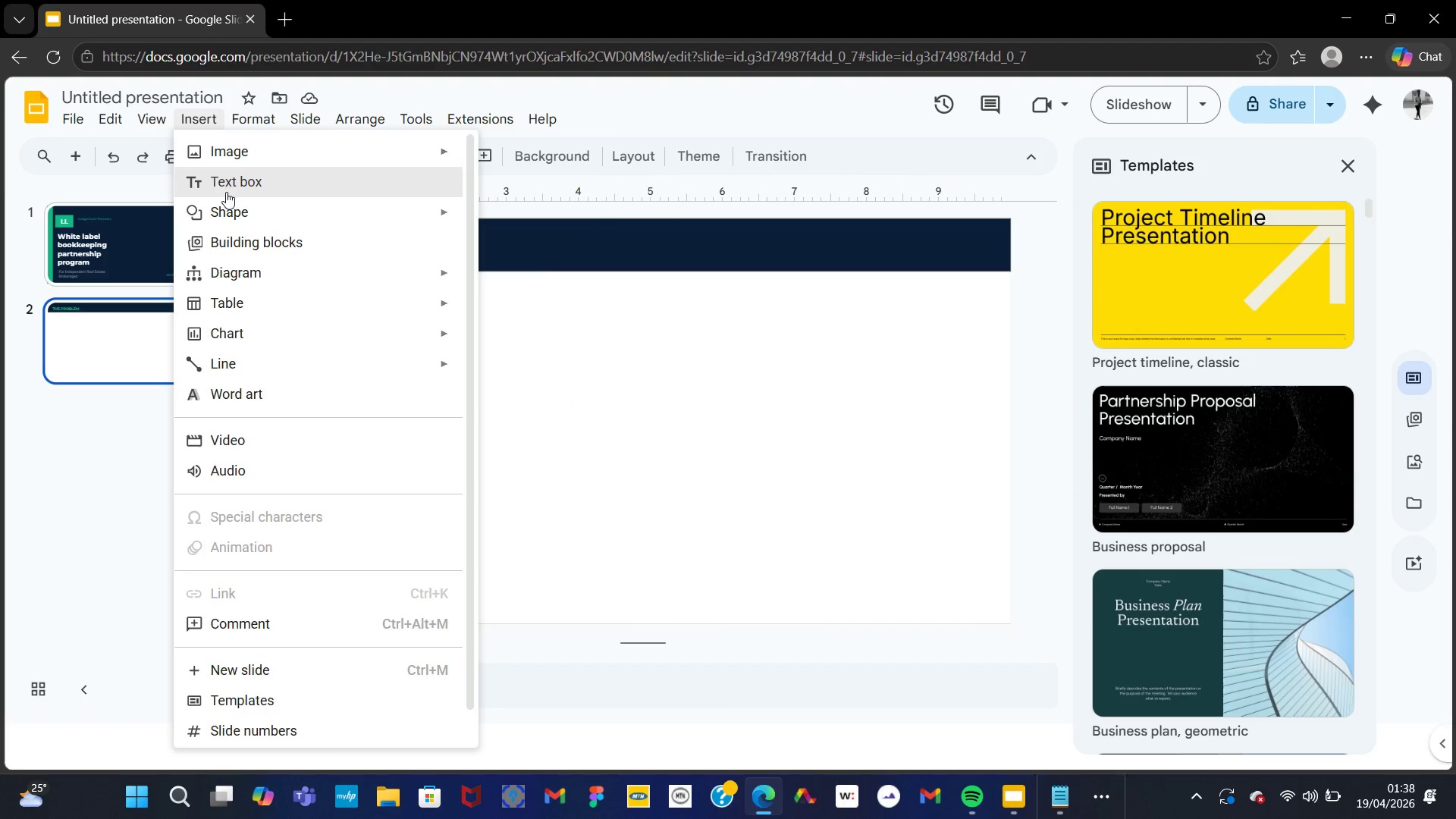 
left_click([226, 192])
 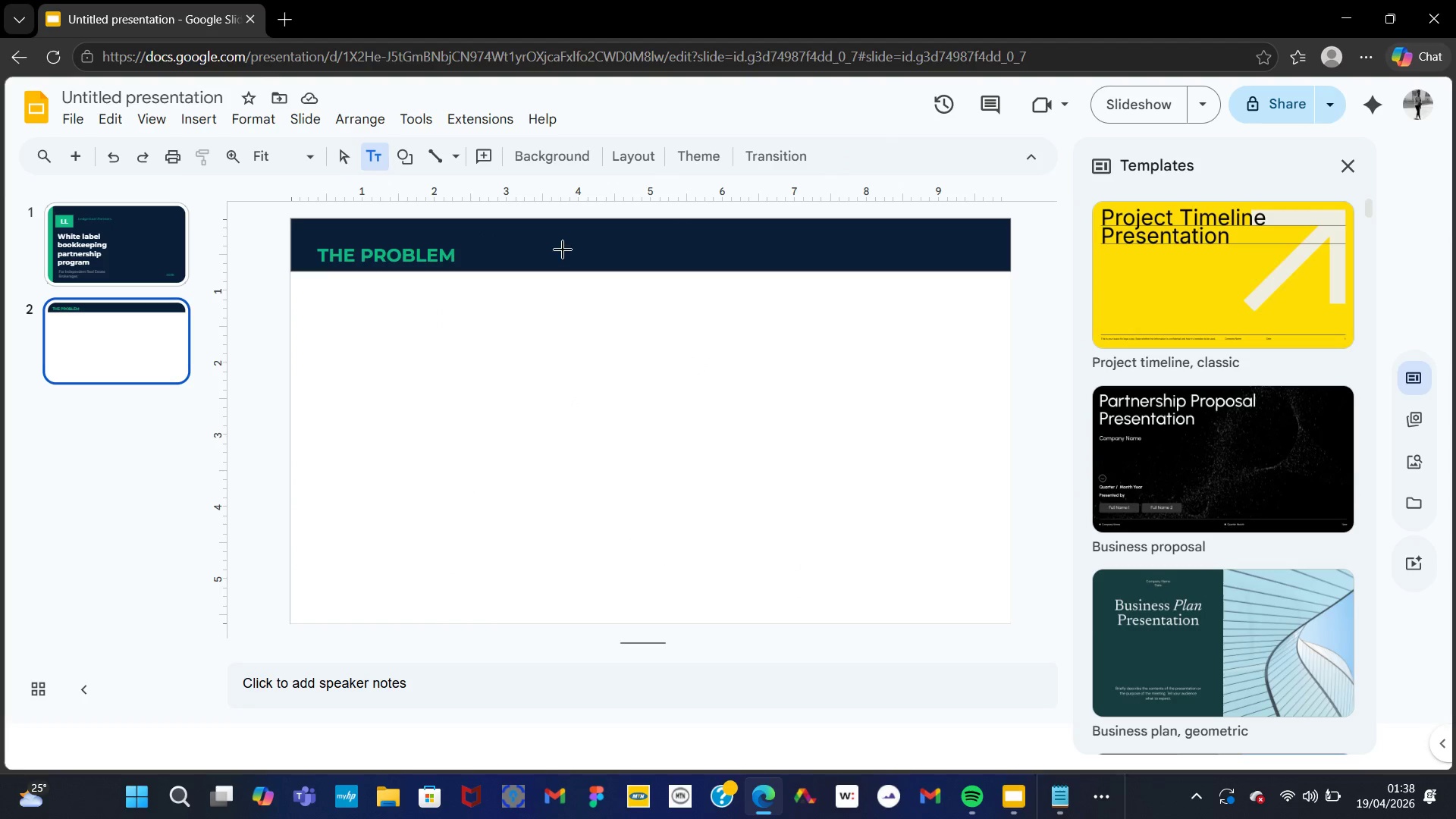 
left_click_drag(start_coordinate=[537, 241], to_coordinate=[844, 259])
 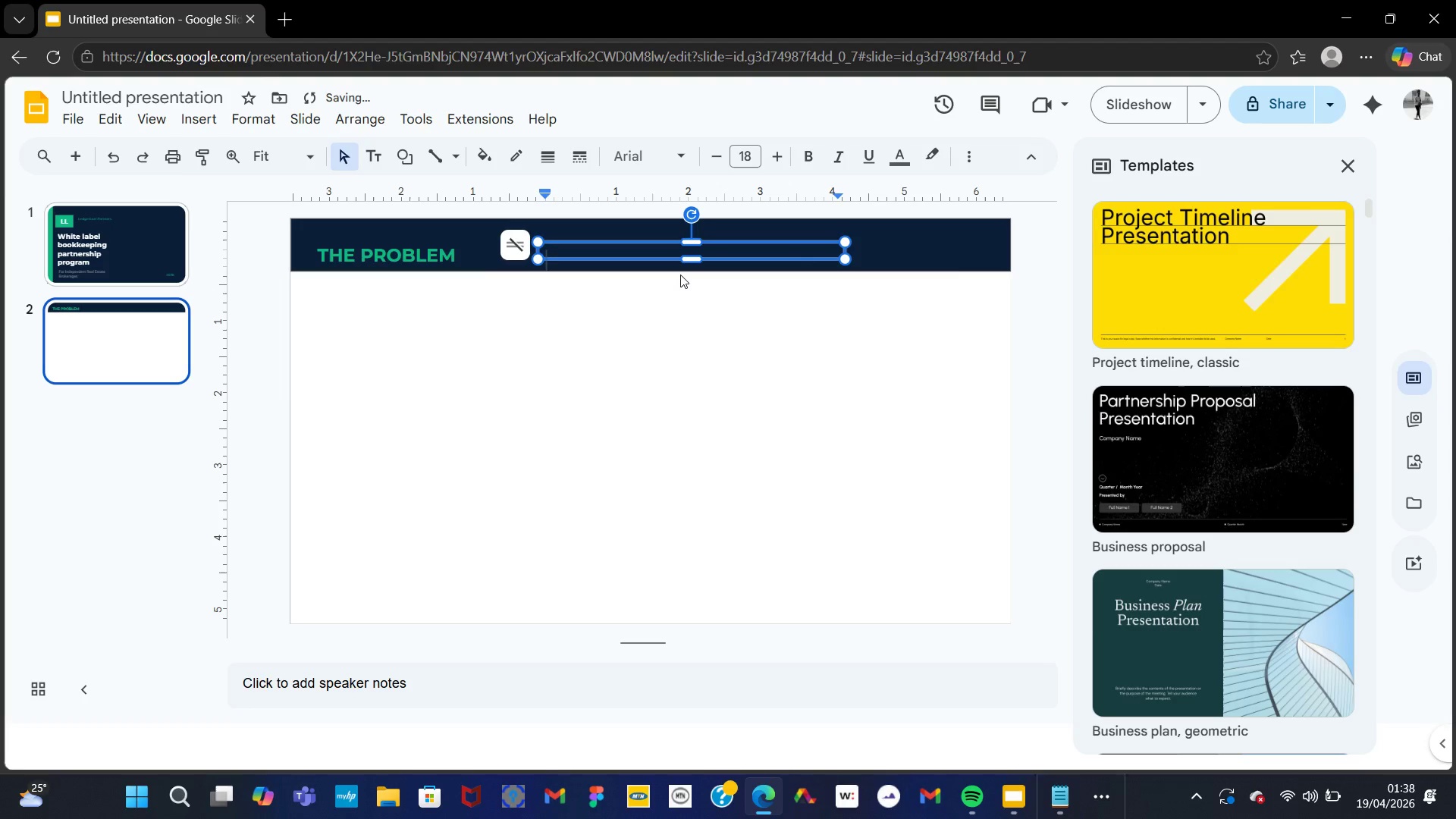 
type(Agent Tax Chaos)
 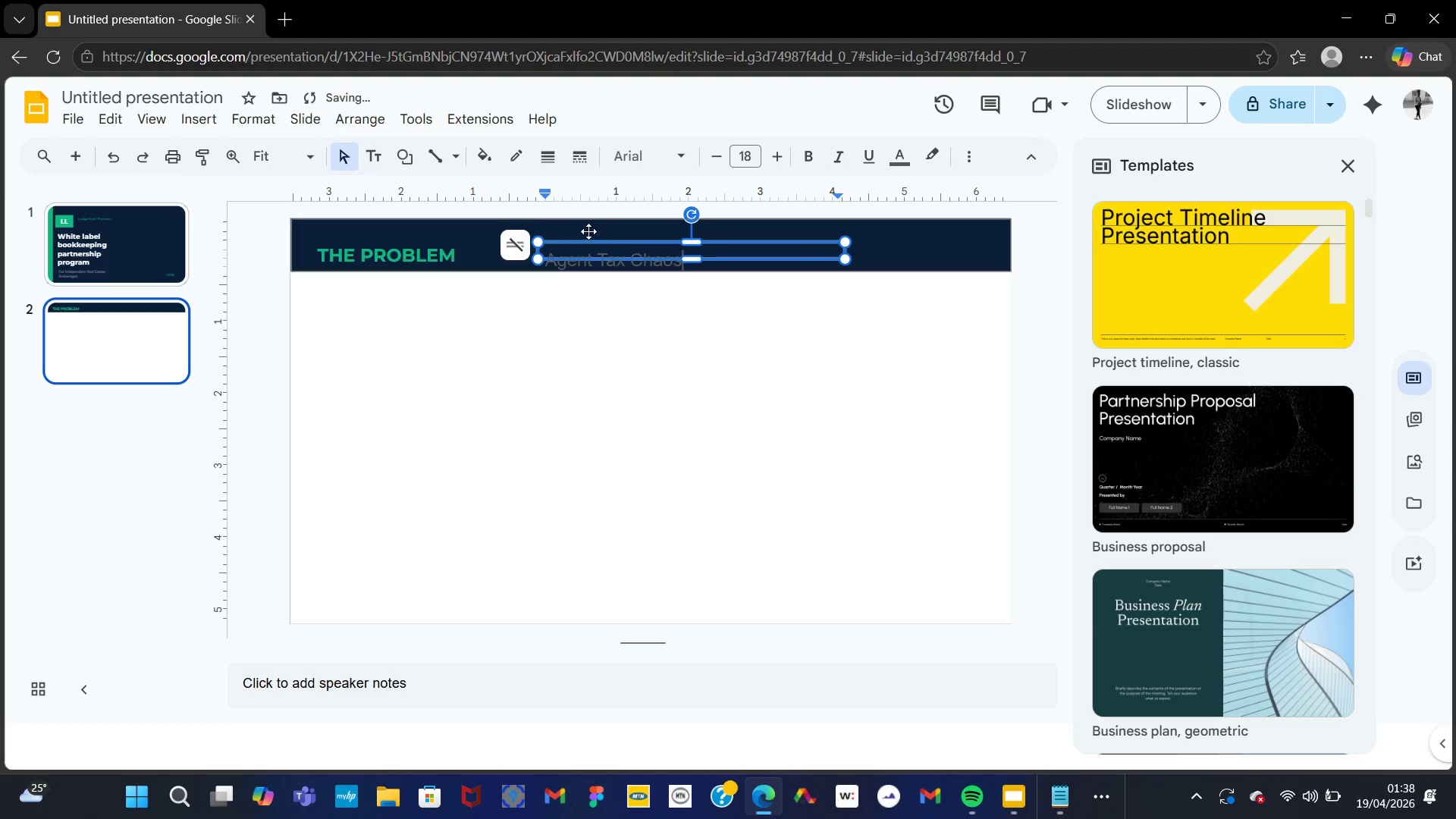 
key(Control+A)
 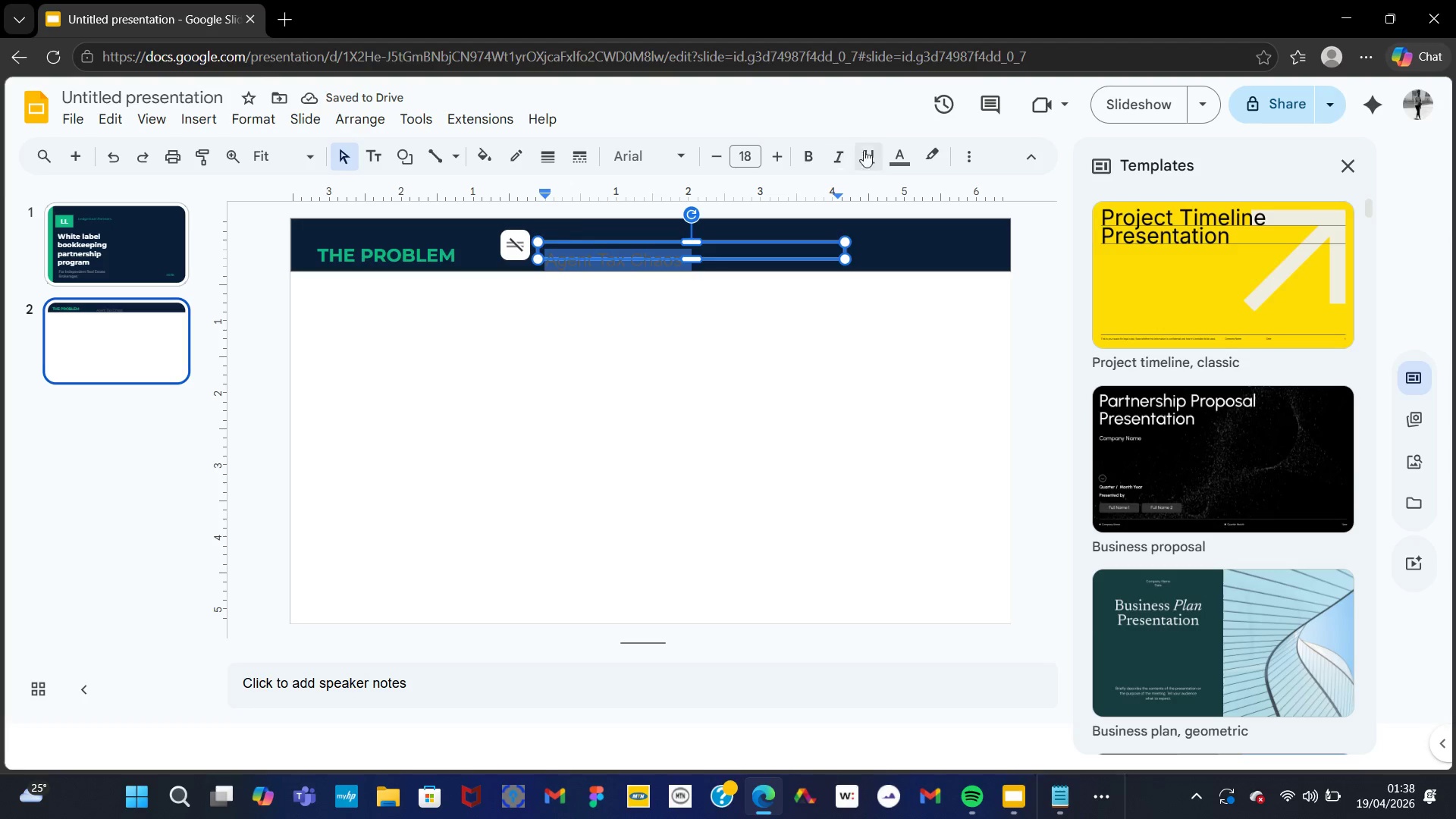 
left_click([899, 151])
 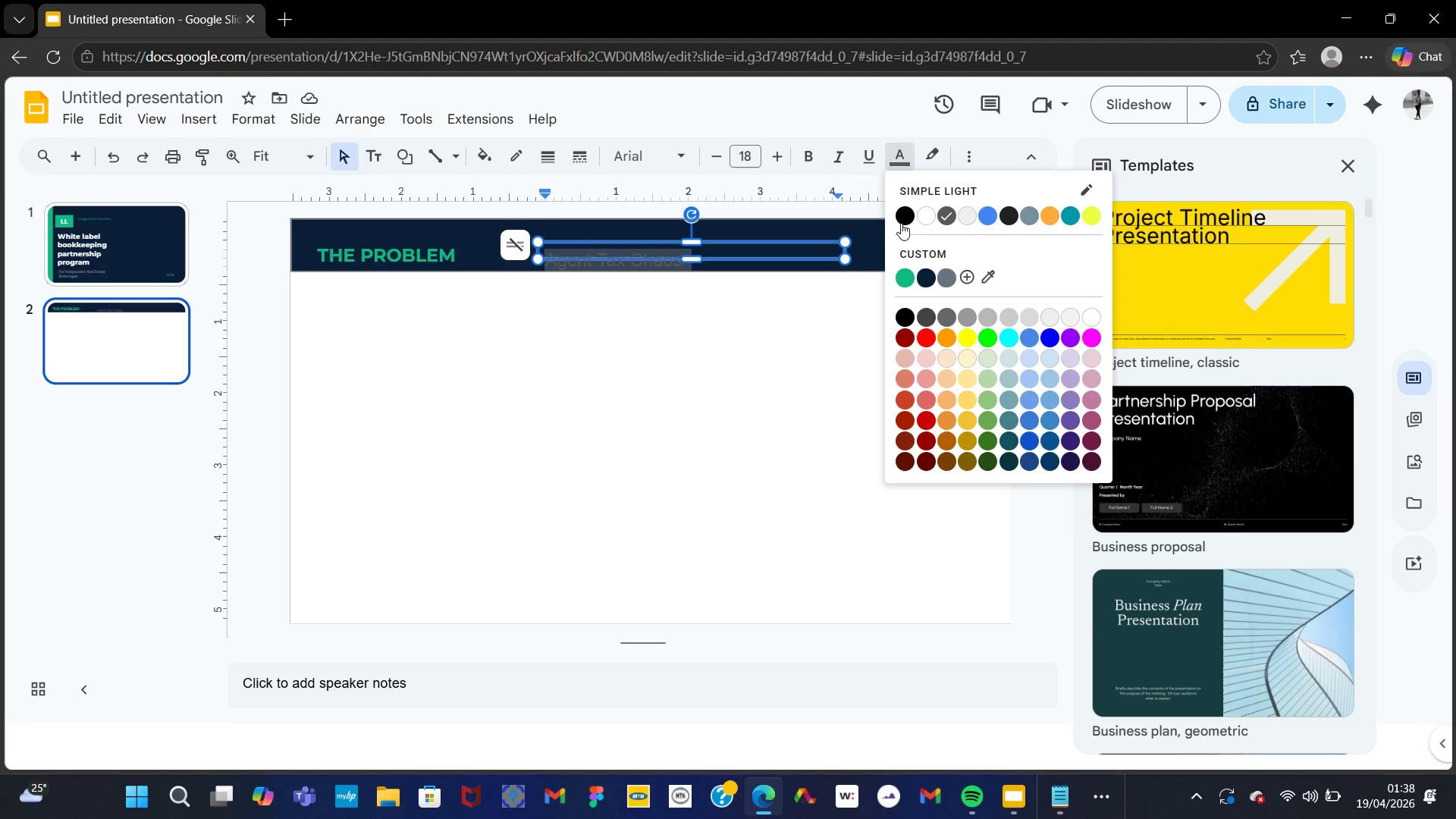 
left_click([919, 222])
 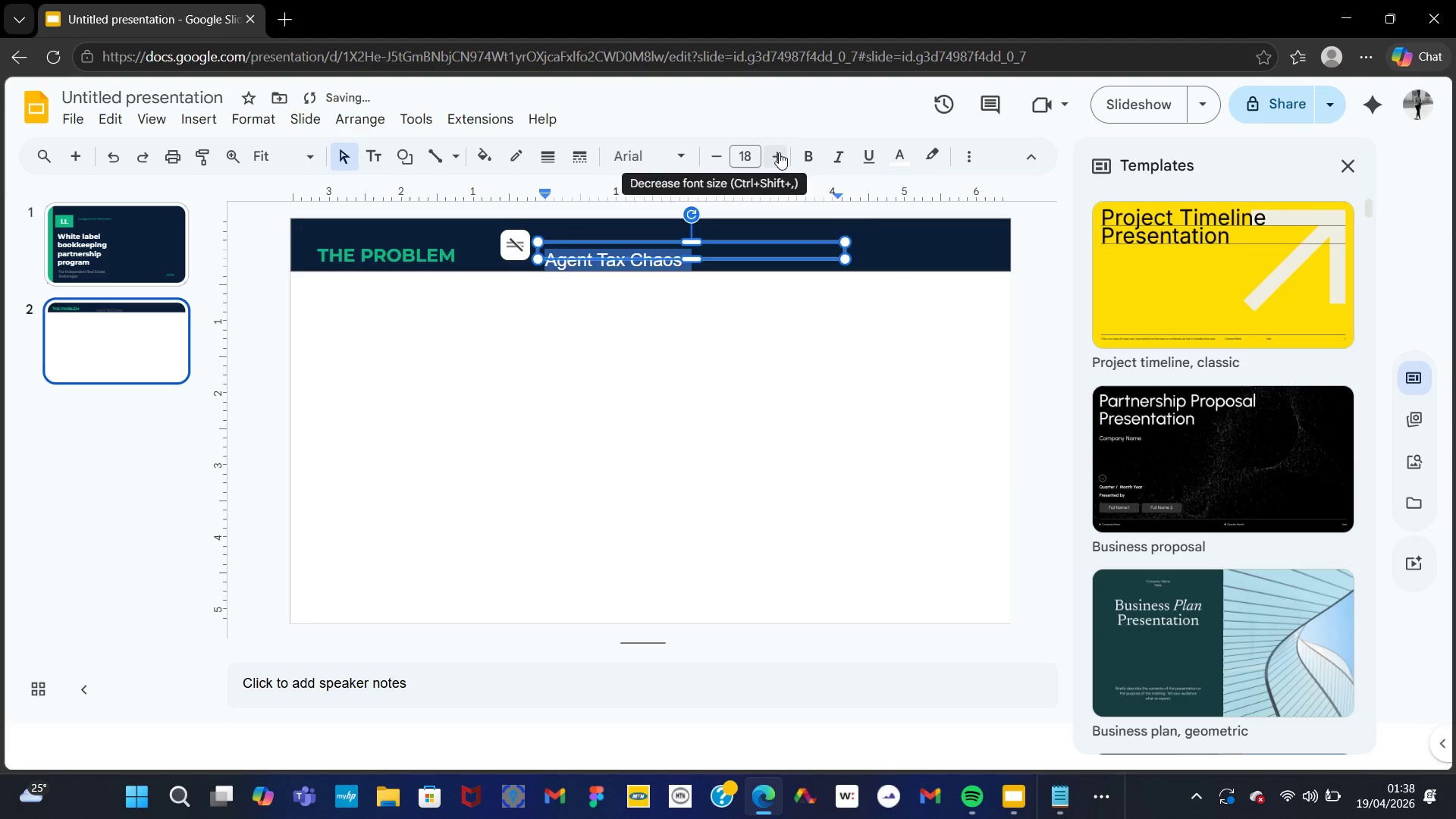 
left_click([689, 149])
 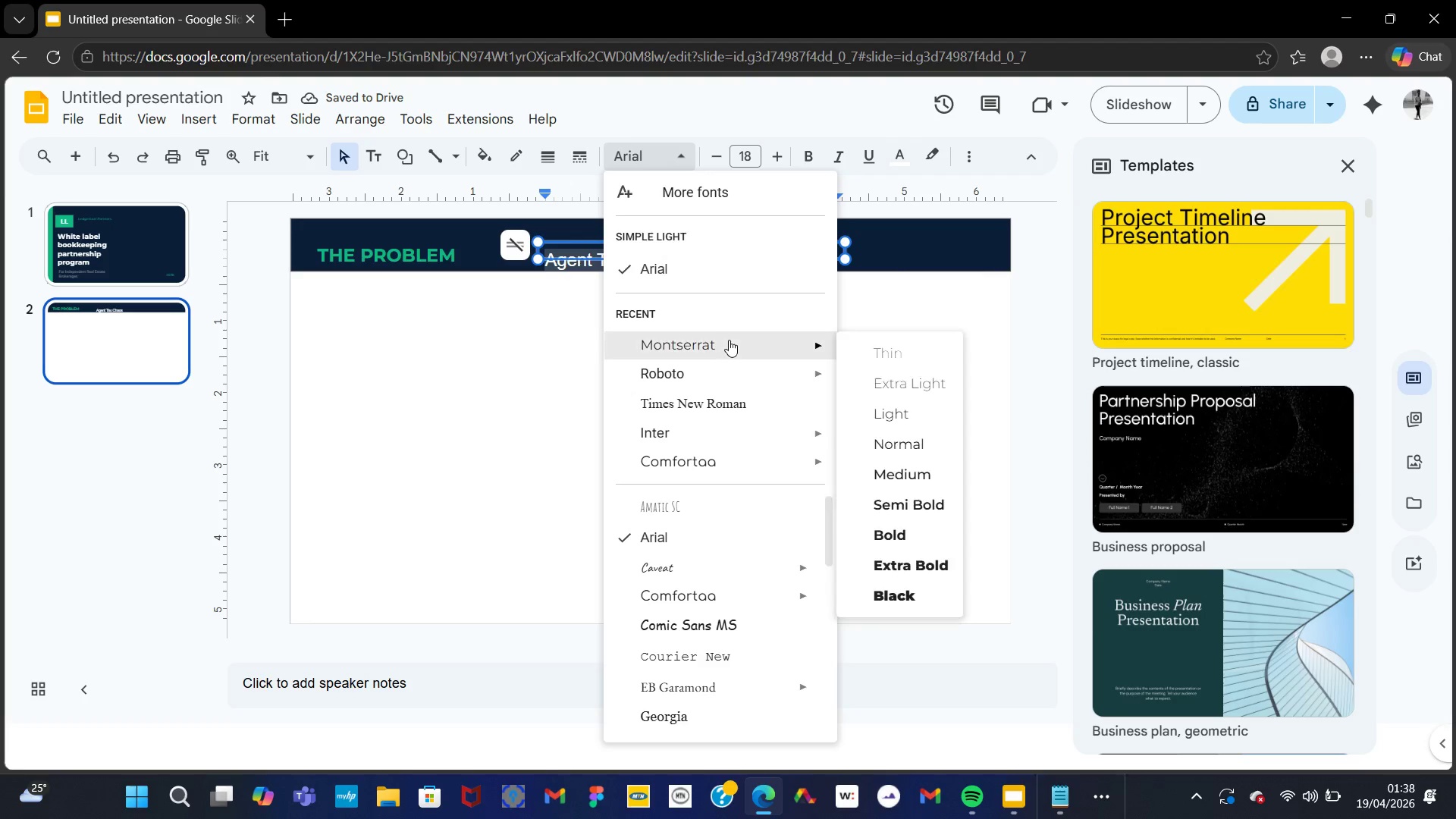 
left_click([723, 341])
 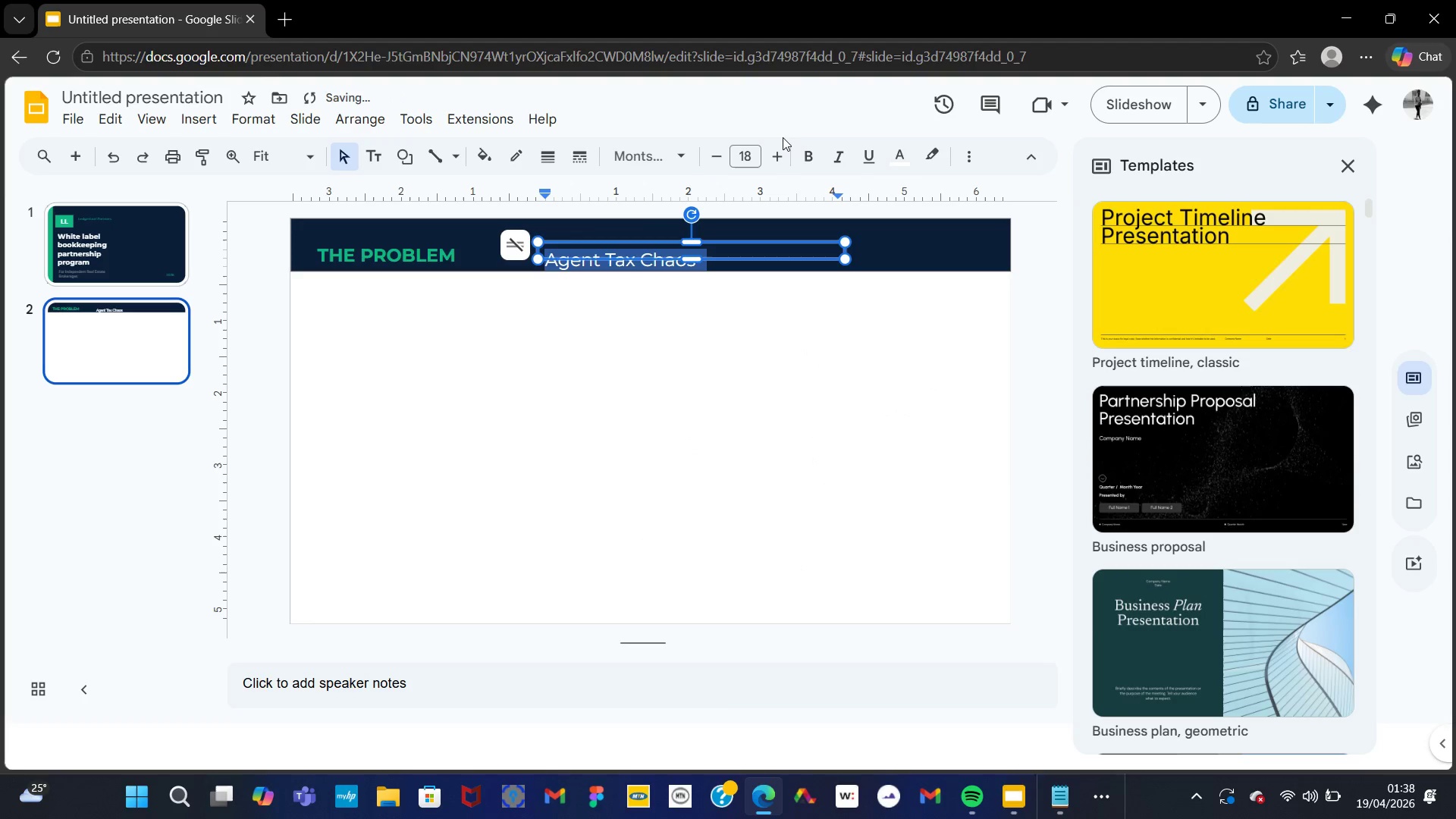 
left_click([782, 139])
 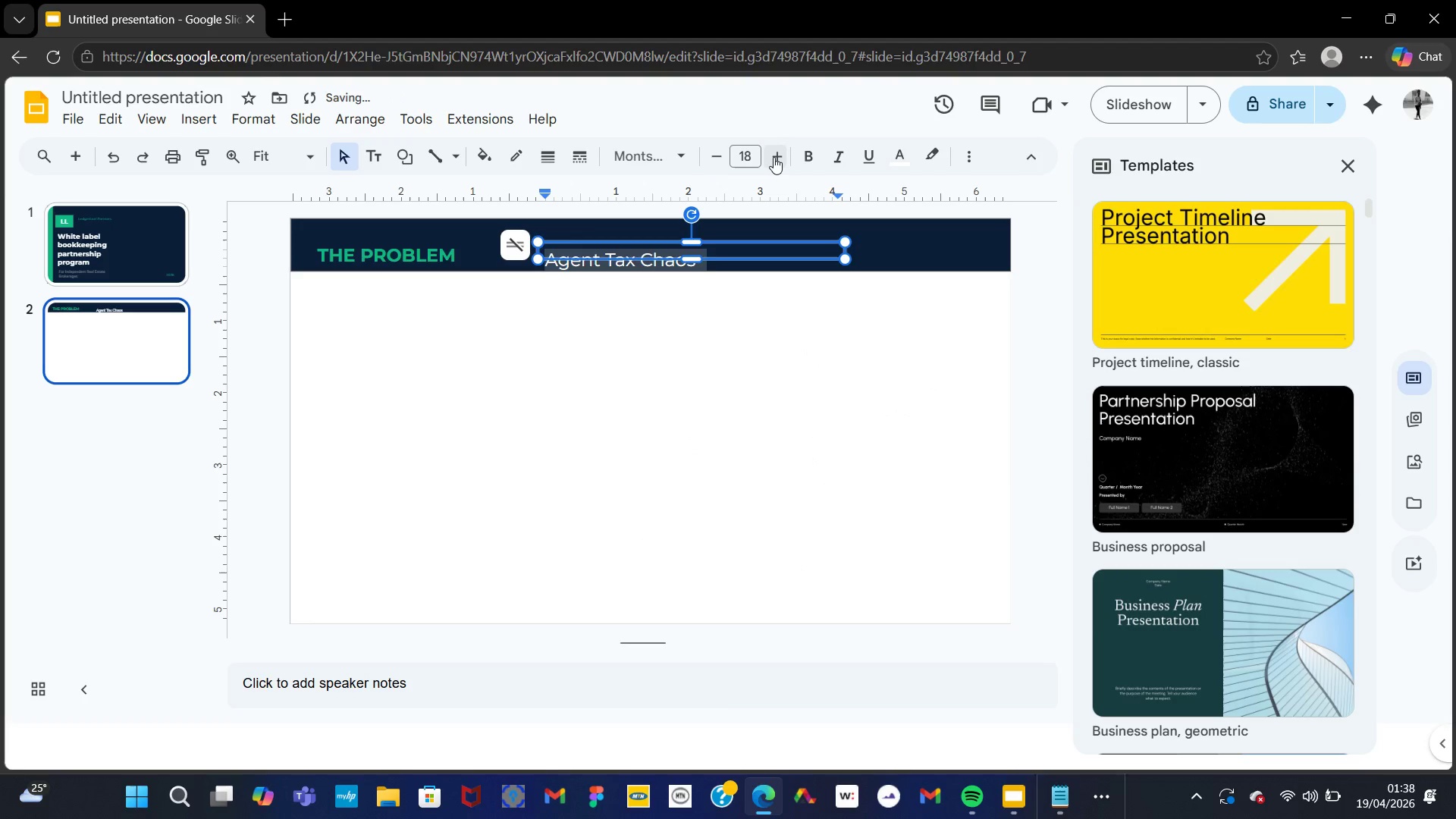 
double_click([774, 157])
 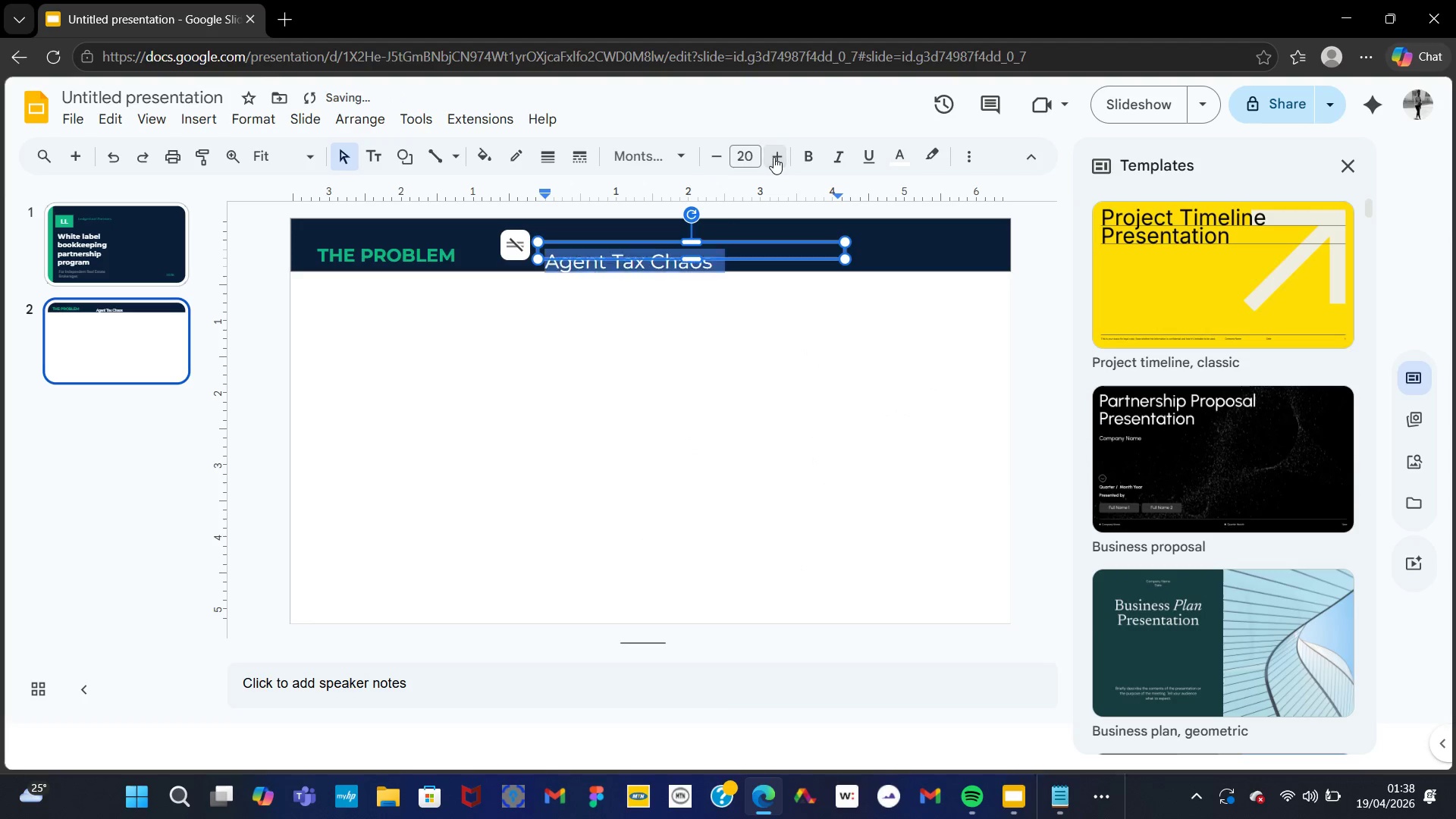 
triple_click([774, 157])
 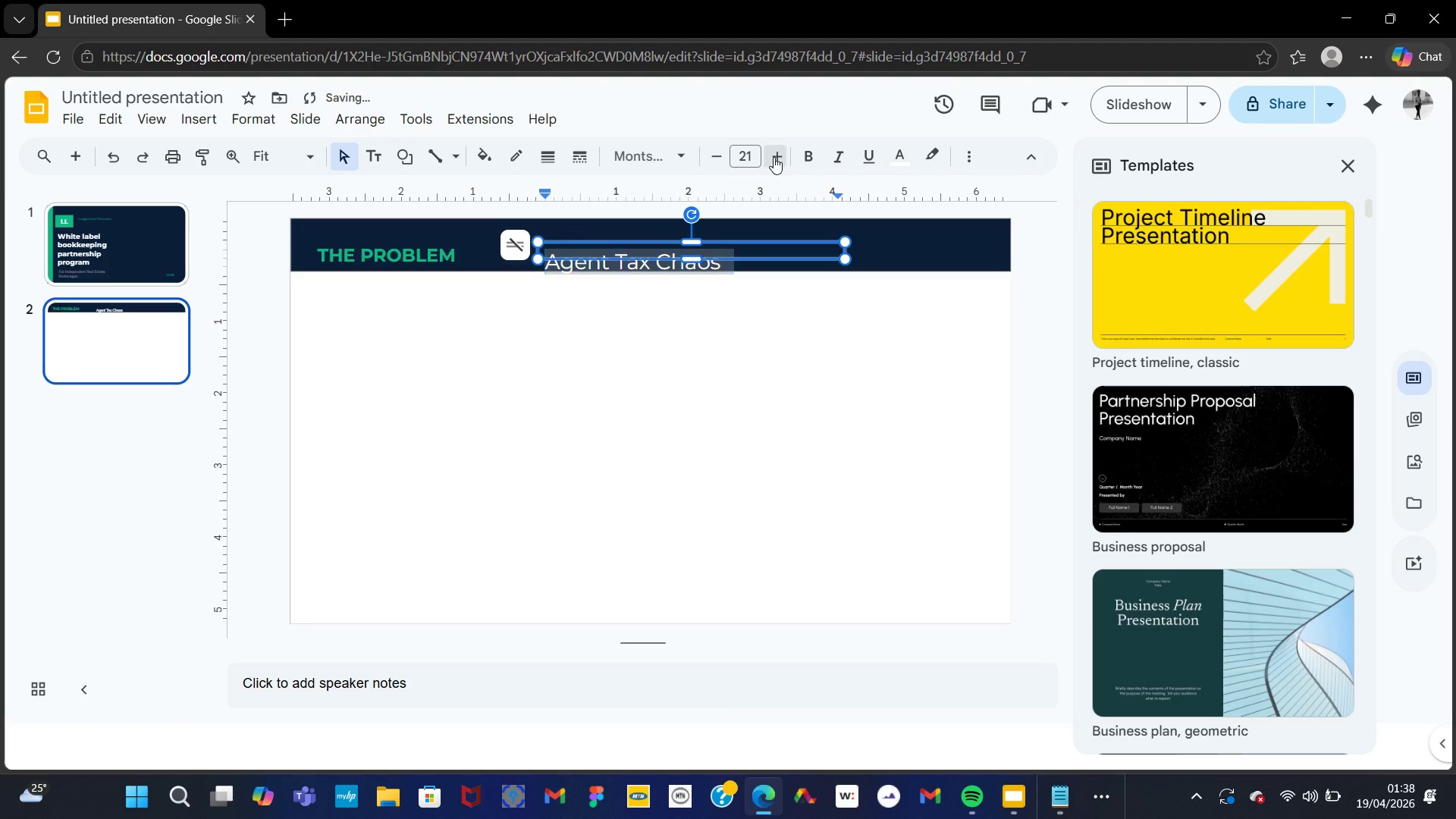 
left_click([774, 157])
 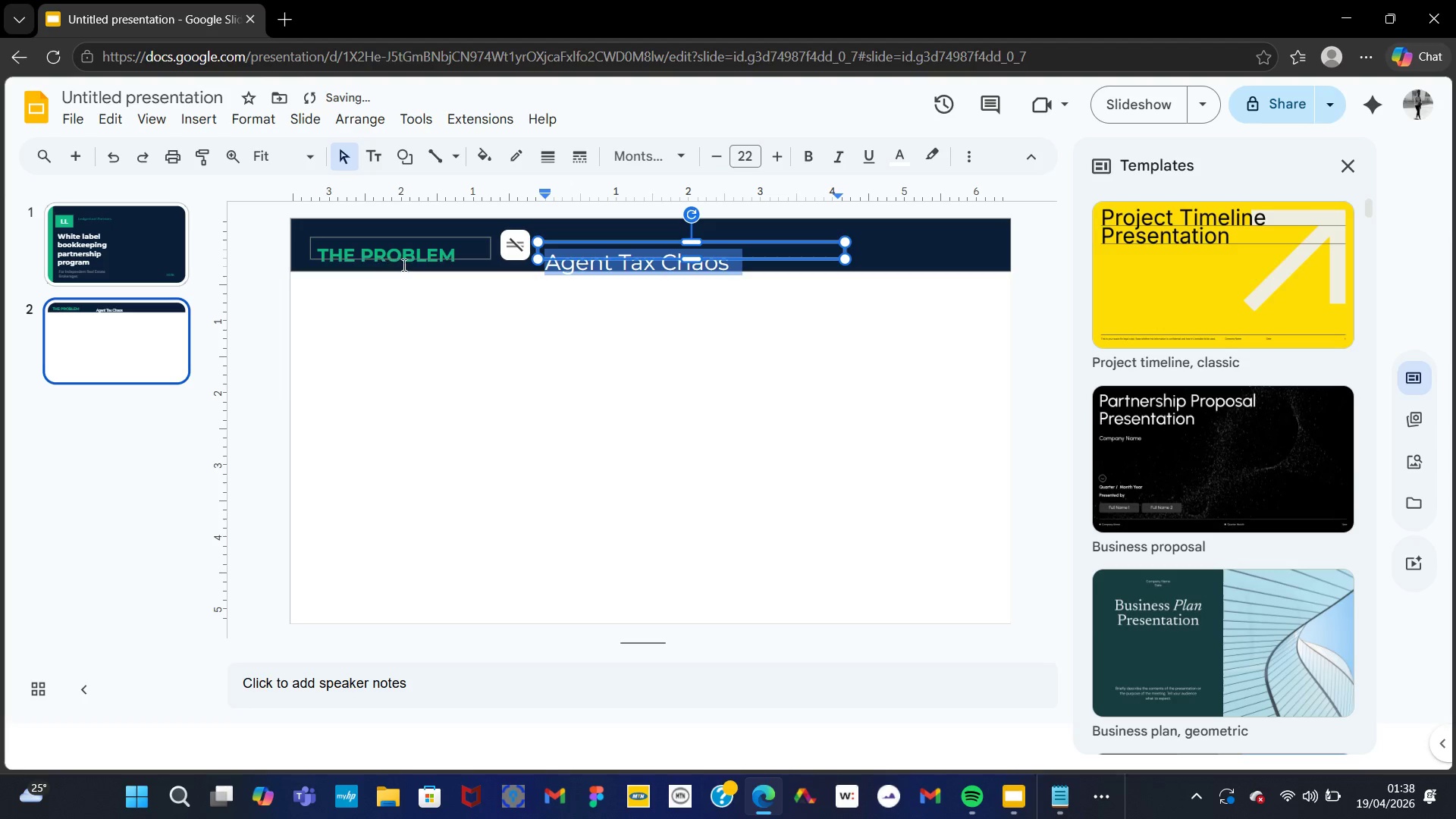 
left_click_drag(start_coordinate=[693, 371], to_coordinate=[673, 259])
 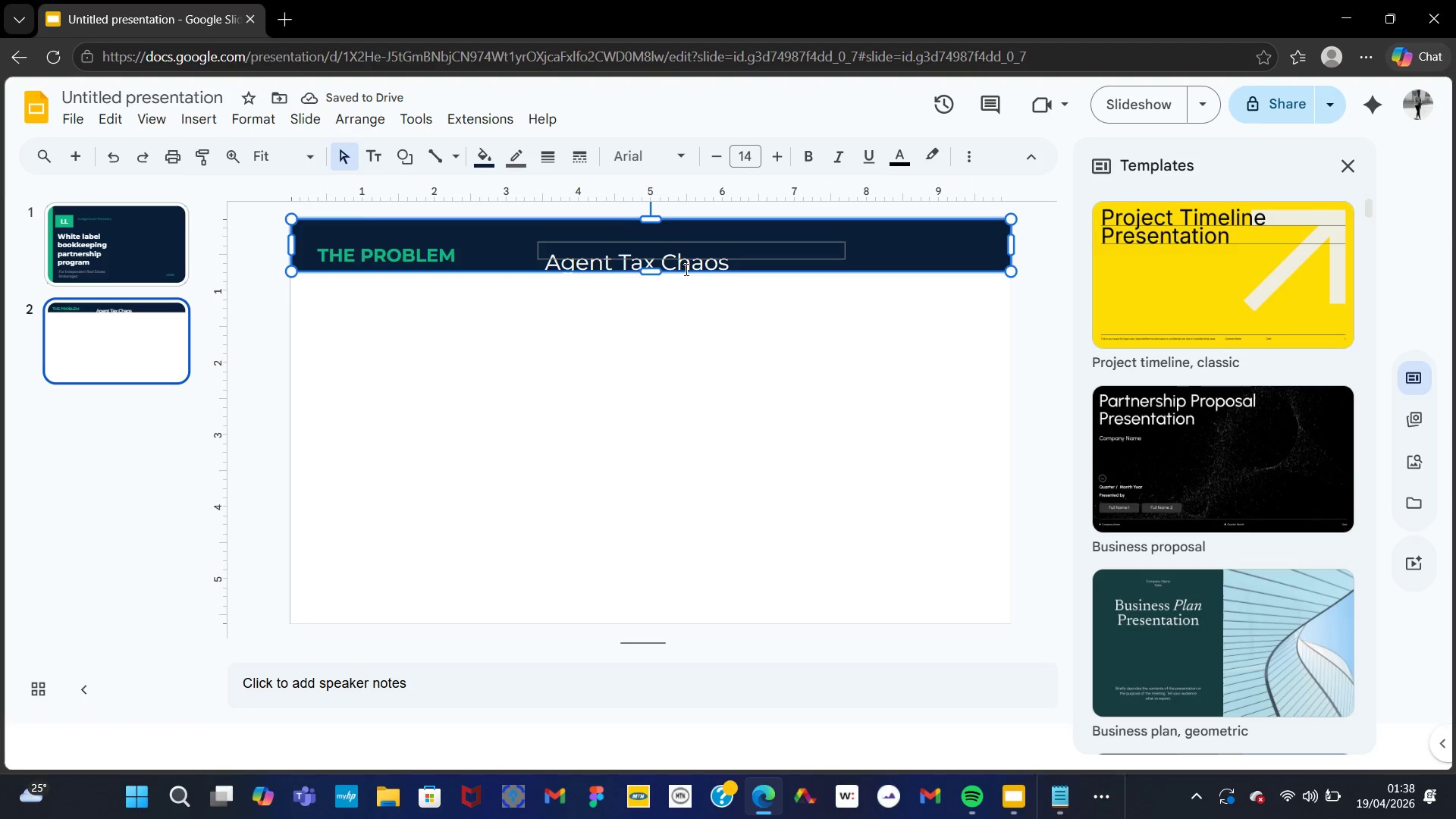 
left_click([685, 271])
 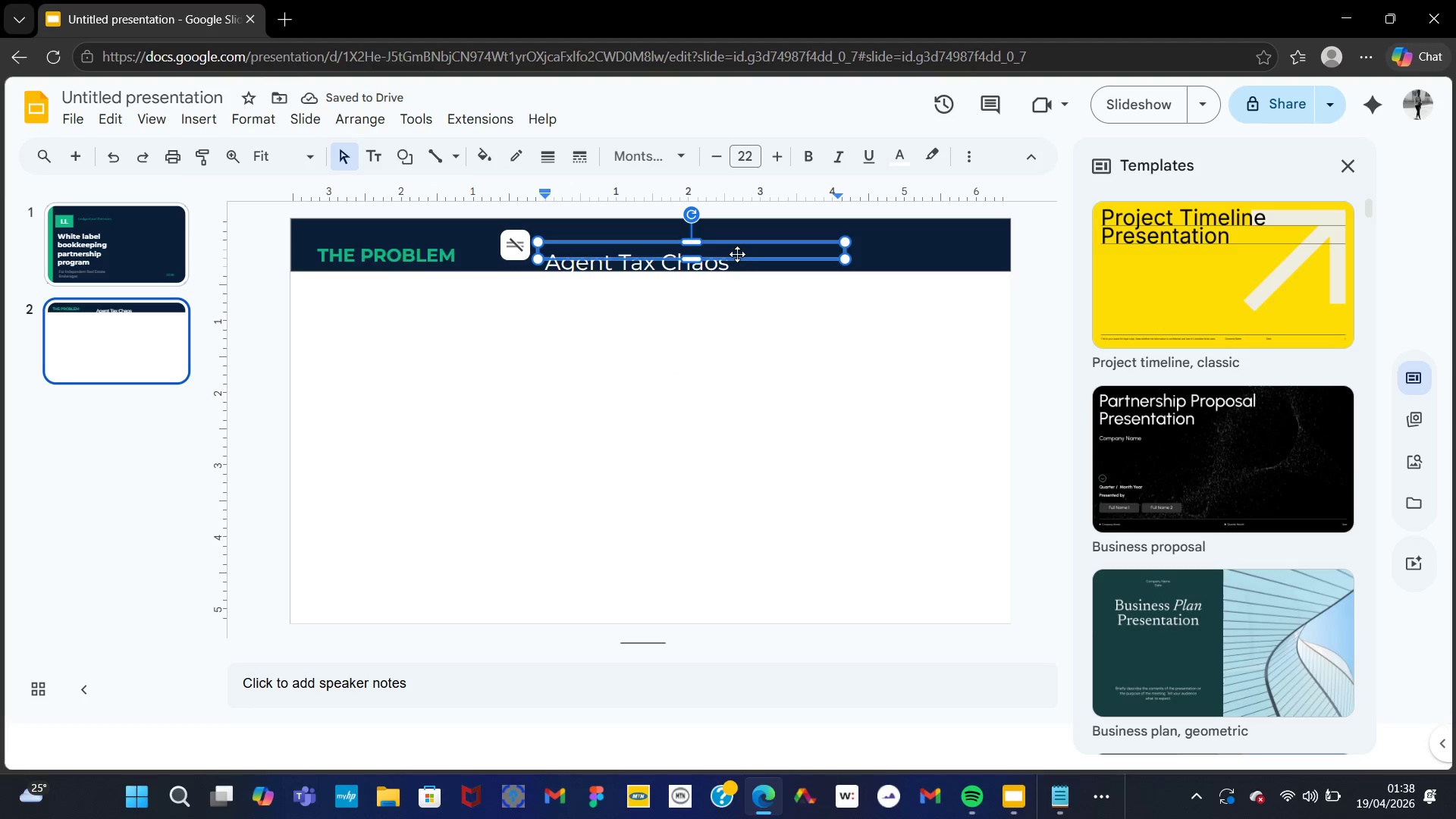 
left_click_drag(start_coordinate=[734, 254], to_coordinate=[737, 243])
 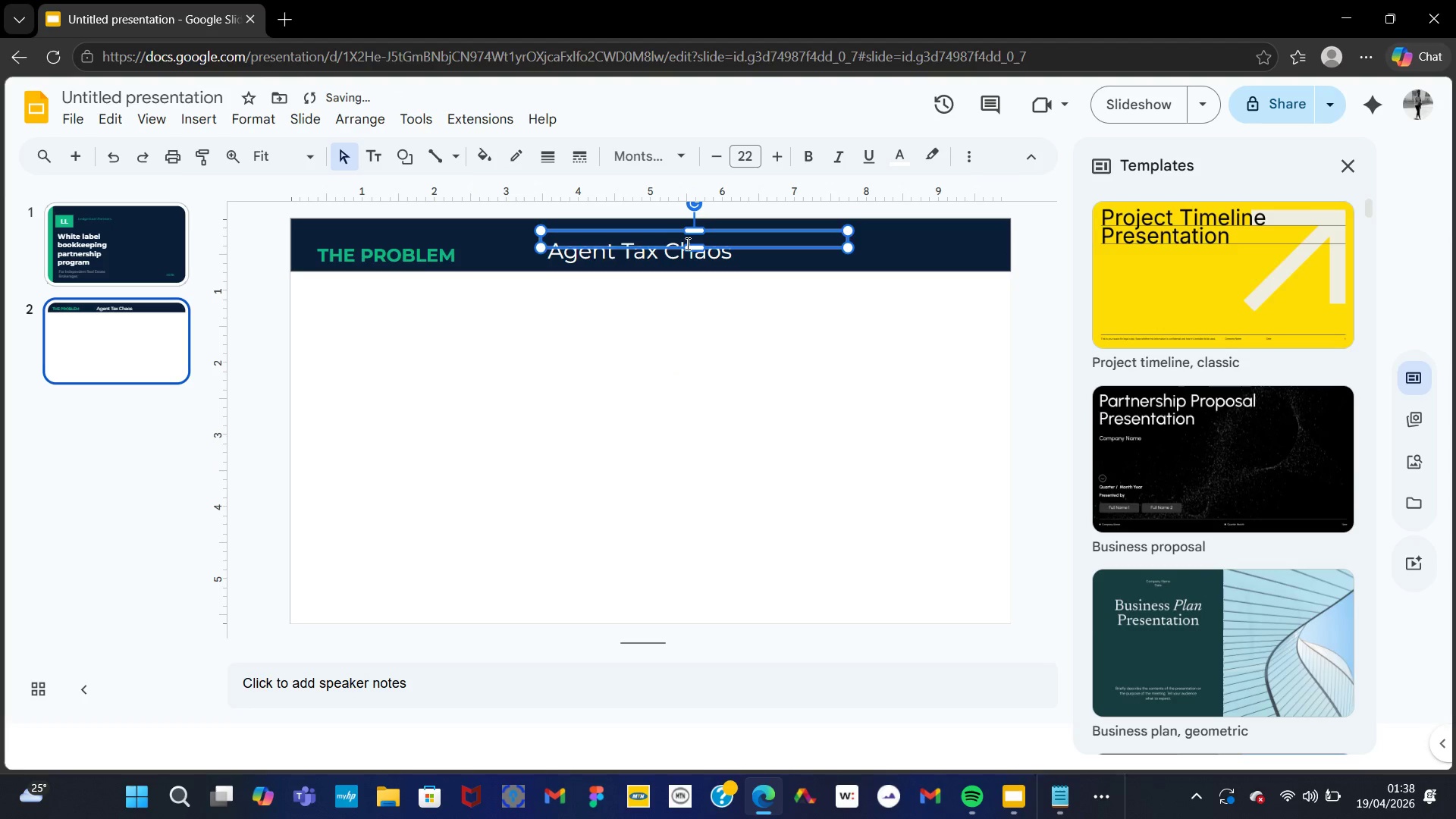 
left_click_drag(start_coordinate=[690, 244], to_coordinate=[693, 262])
 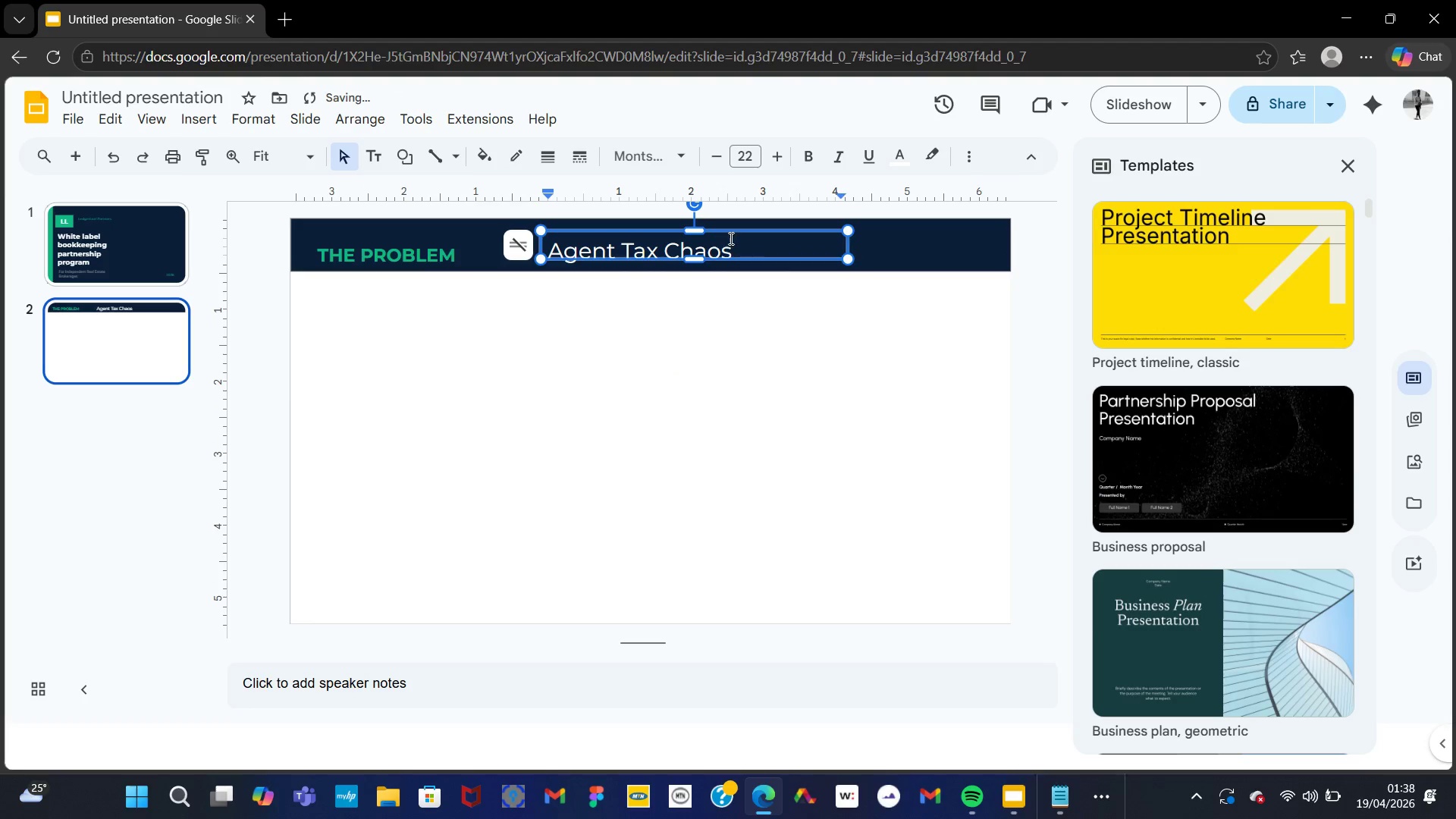 
left_click_drag(start_coordinate=[732, 233], to_coordinate=[733, 228])
 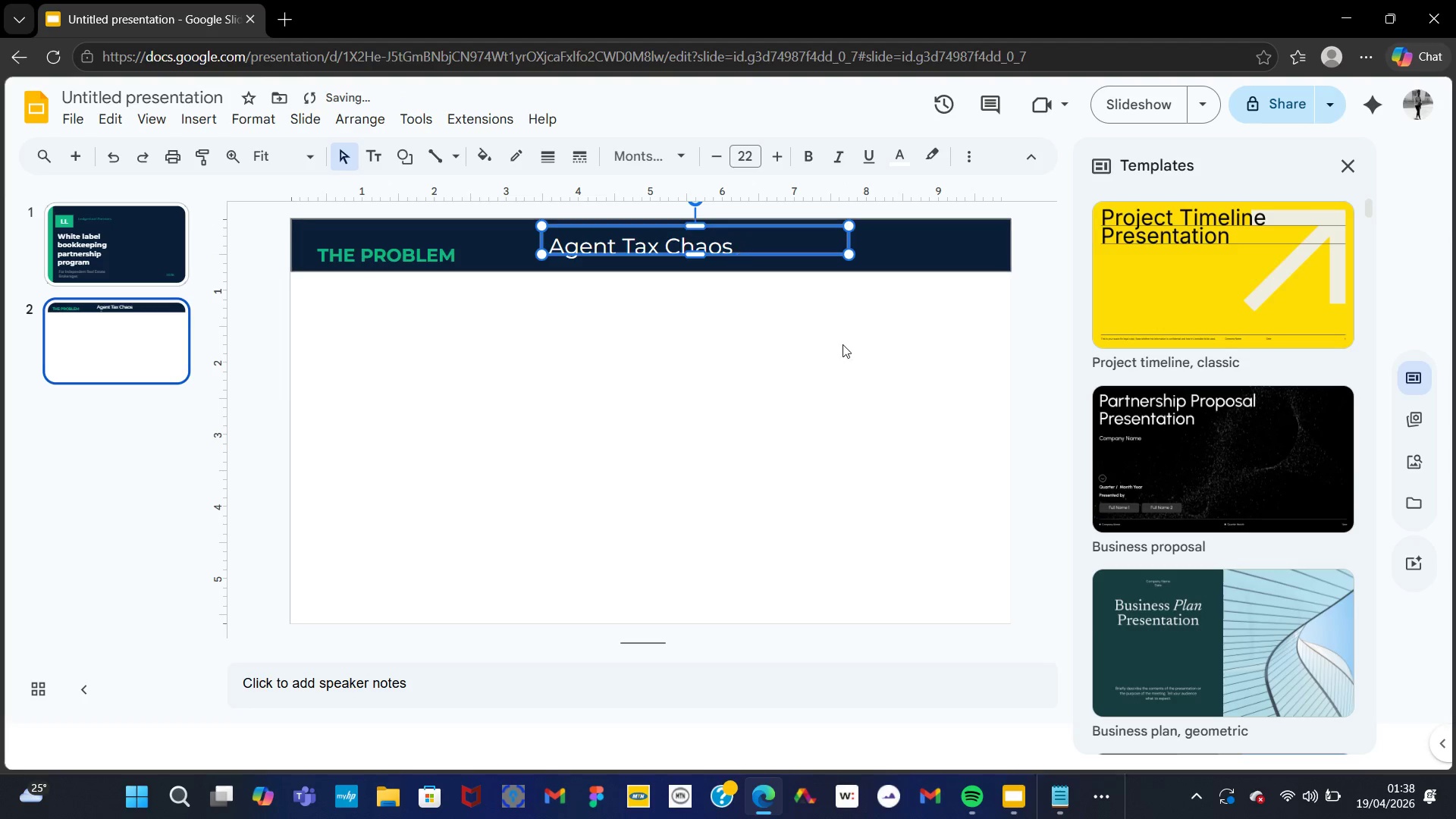 
left_click([843, 344])
 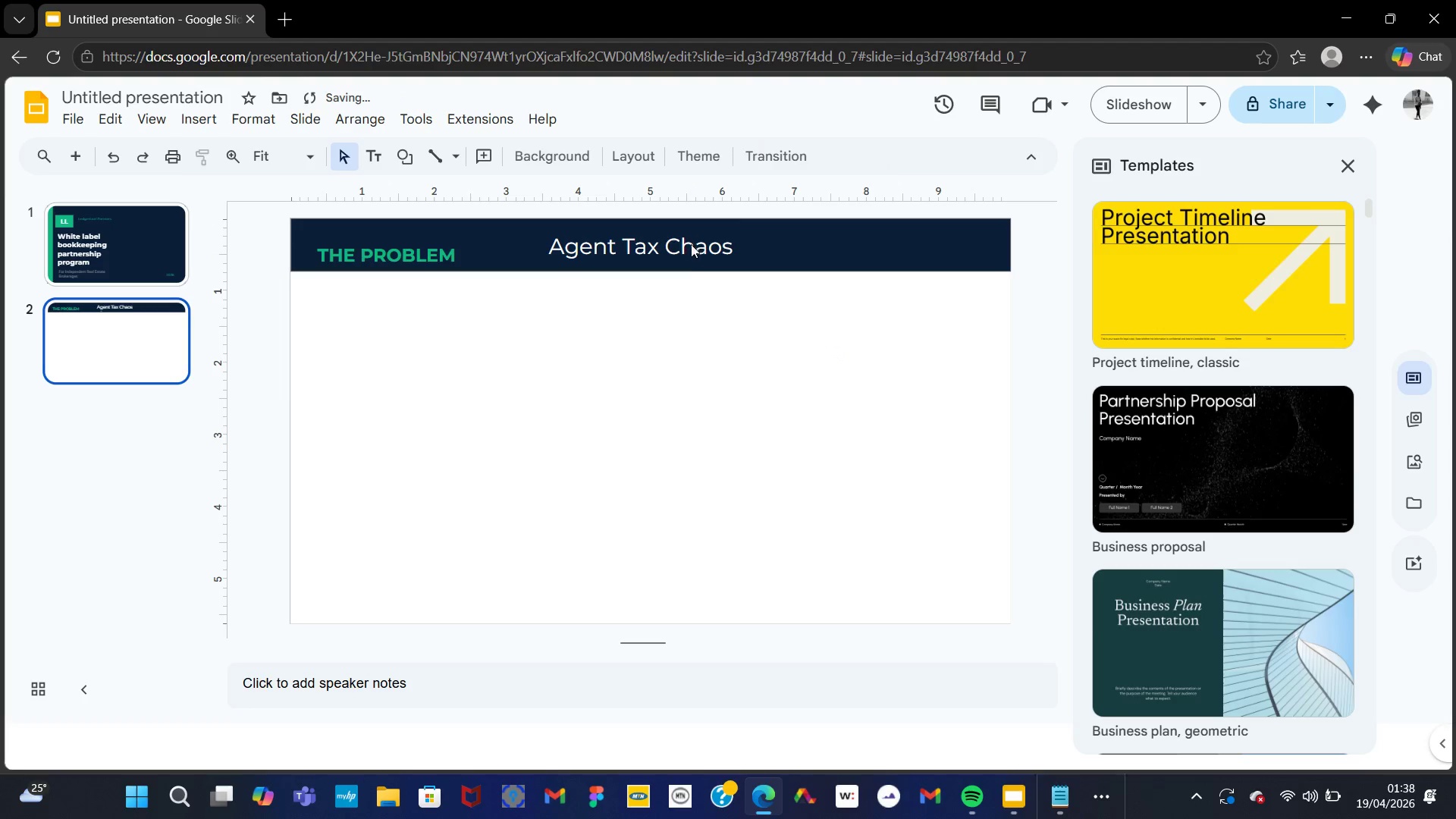 
left_click([688, 245])
 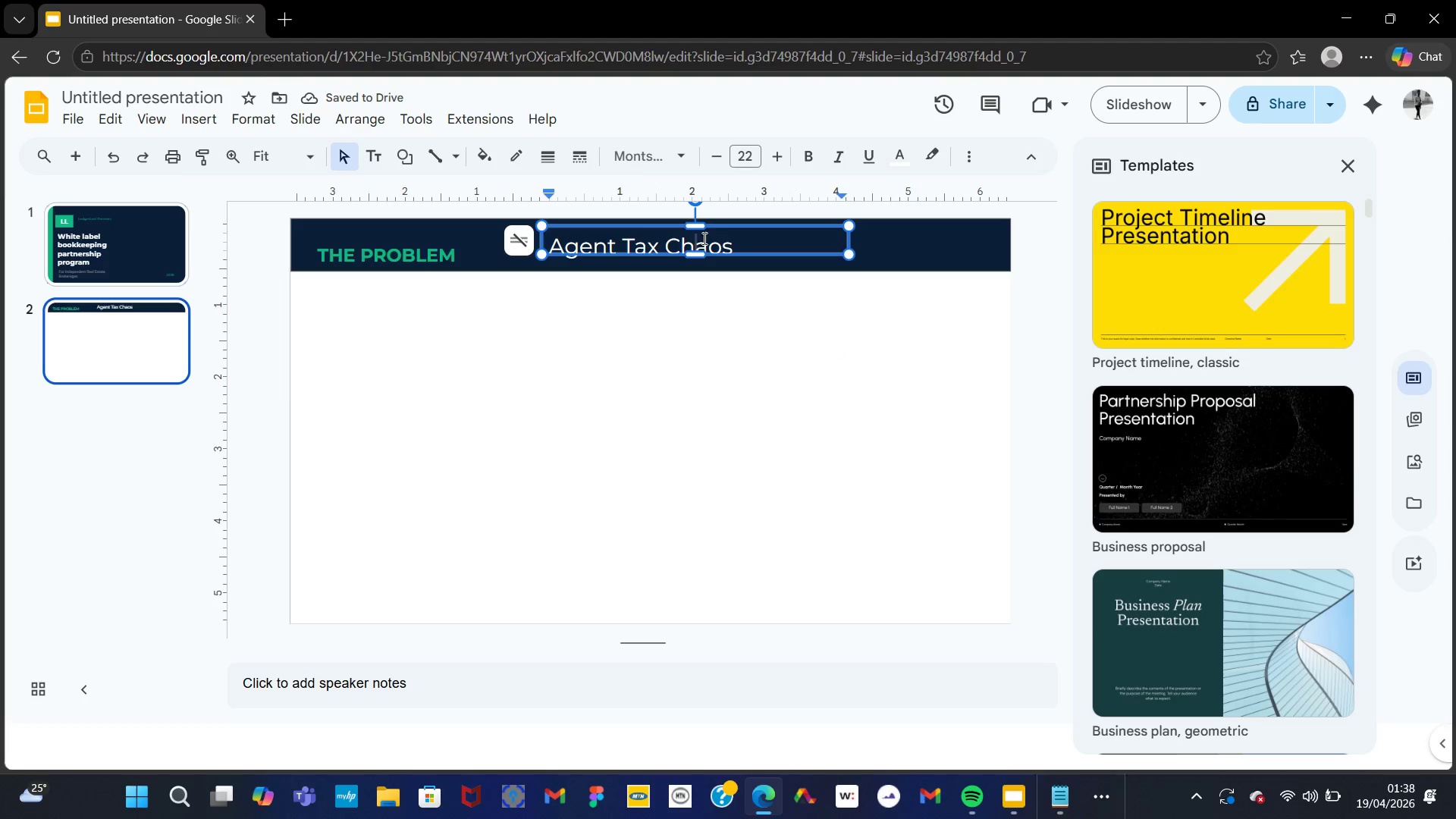 
left_click([702, 237])
 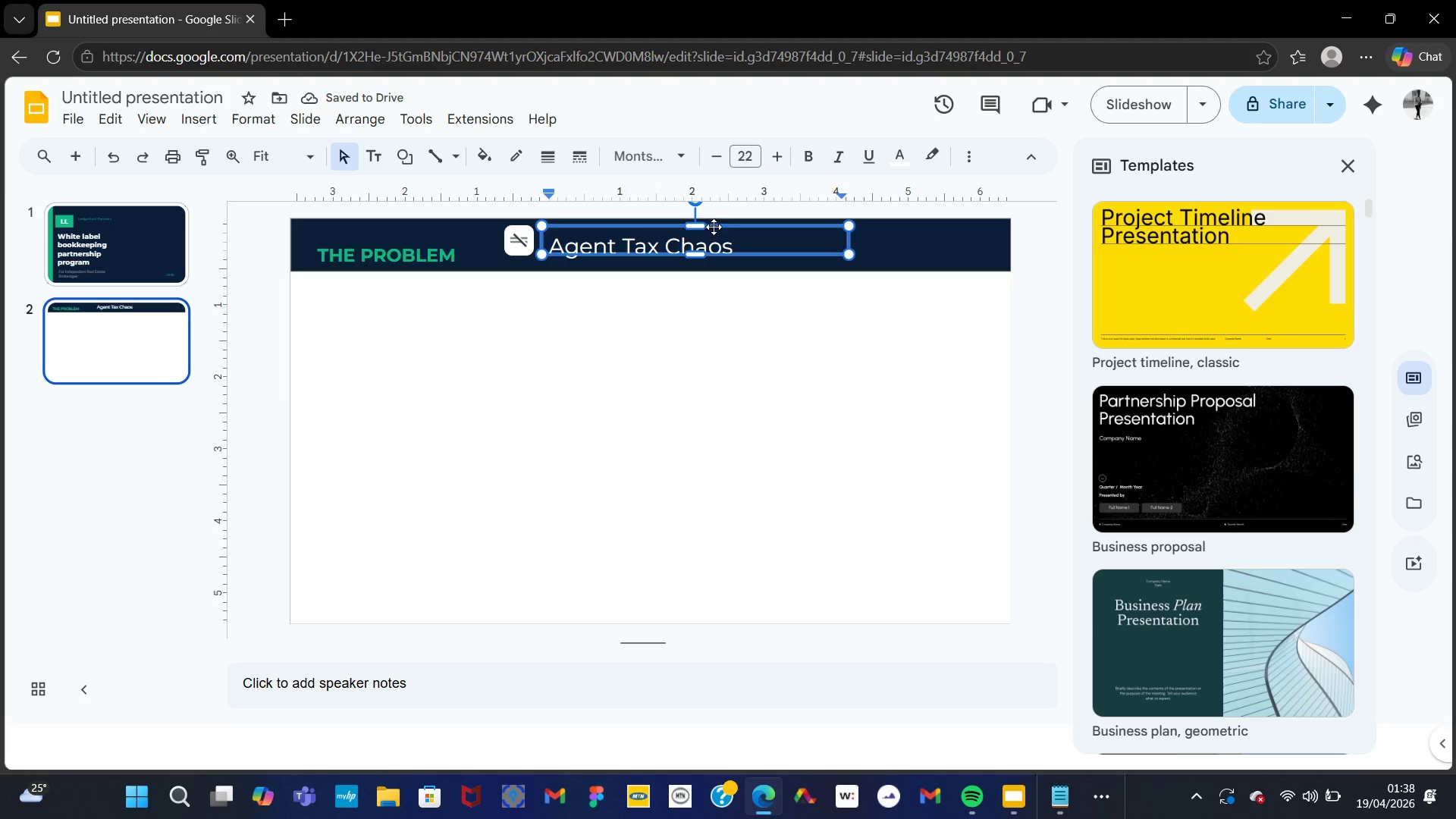 
left_click_drag(start_coordinate=[714, 224], to_coordinate=[749, 227])
 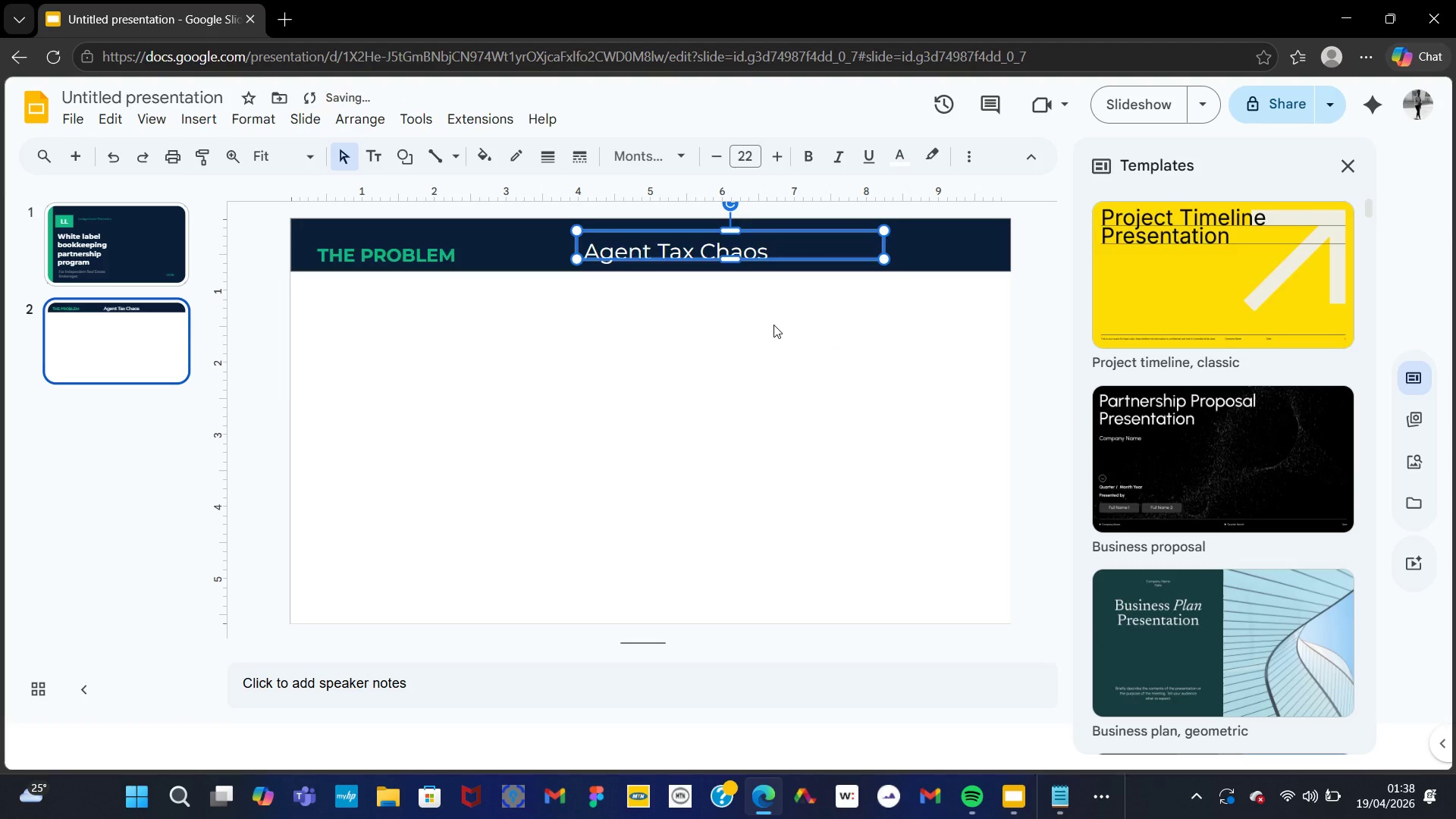 
left_click([774, 325])
 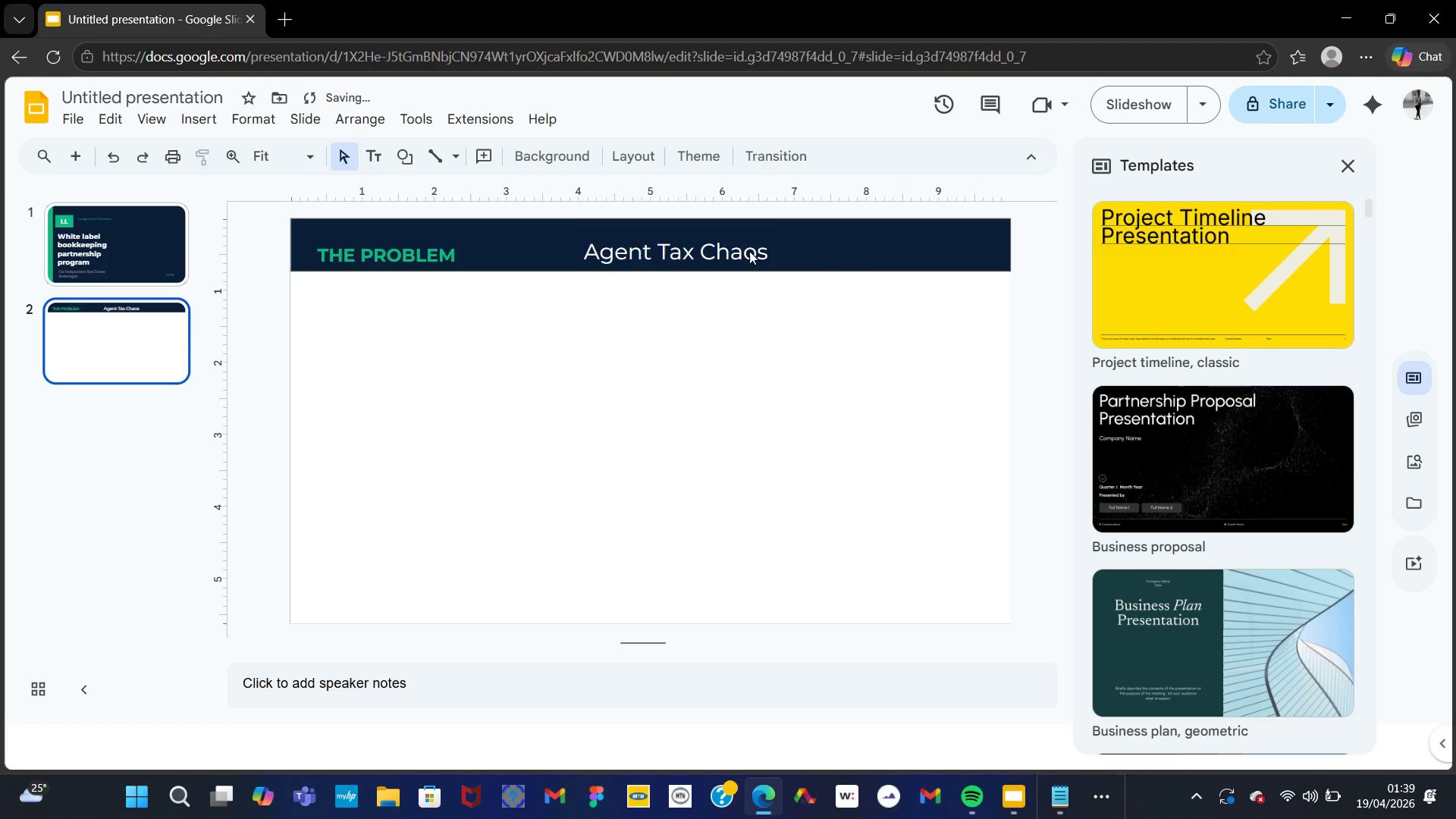 
left_click([755, 254])
 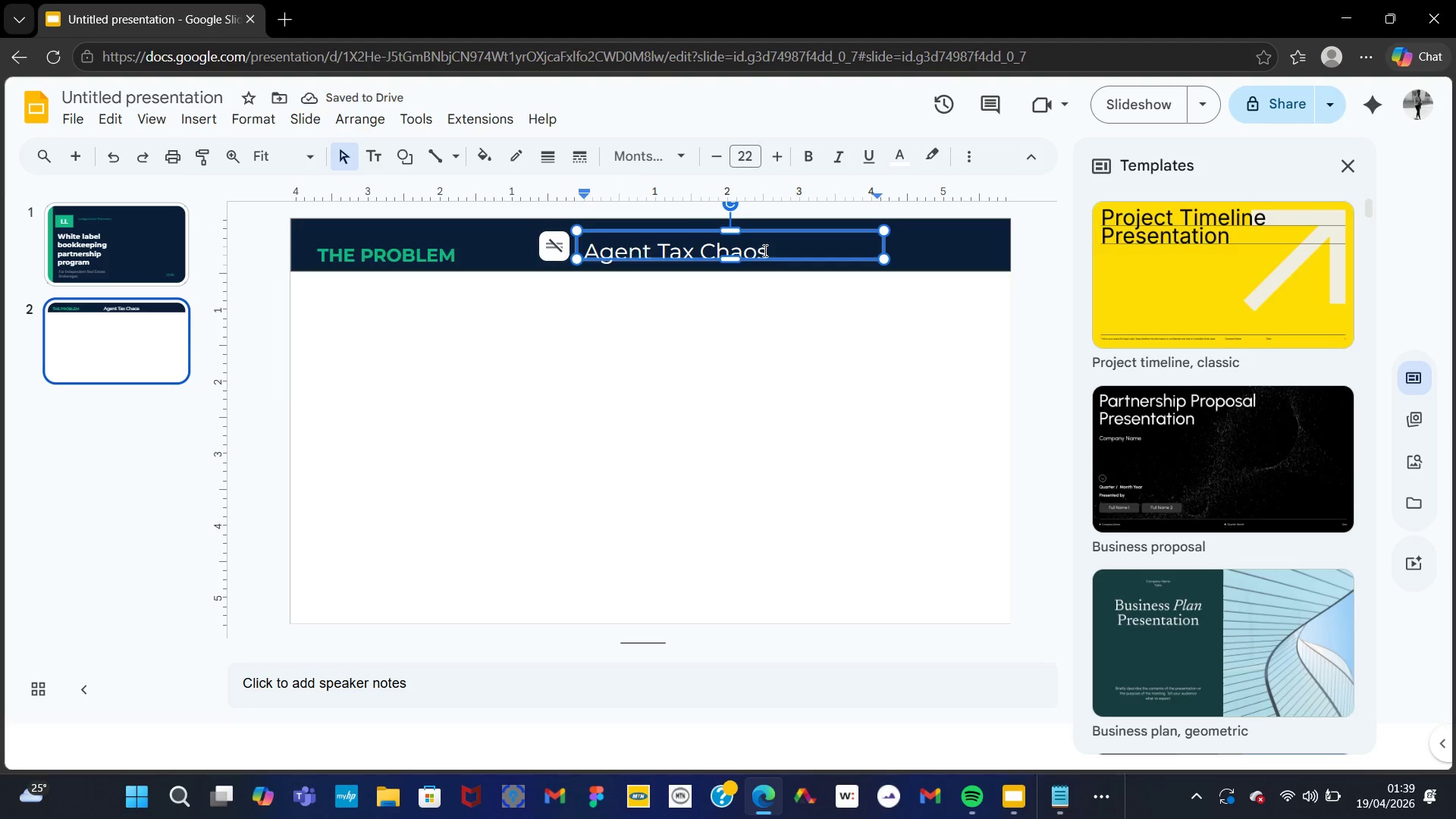 
double_click([764, 250])
 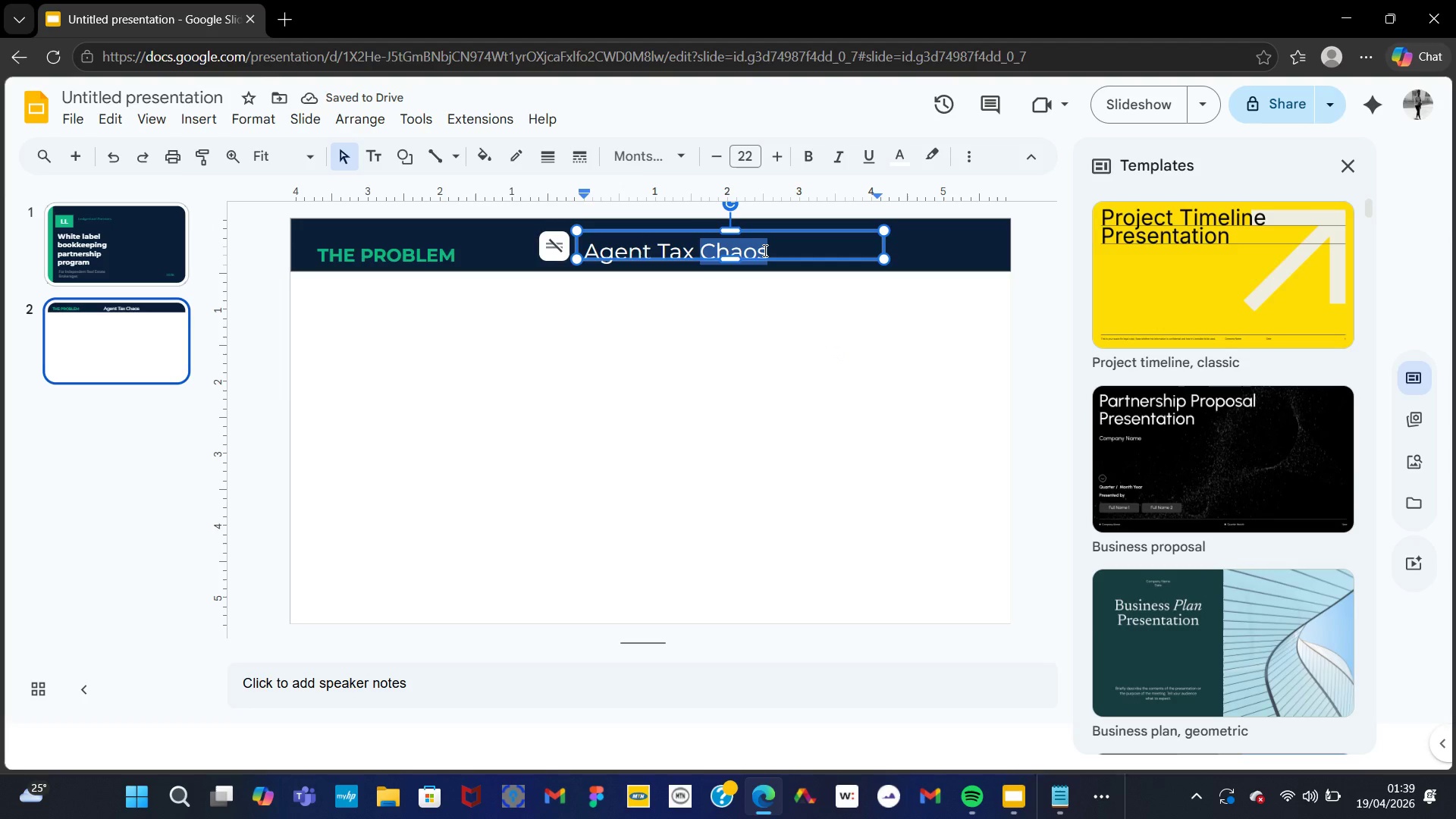 
key(Control+A)
 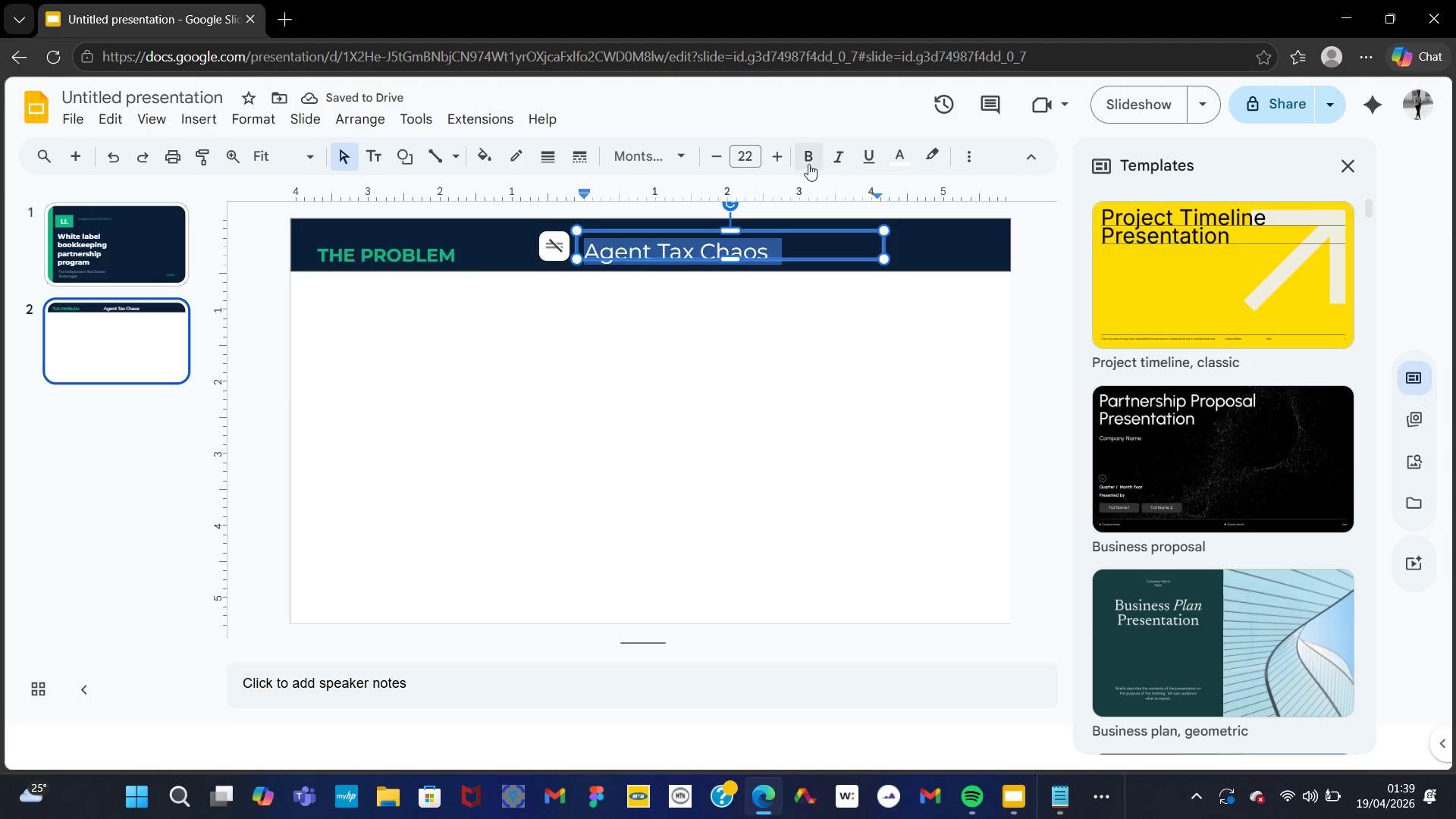 
left_click([811, 159])
 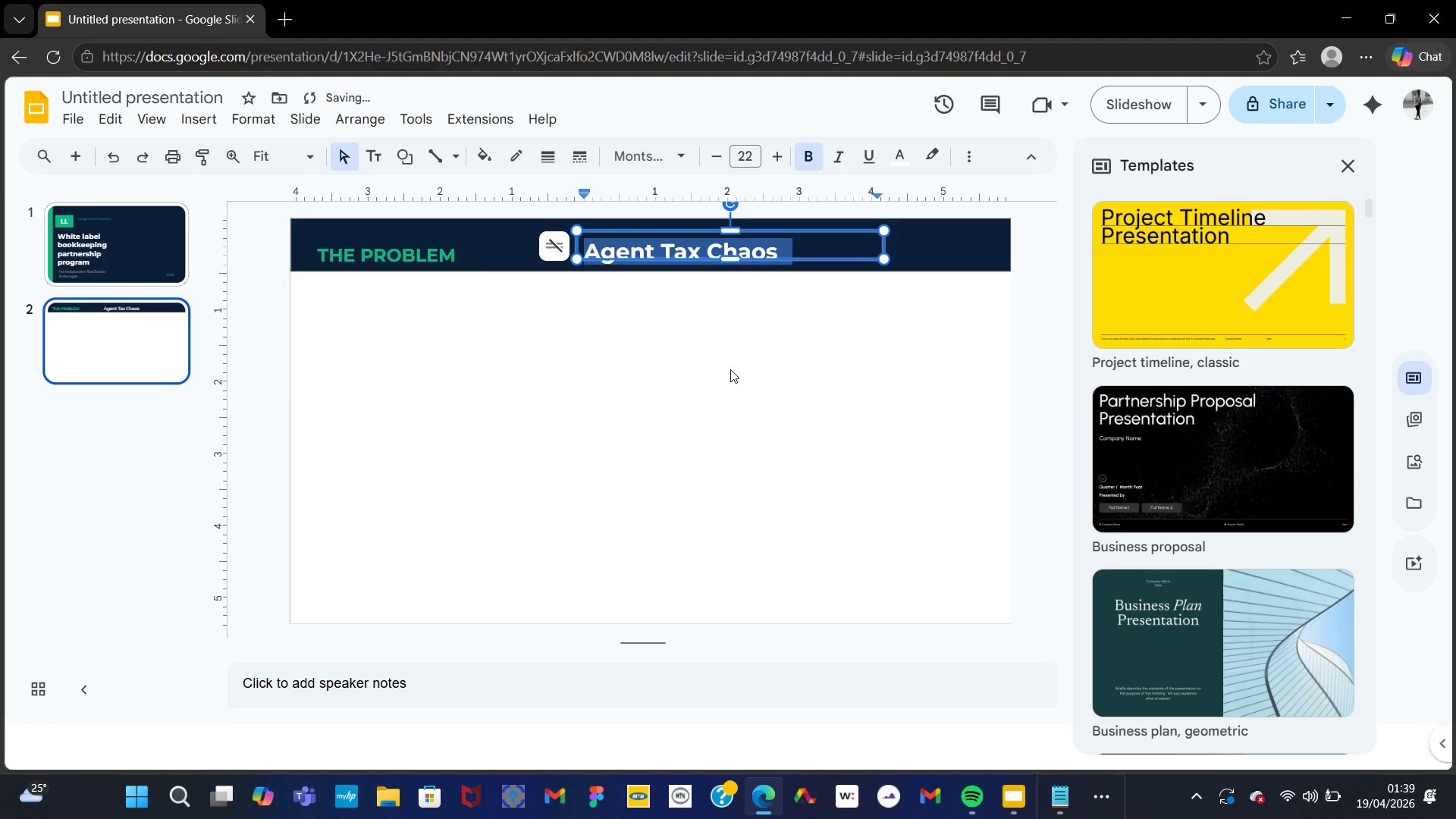 
left_click([726, 372])
 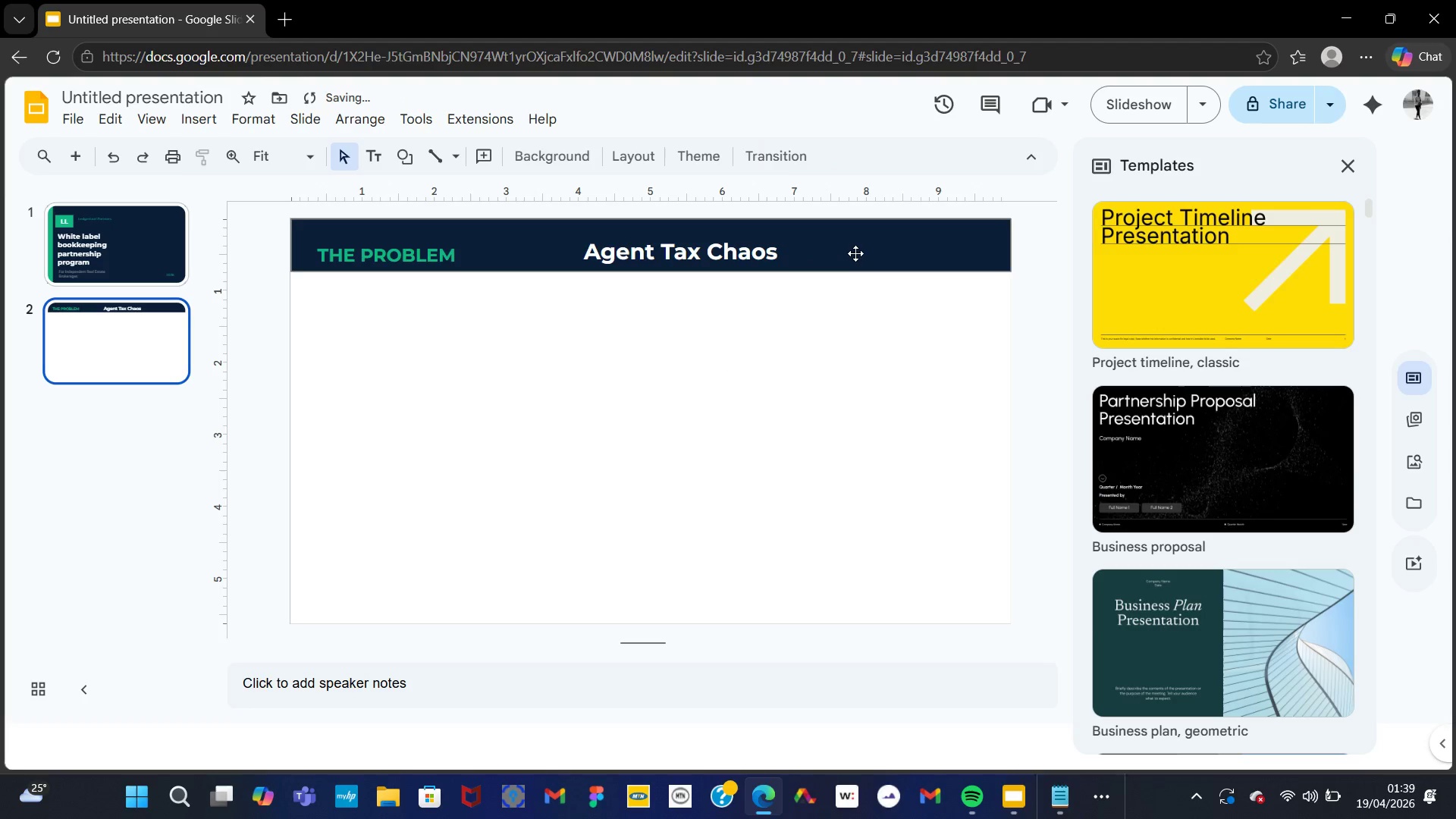 
left_click([855, 244])
 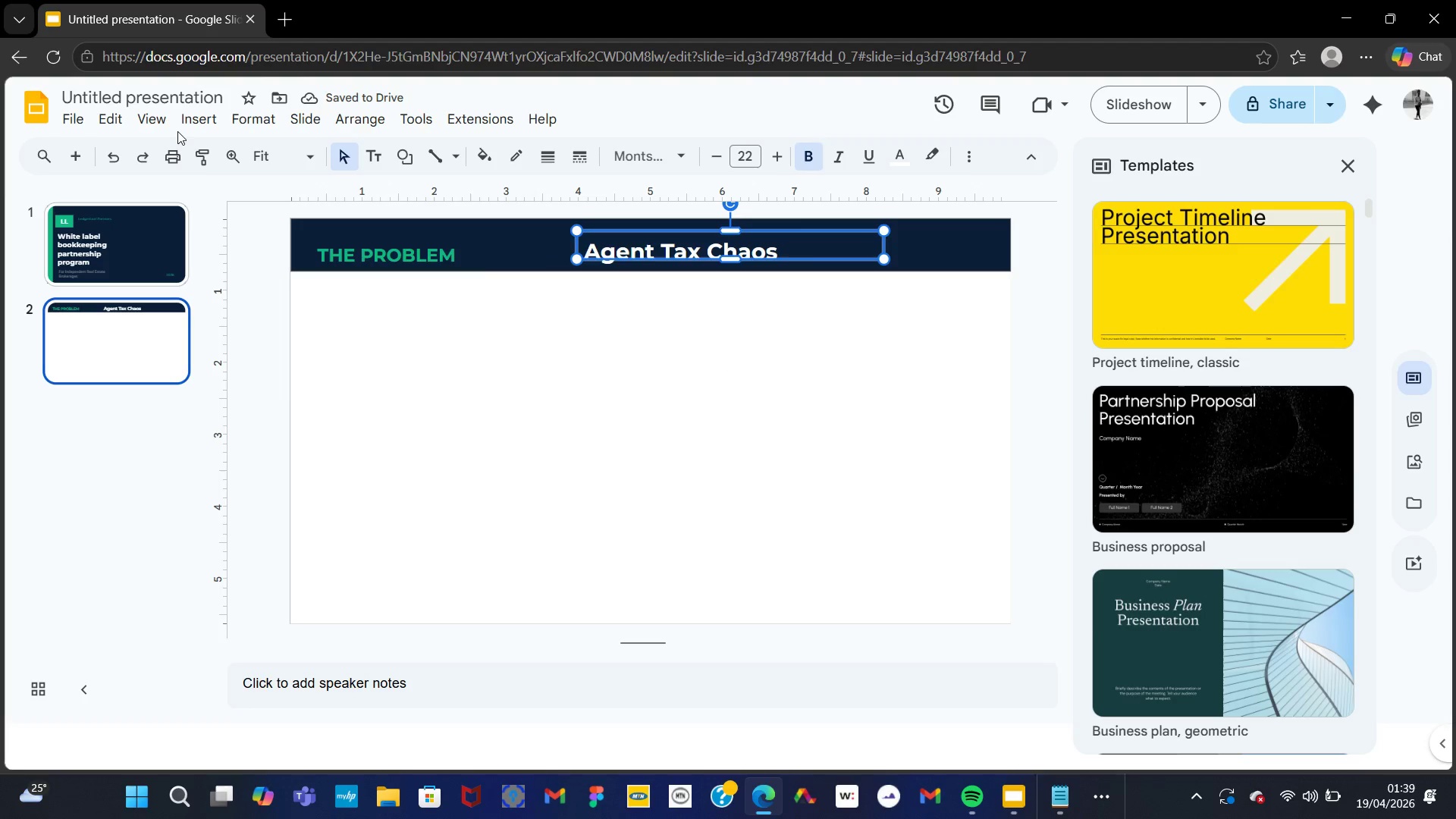 
left_click([197, 123])
 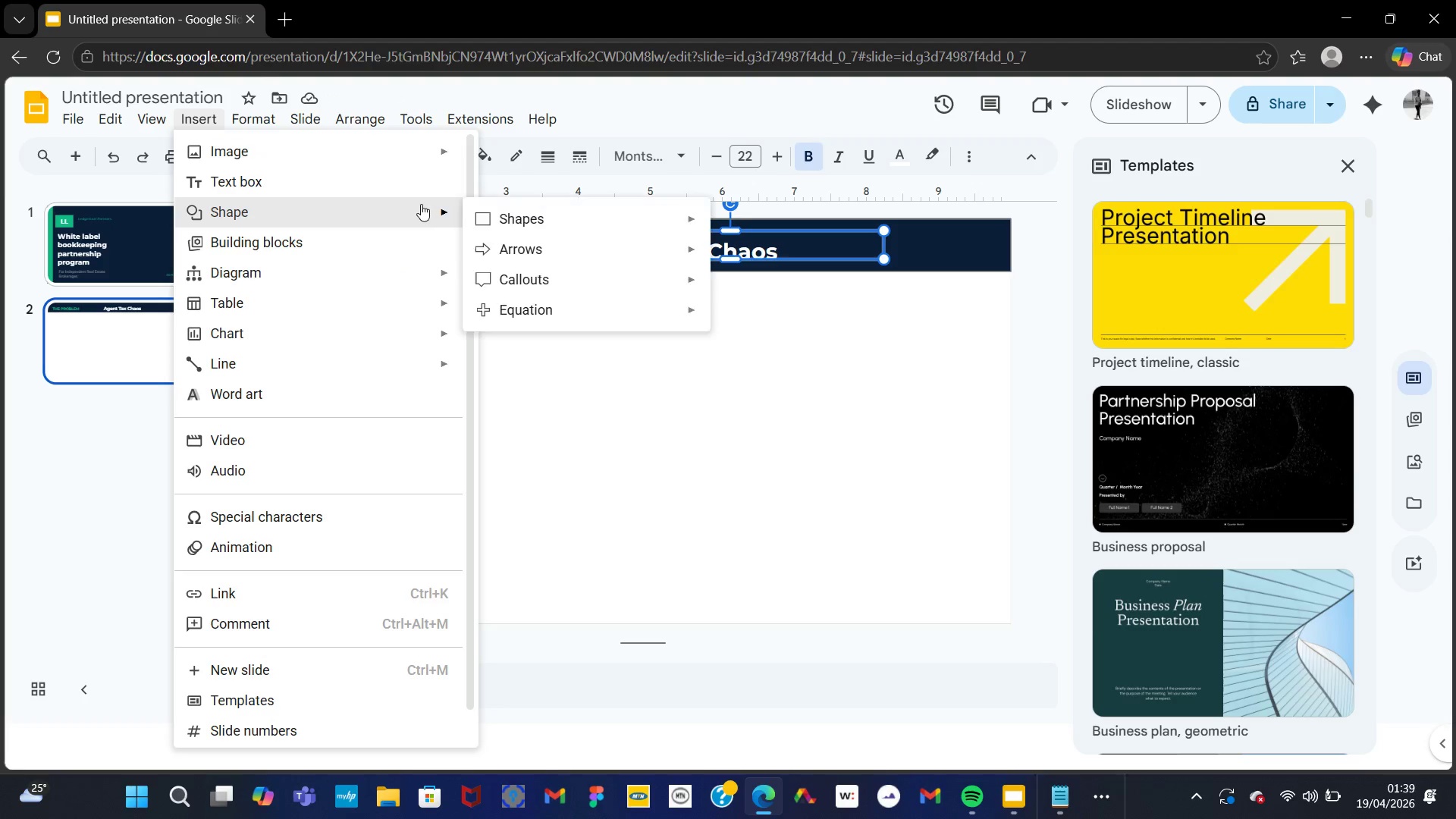 
left_click([518, 218])
 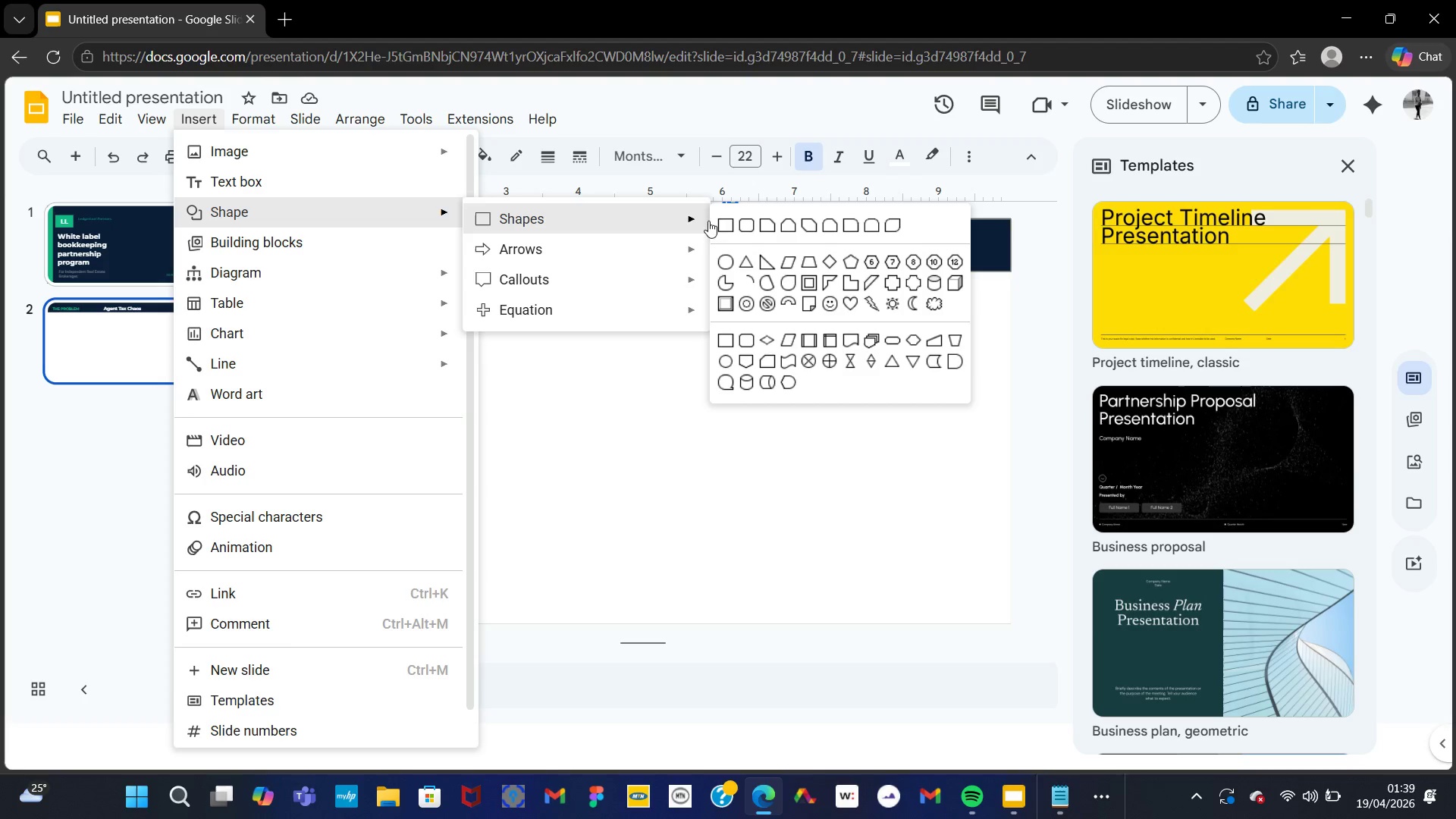 
left_click([731, 217])
 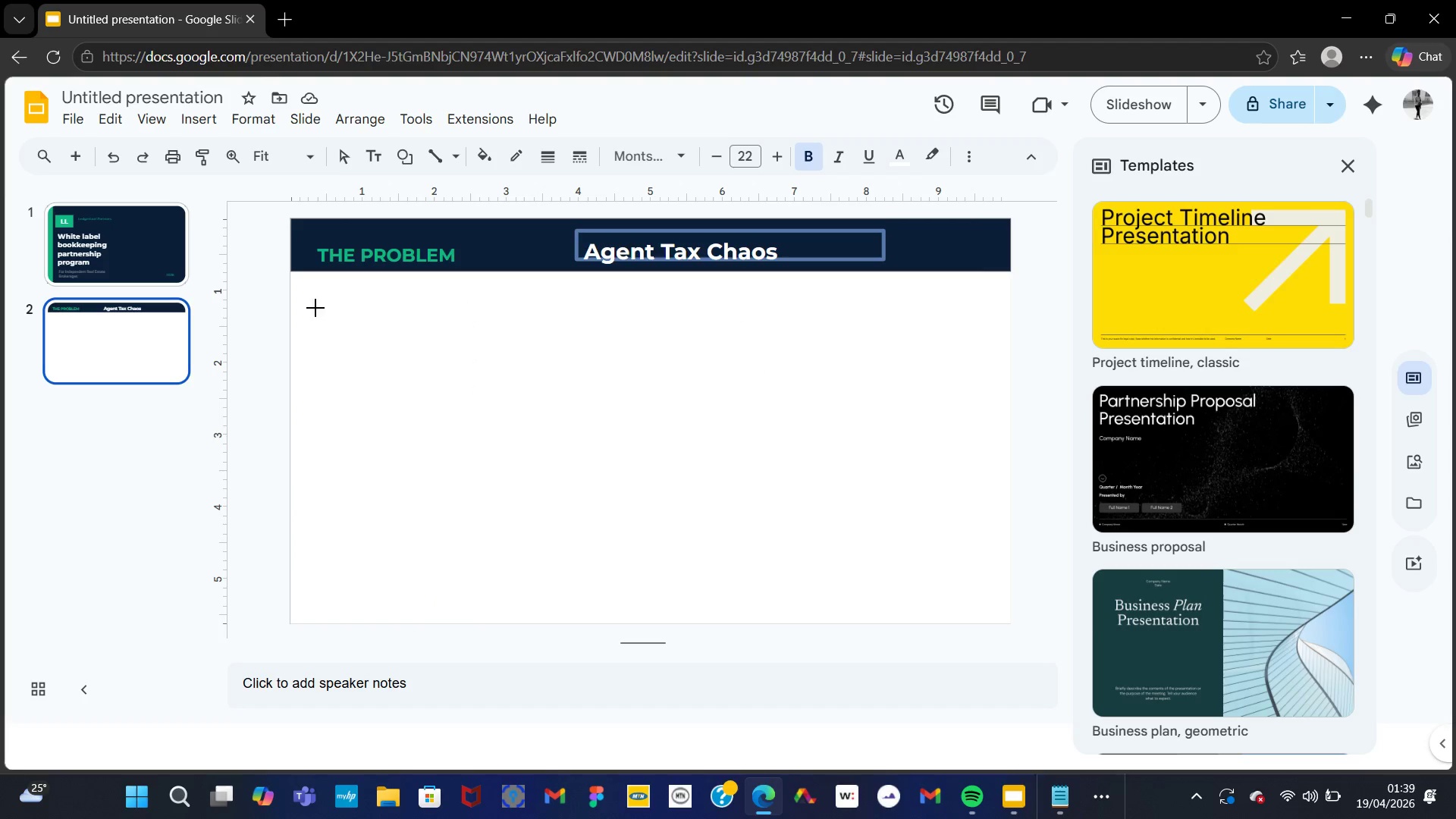 
left_click_drag(start_coordinate=[311, 306], to_coordinate=[522, 613])
 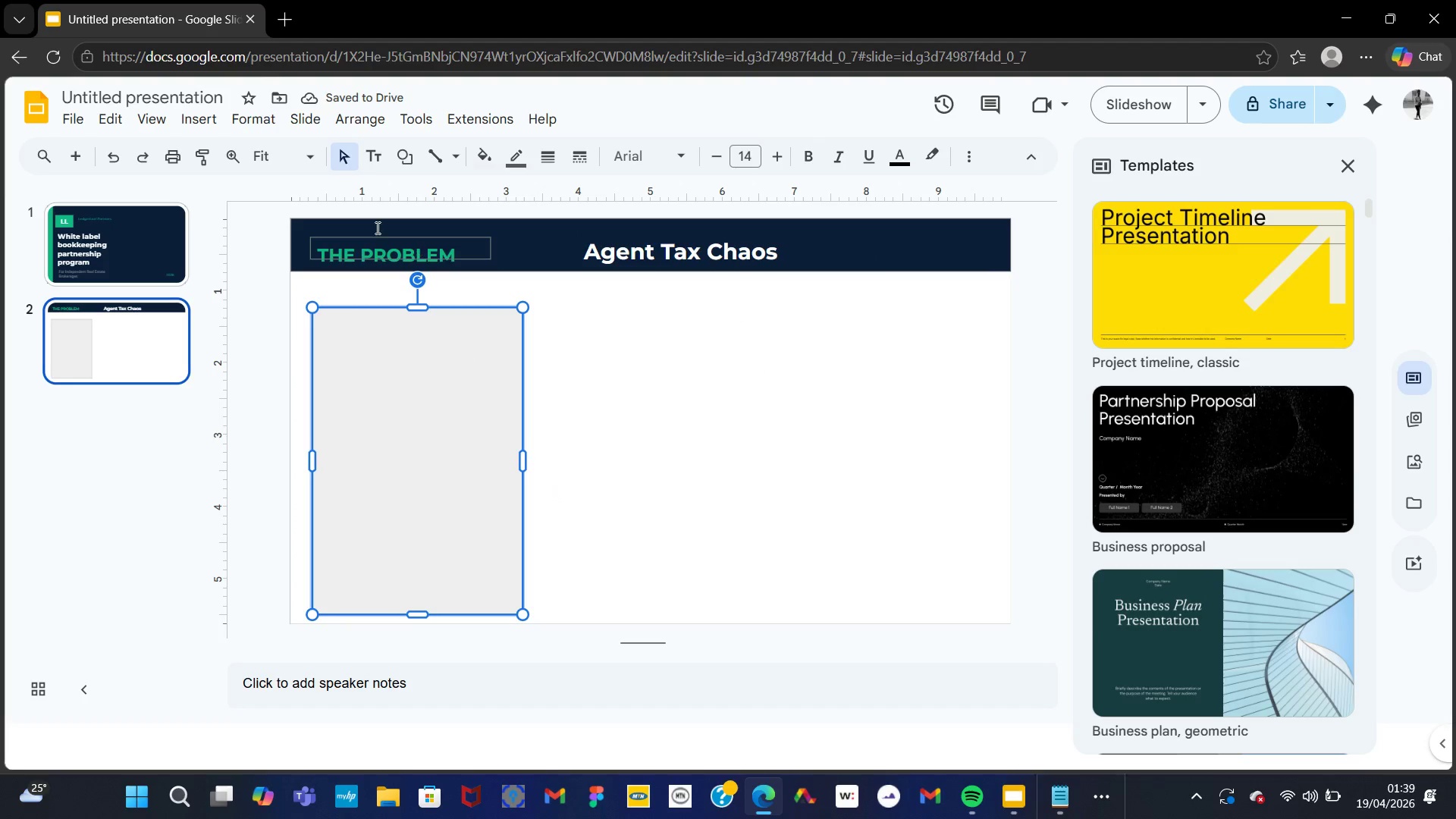 
left_click([204, 113])
 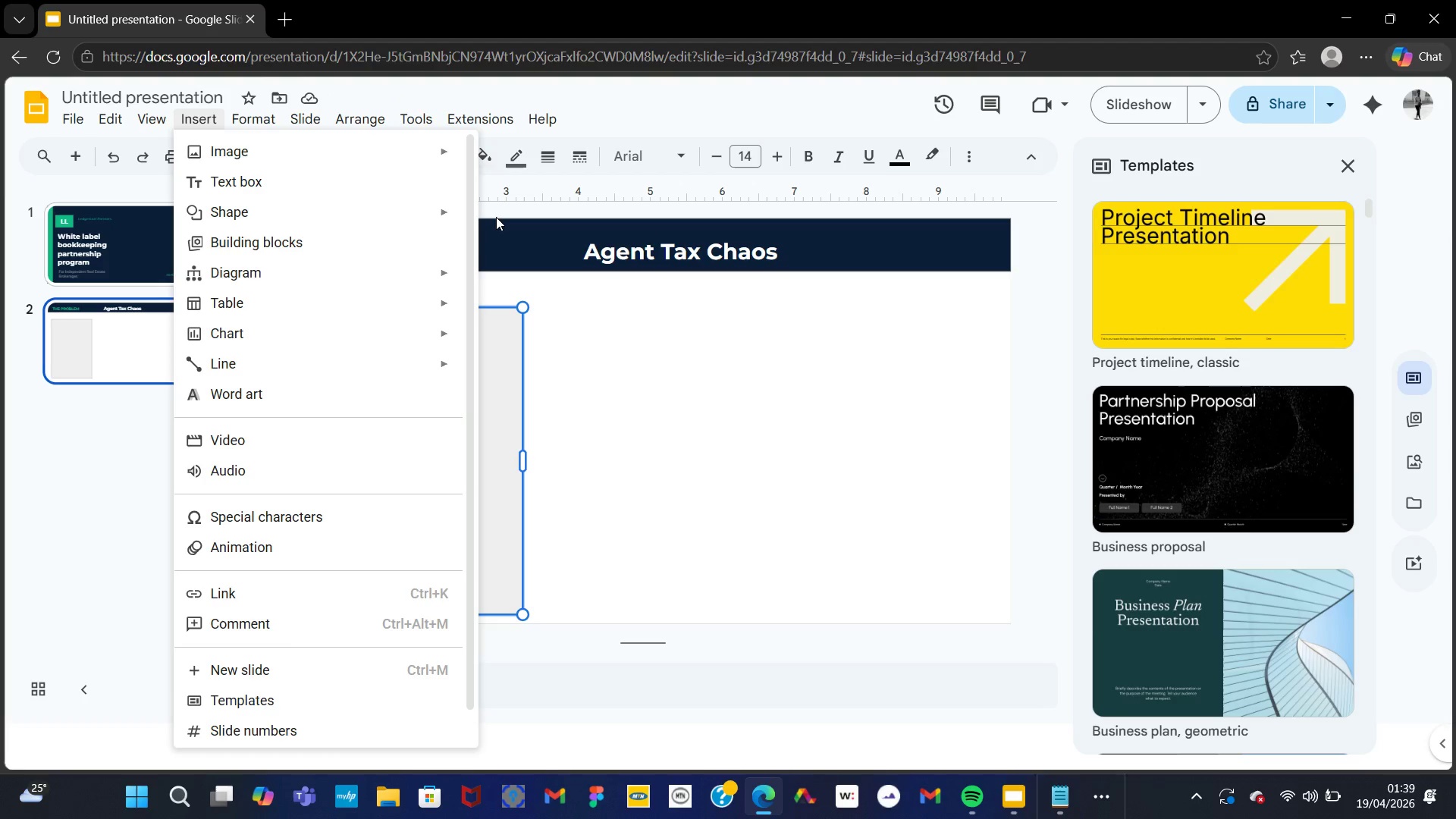 
left_click([443, 218])
 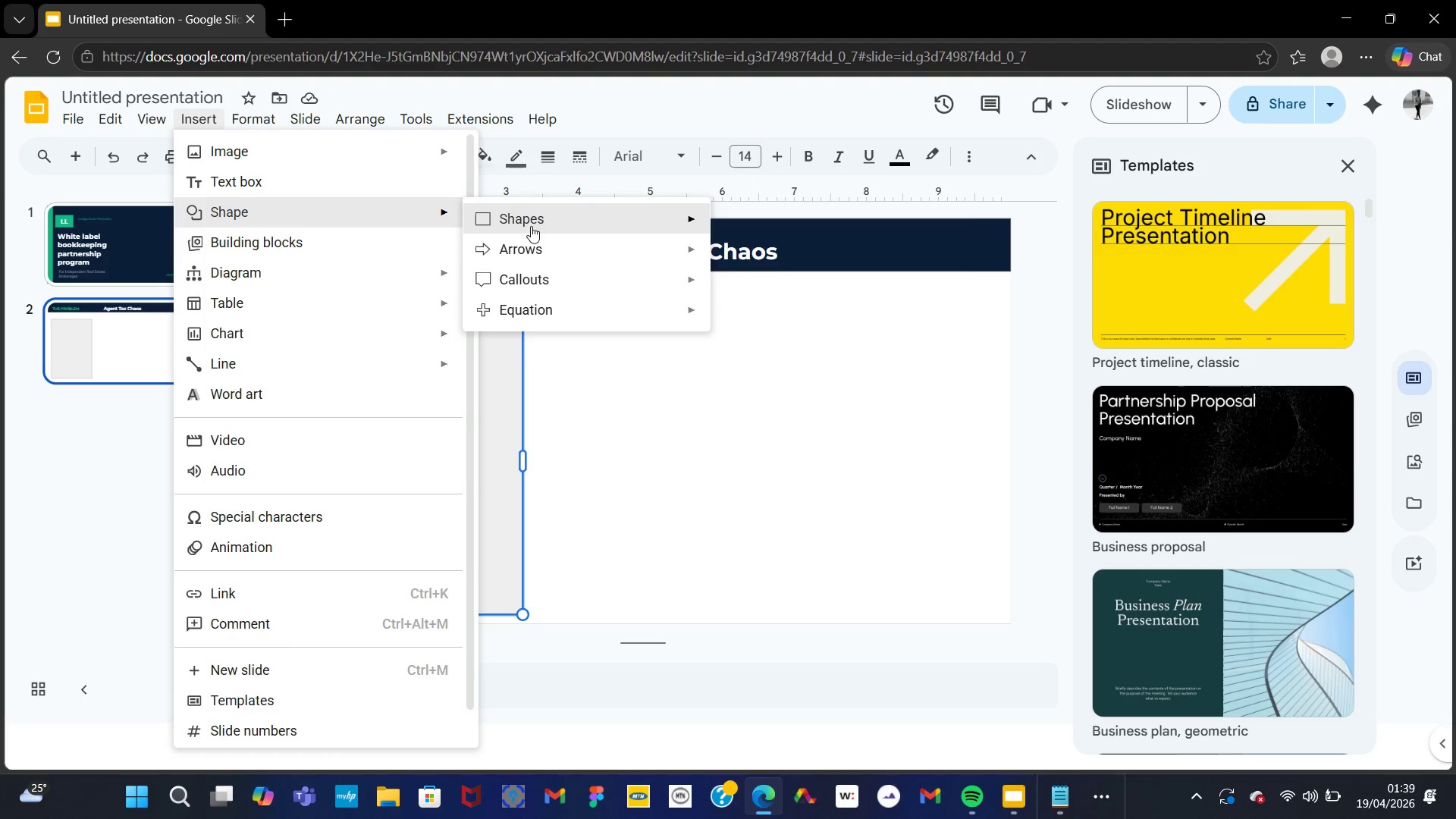 
left_click([531, 226])
 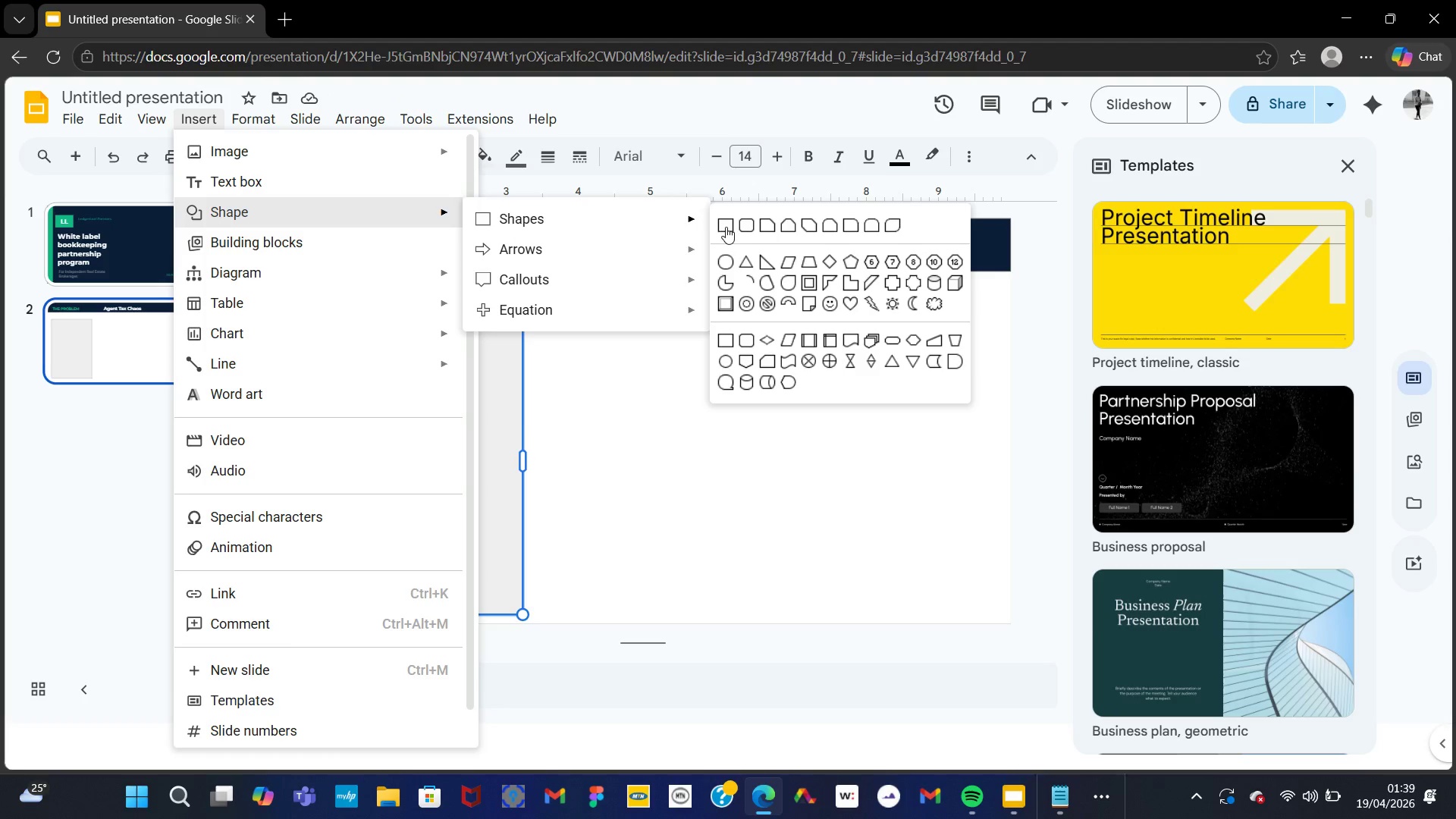 
left_click([730, 225])
 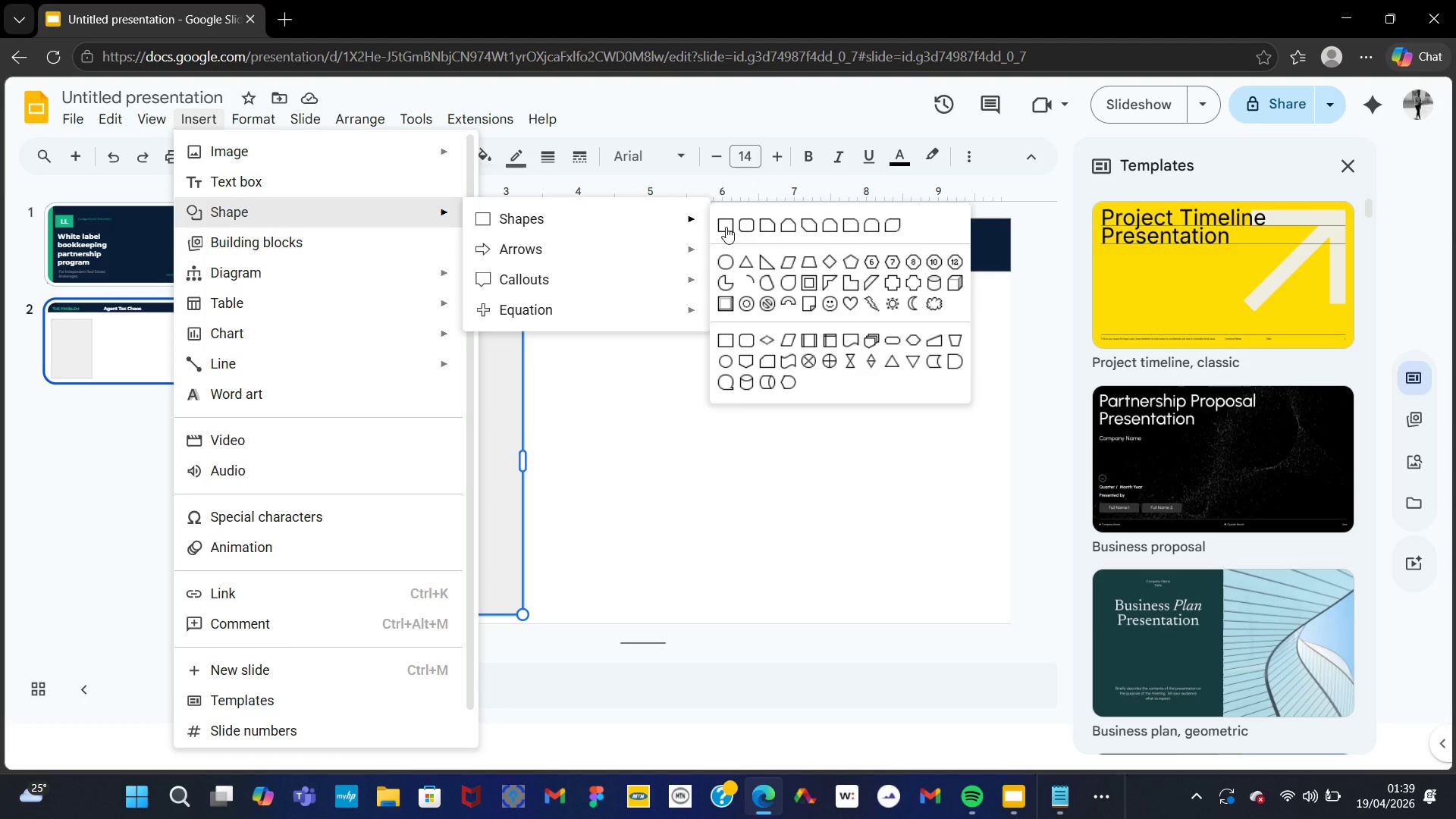 
left_click([726, 228])
 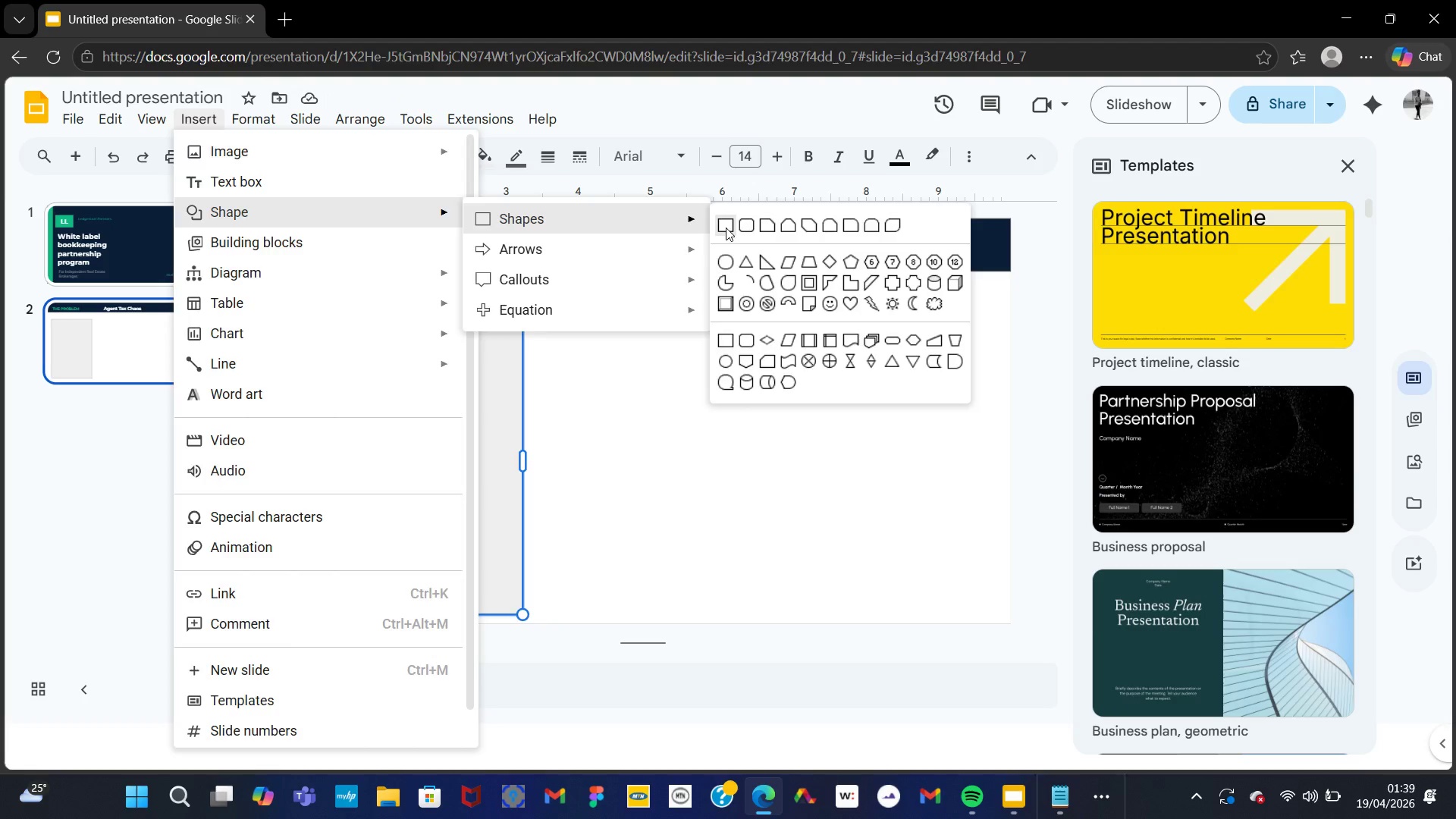 
left_click([726, 228])
 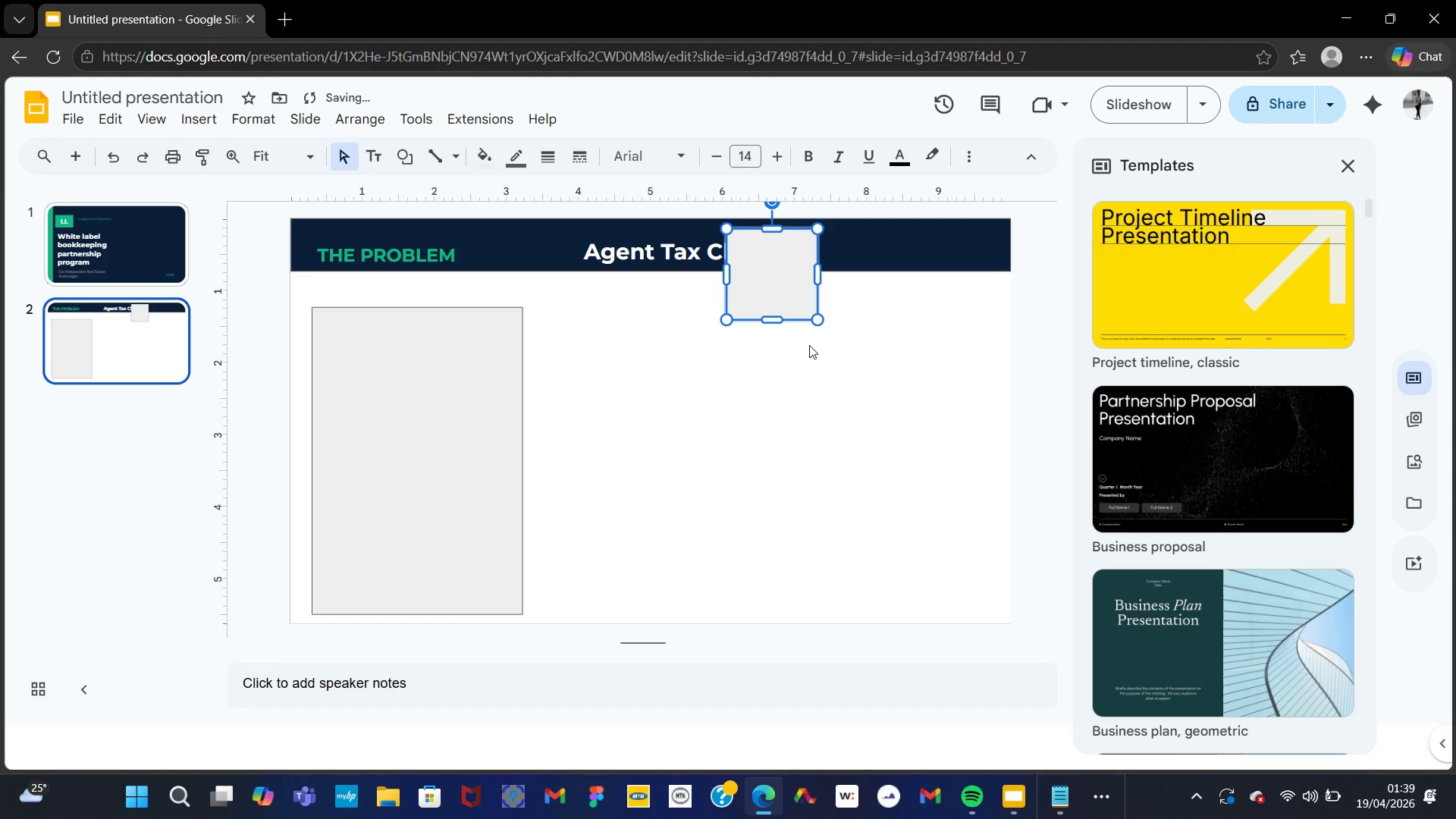 
key(Control+Z)
 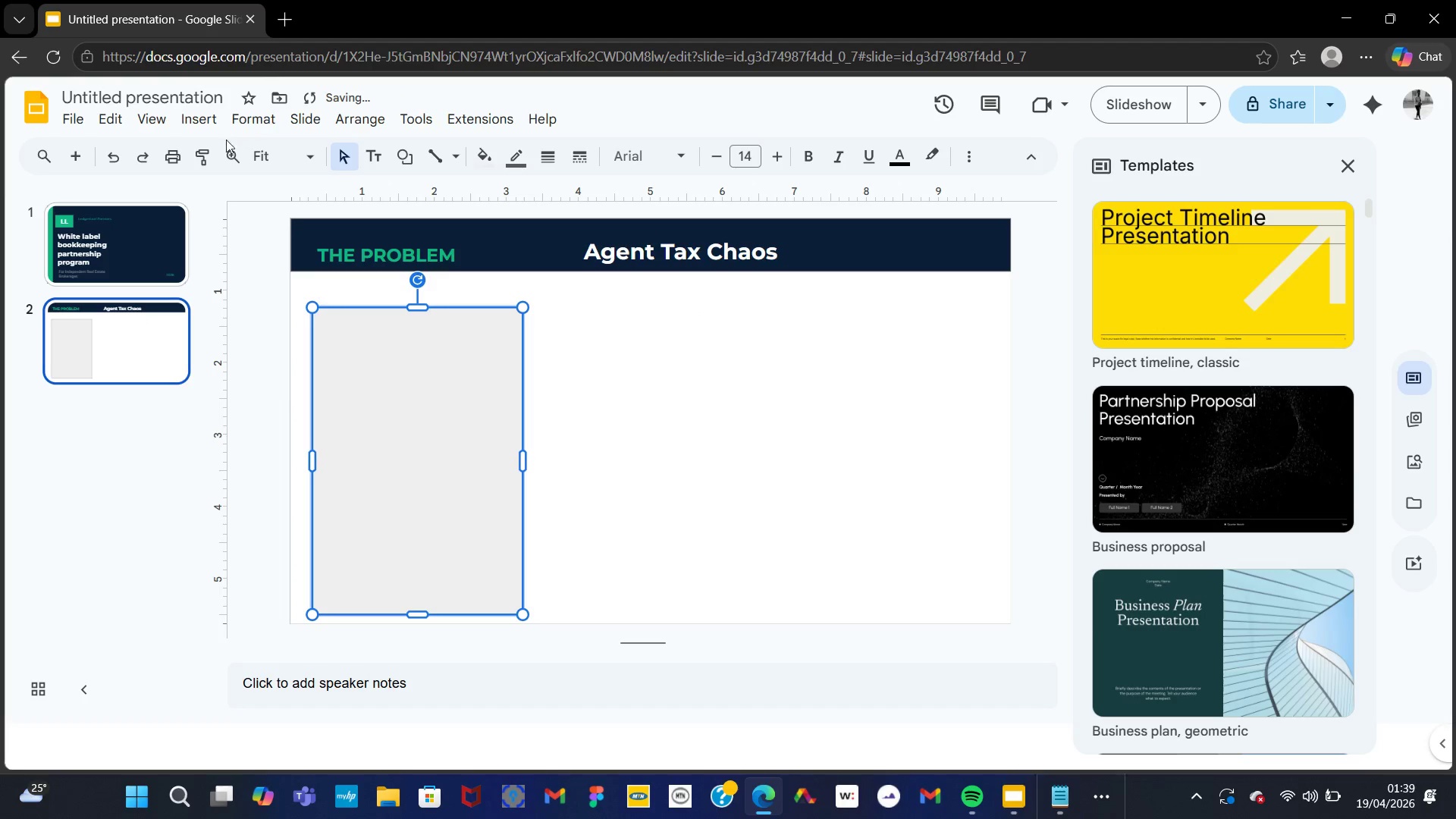 
left_click([196, 127])
 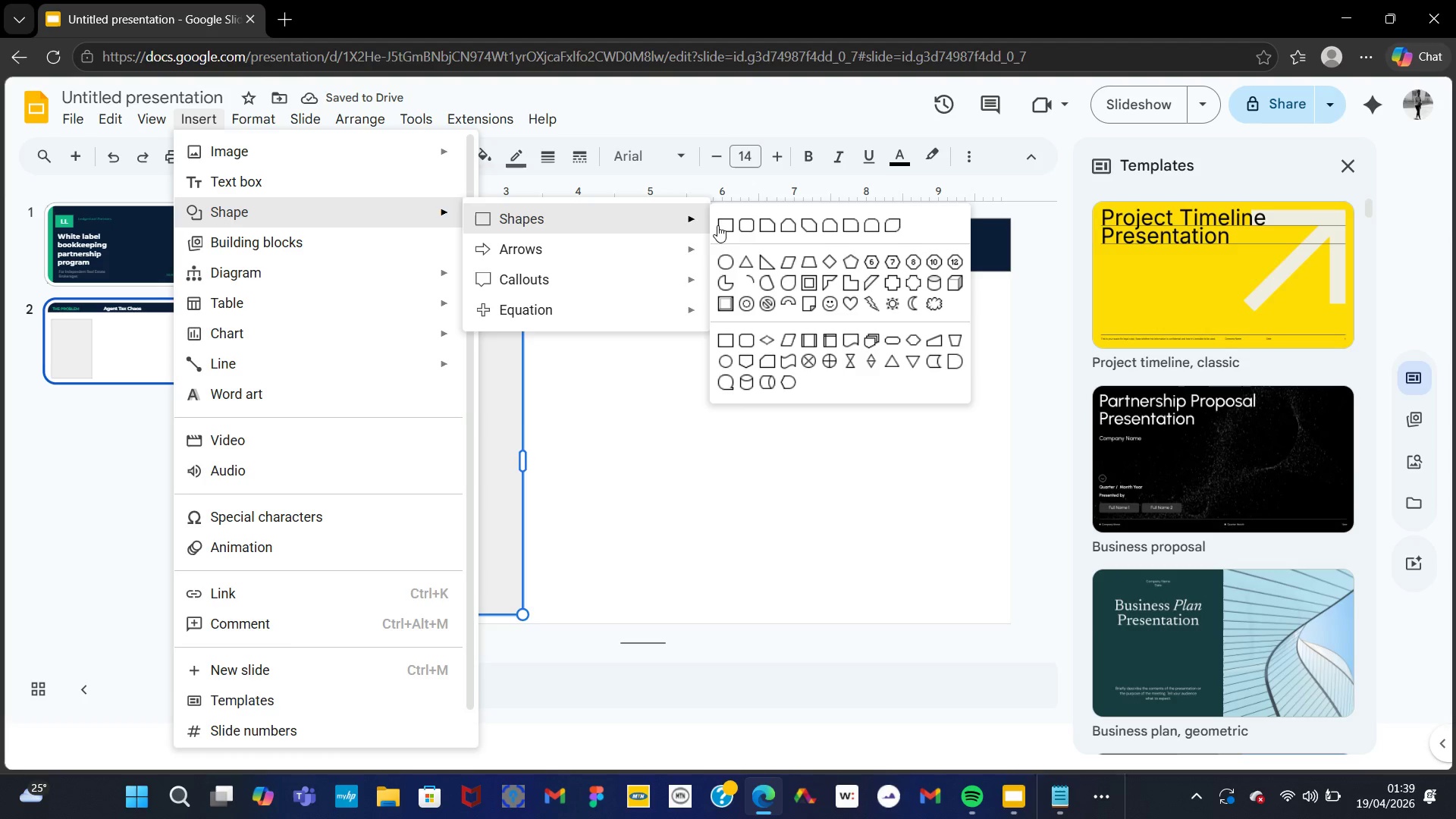 
left_click([725, 227])
 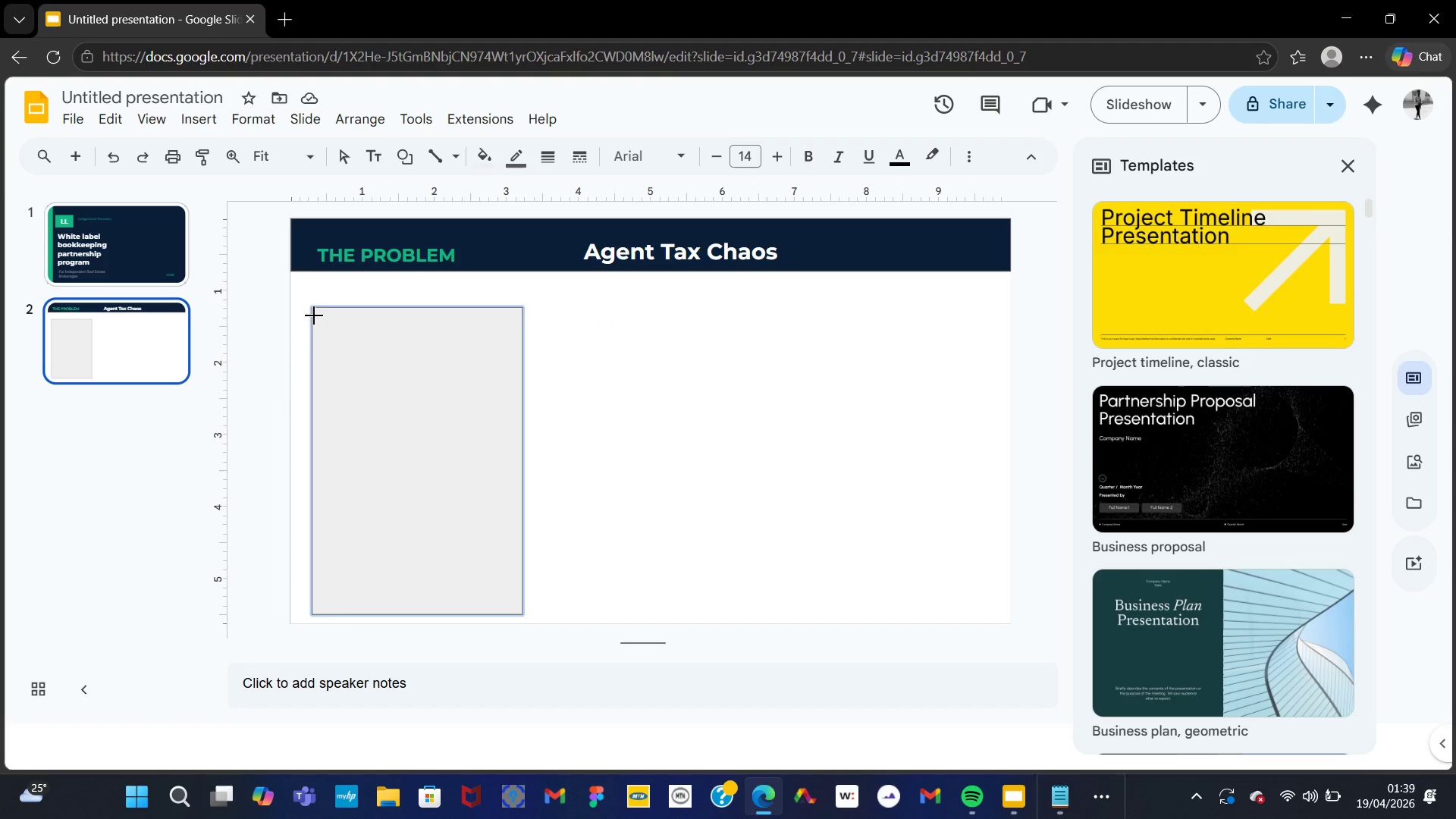 
left_click([312, 315])
 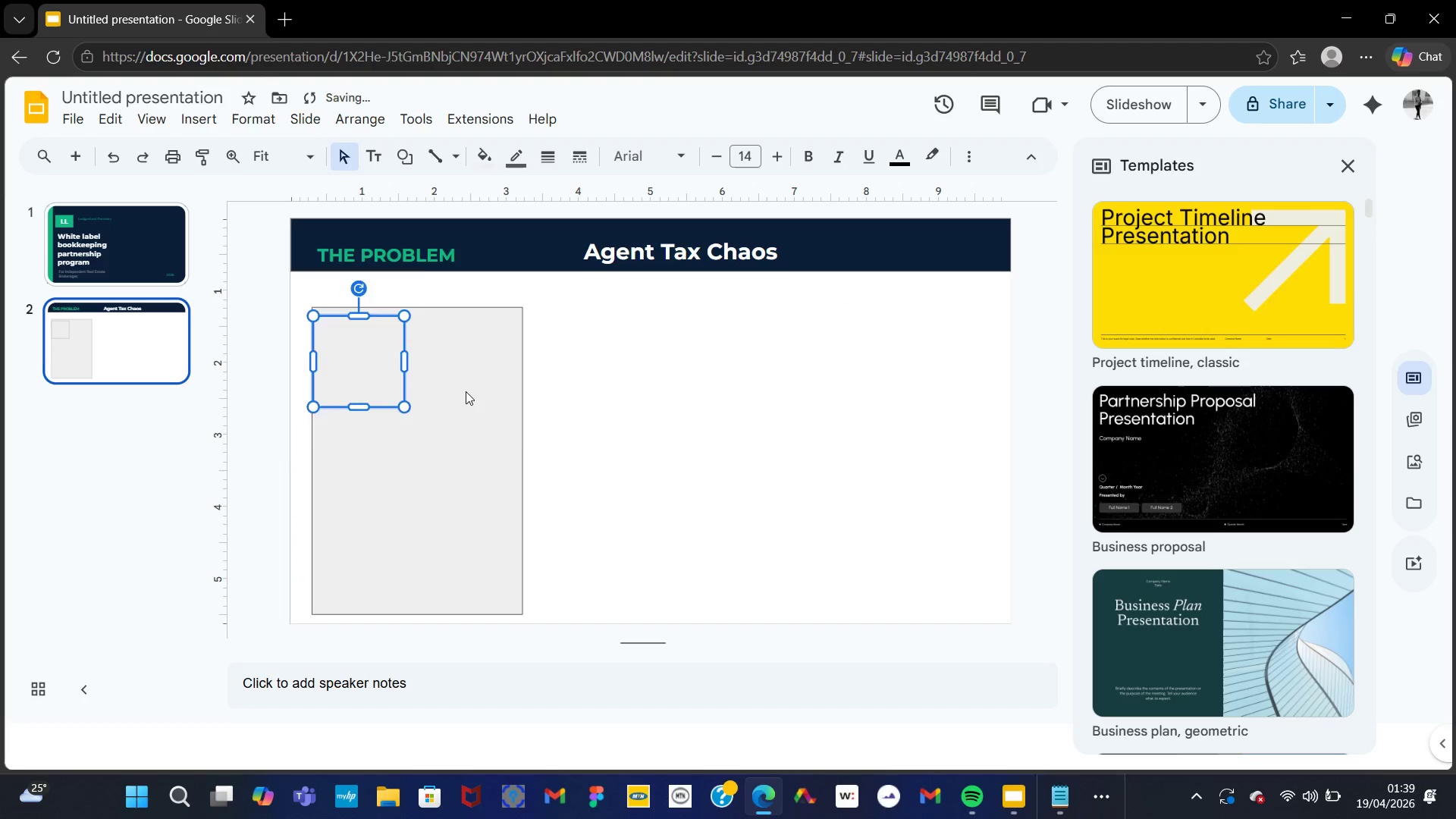 
left_click([466, 391])
 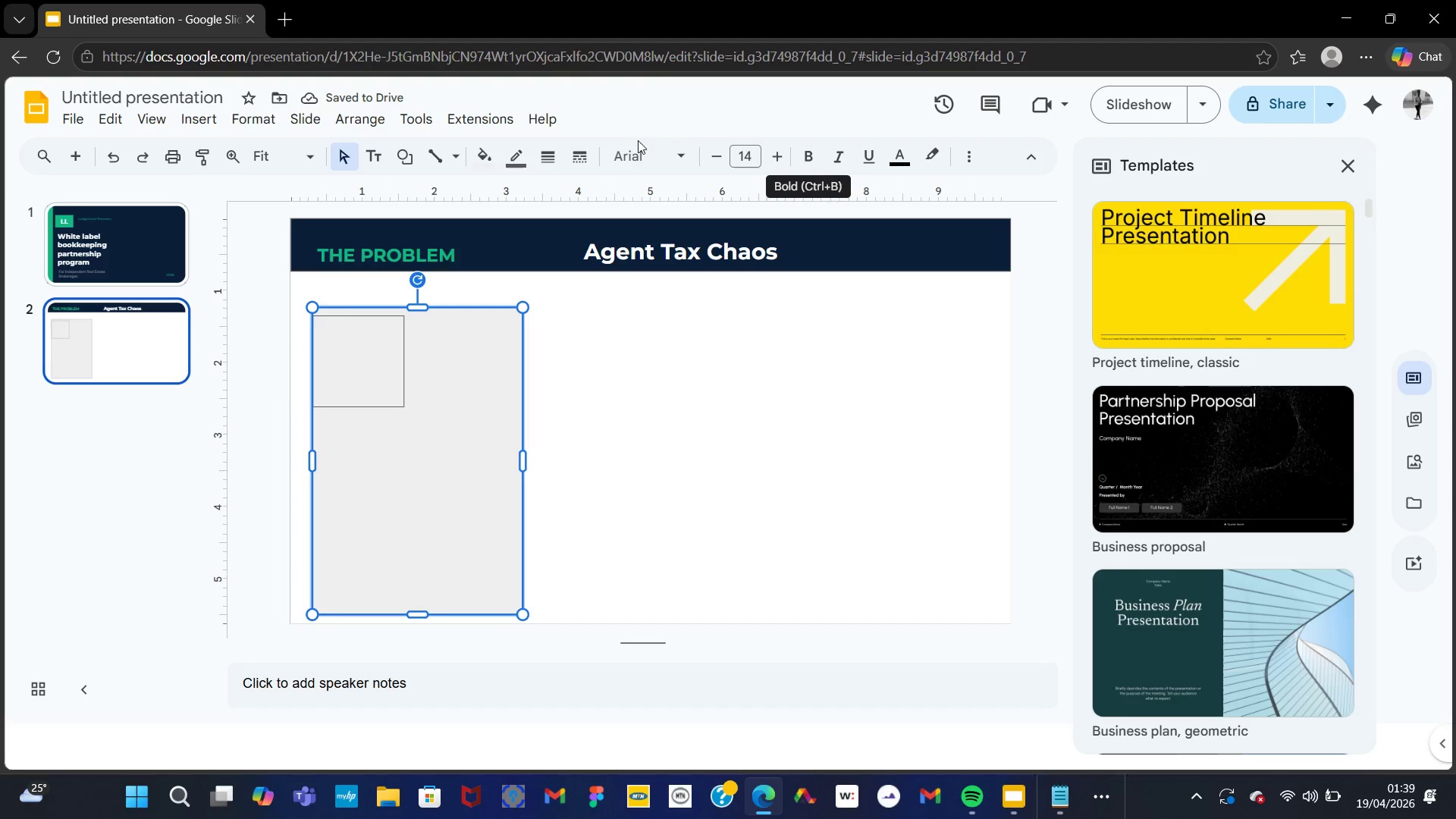 
left_click([473, 166])
 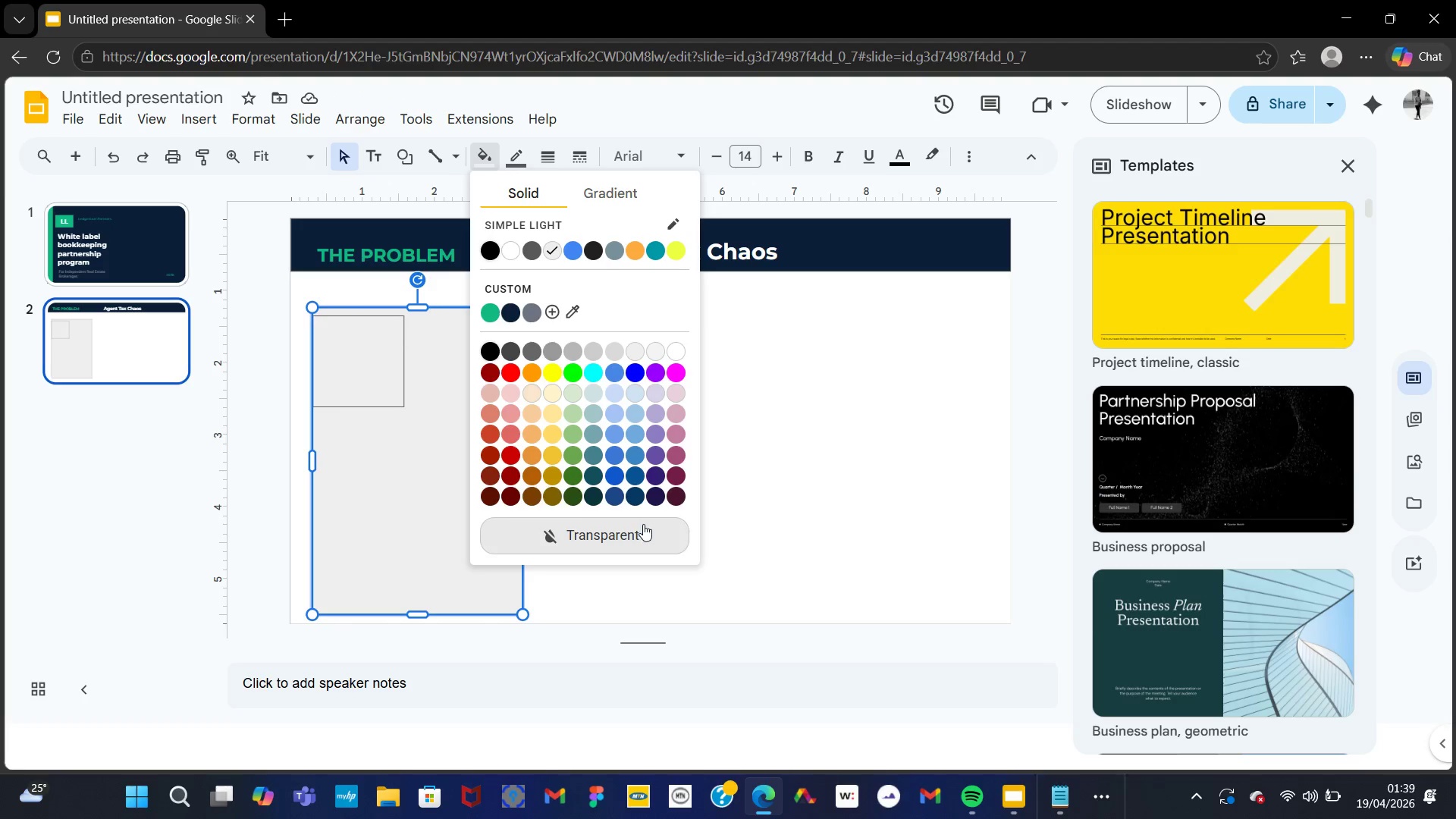 
left_click([642, 532])
 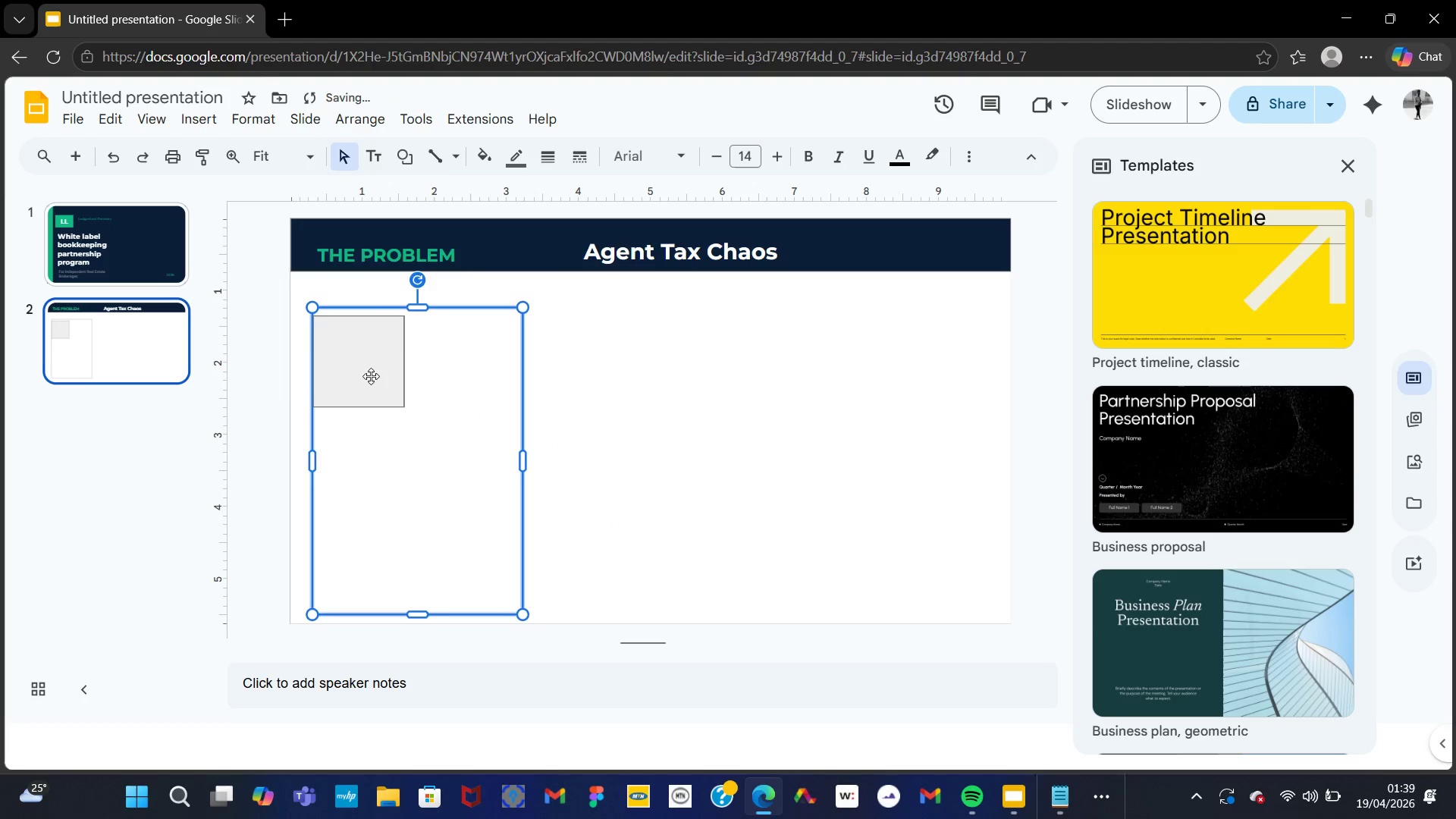 
left_click([371, 376])
 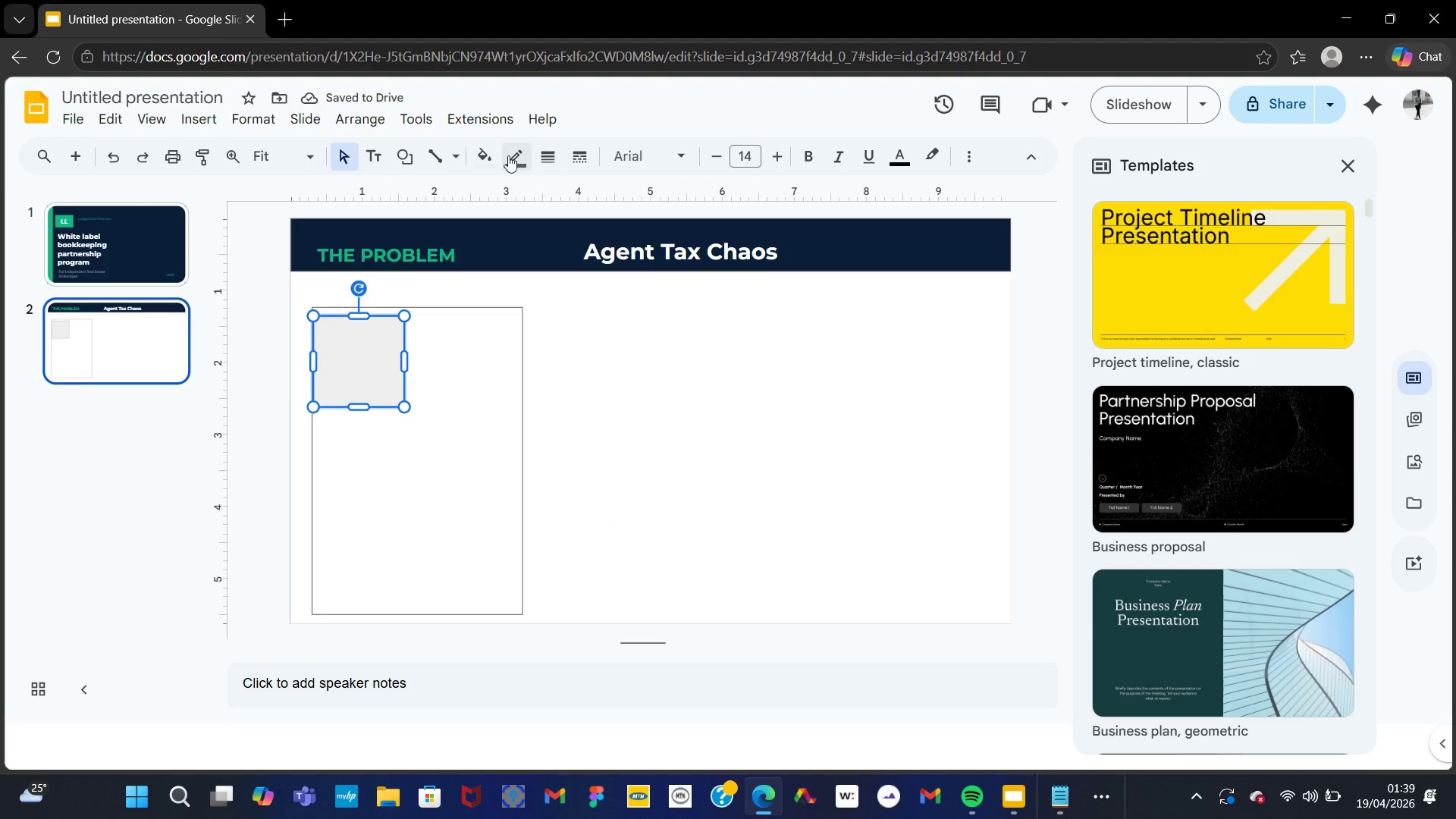 
left_click([485, 158])
 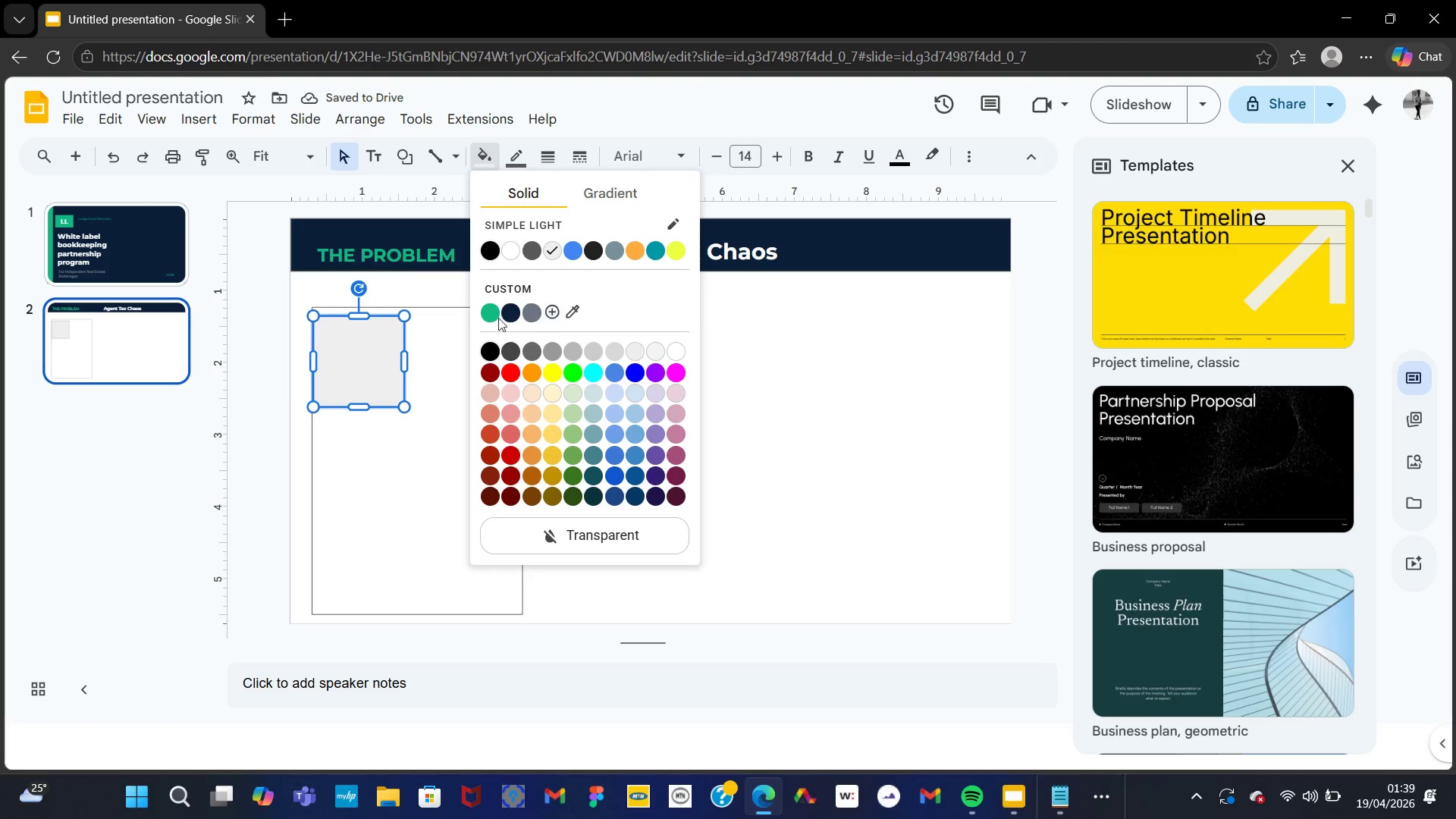 
left_click([495, 316])
 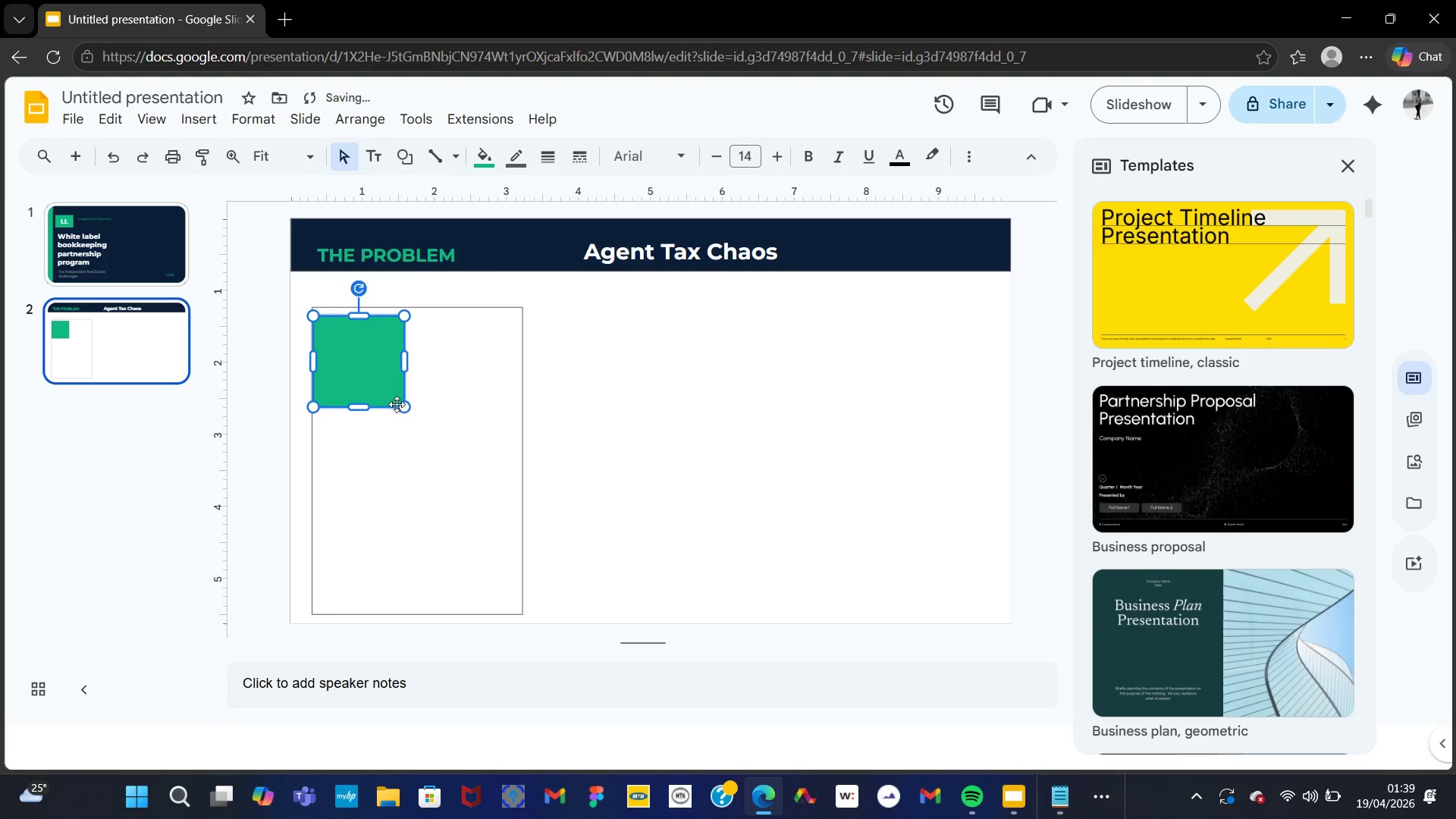 
left_click_drag(start_coordinate=[402, 404], to_coordinate=[518, 375])
 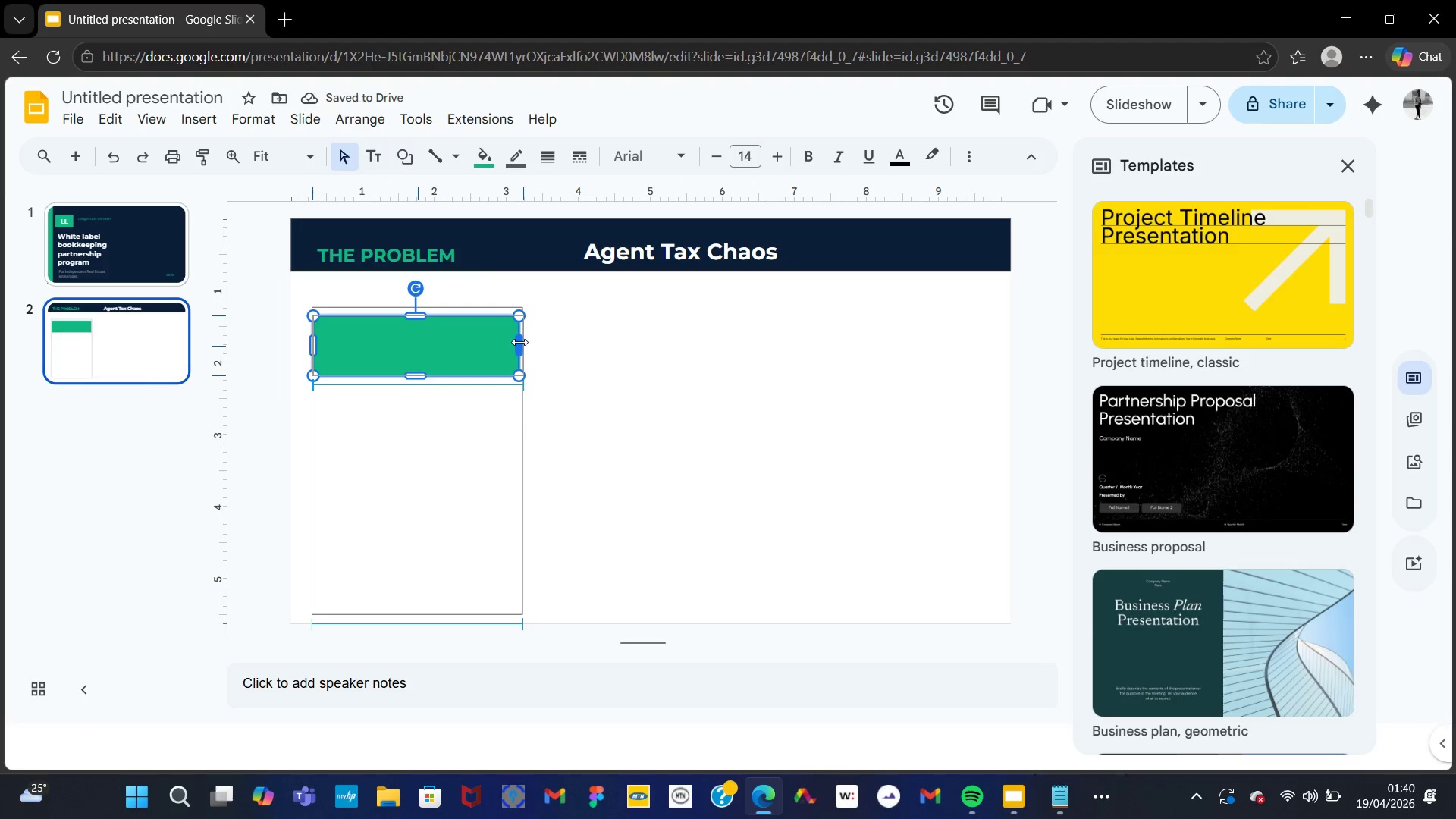 
left_click([519, 342])
 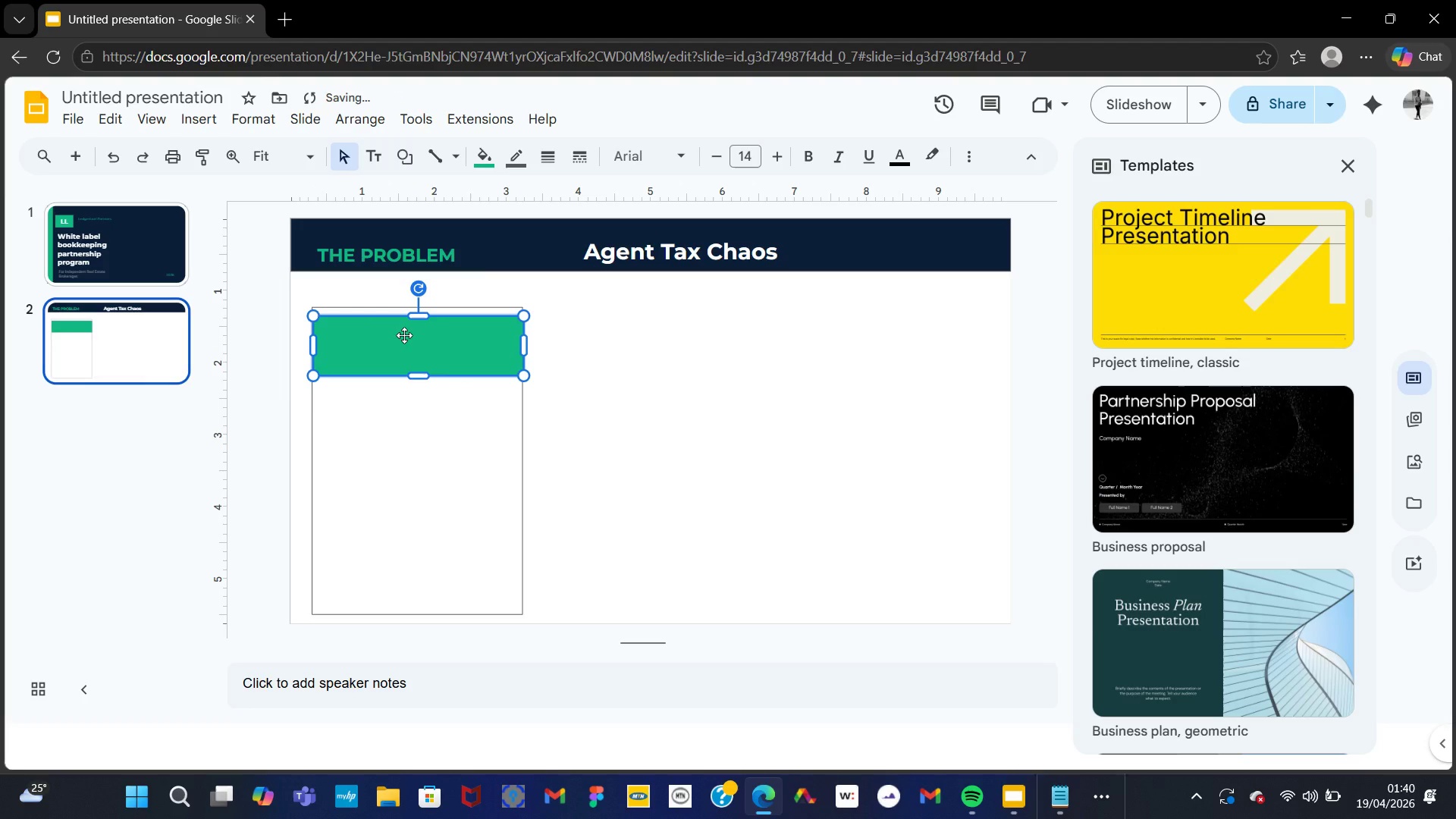 
left_click_drag(start_coordinate=[404, 335], to_coordinate=[400, 328])
 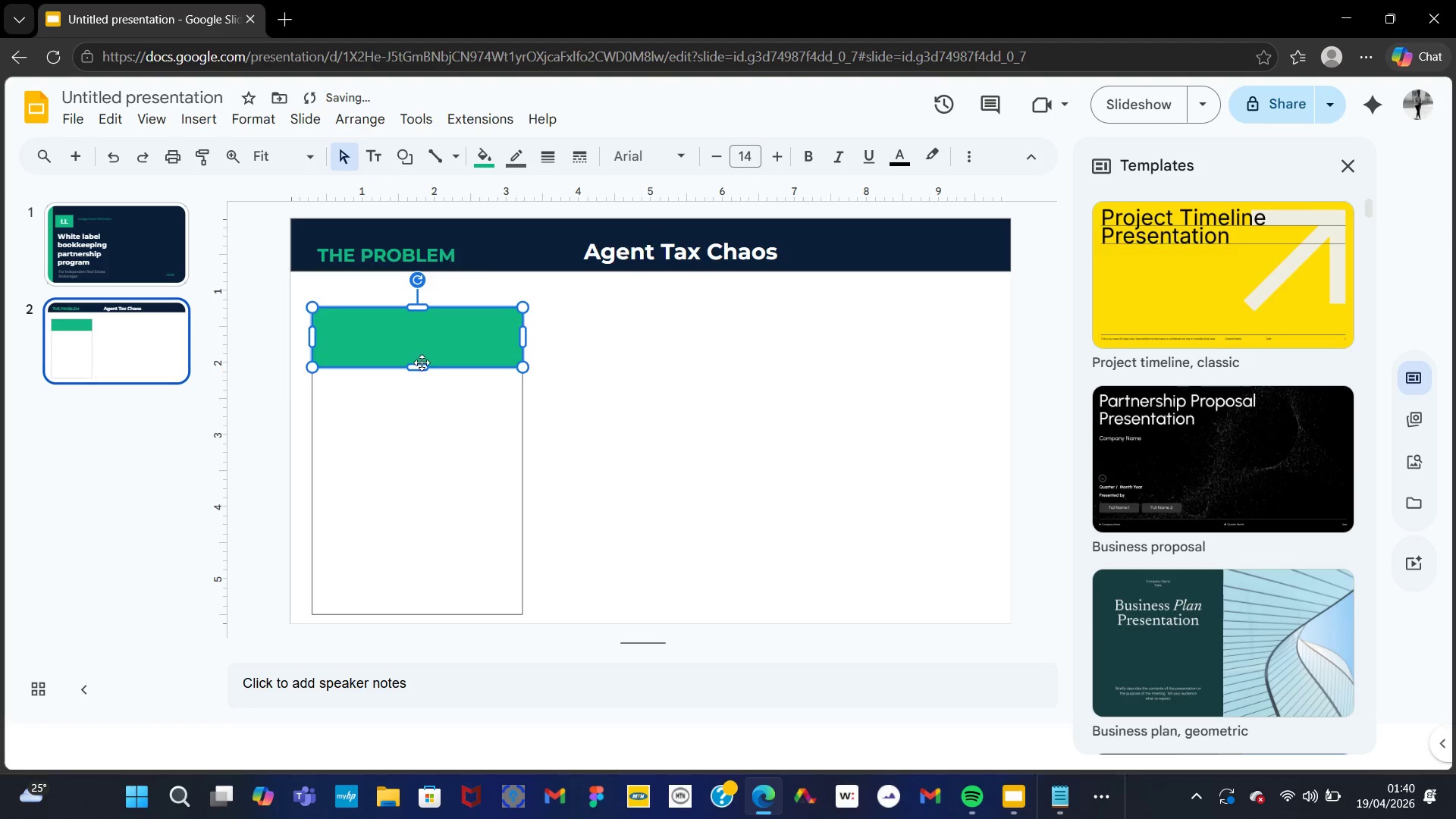 
left_click_drag(start_coordinate=[421, 366], to_coordinate=[418, 318])
 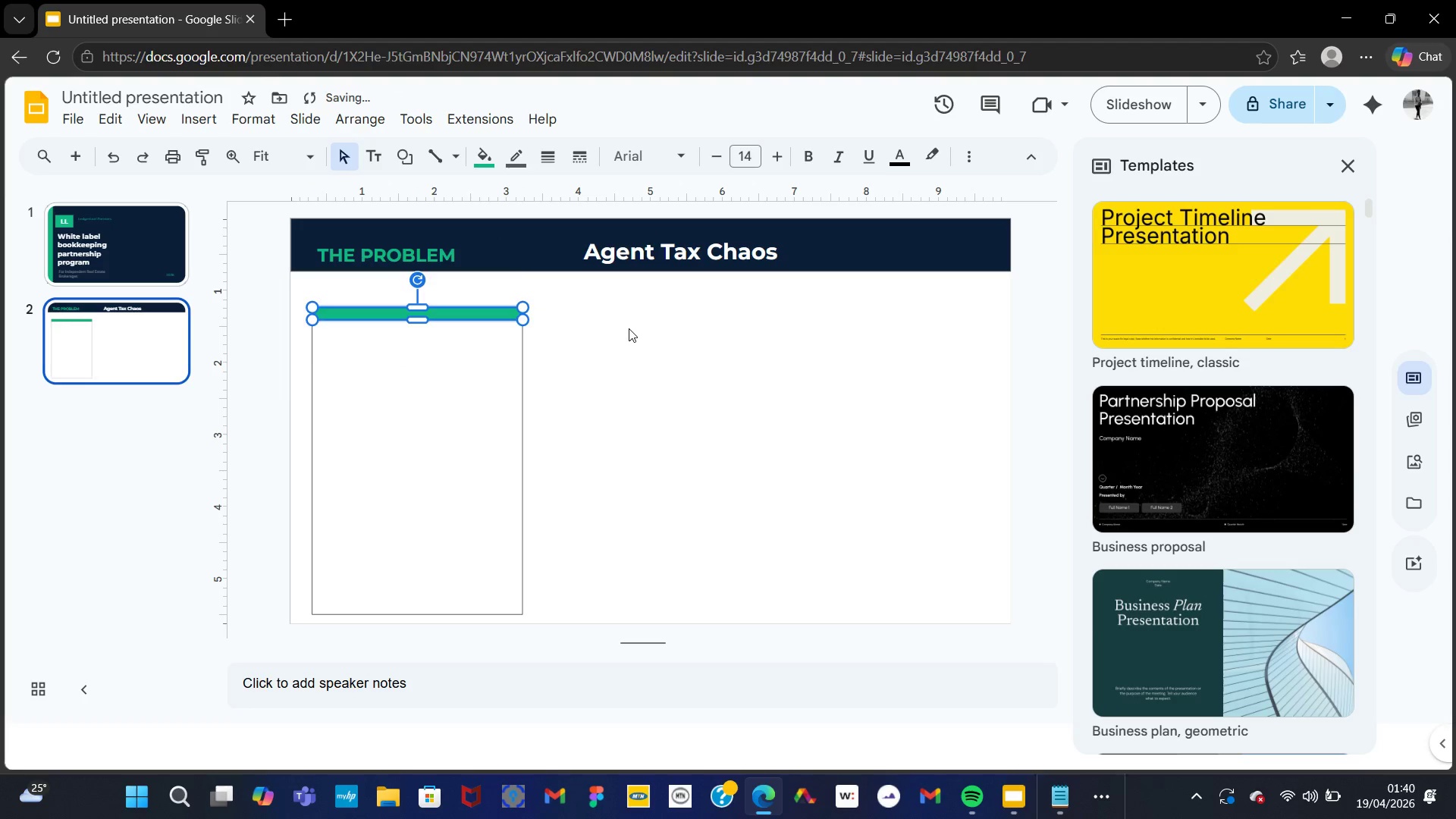 
left_click([629, 328])
 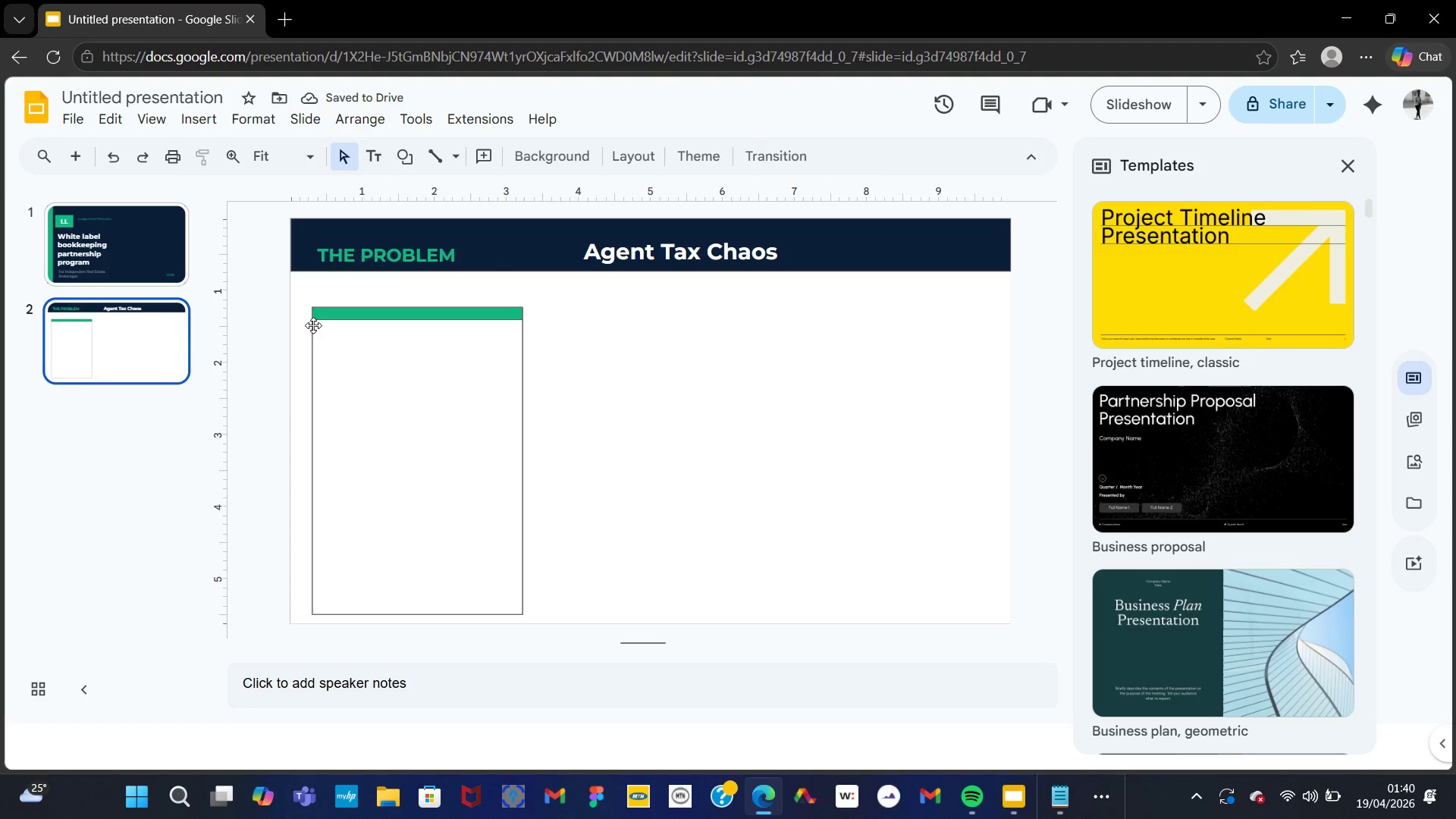 
left_click_drag(start_coordinate=[303, 302], to_coordinate=[532, 619])
 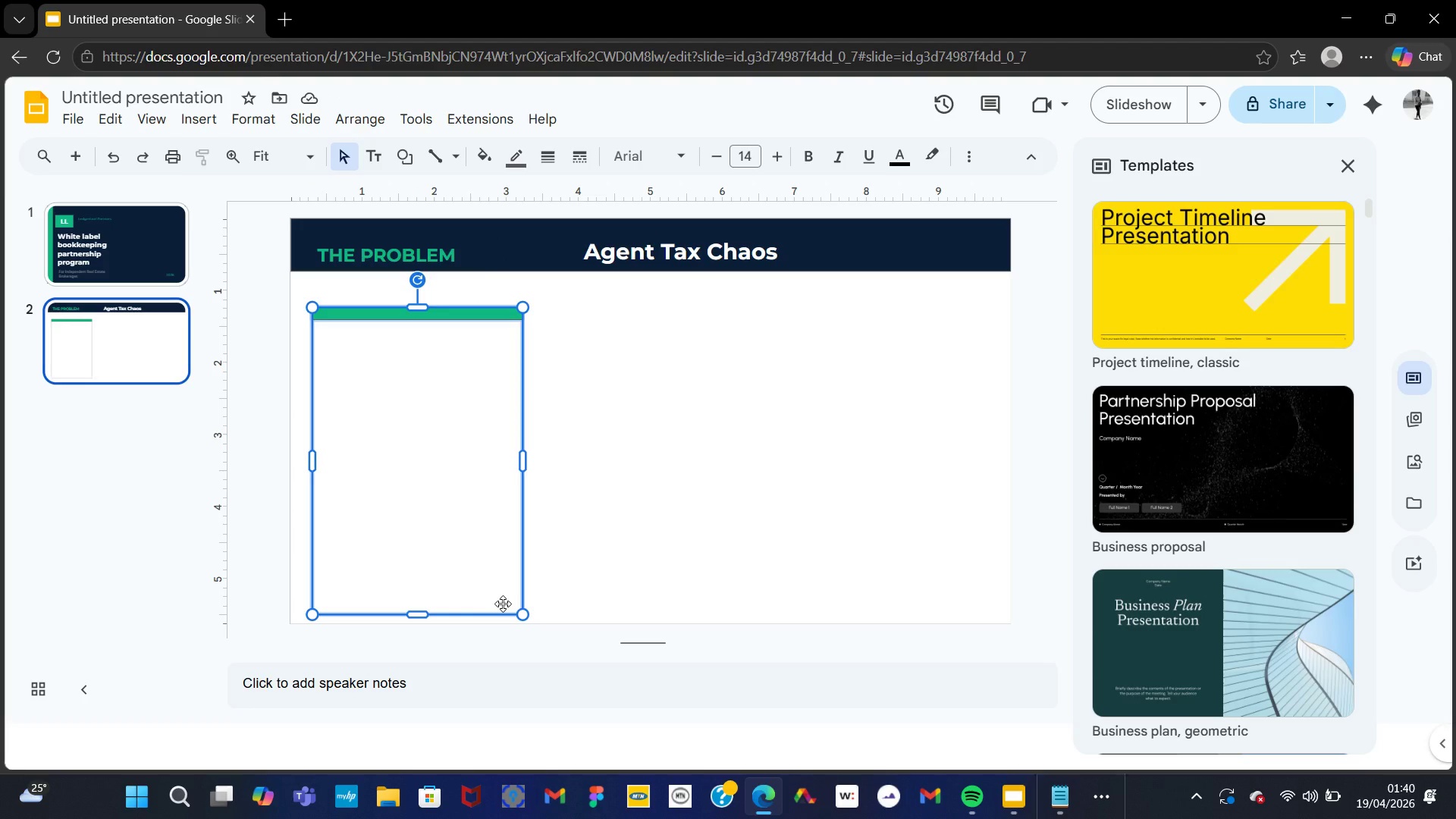 
right_click([503, 604])
 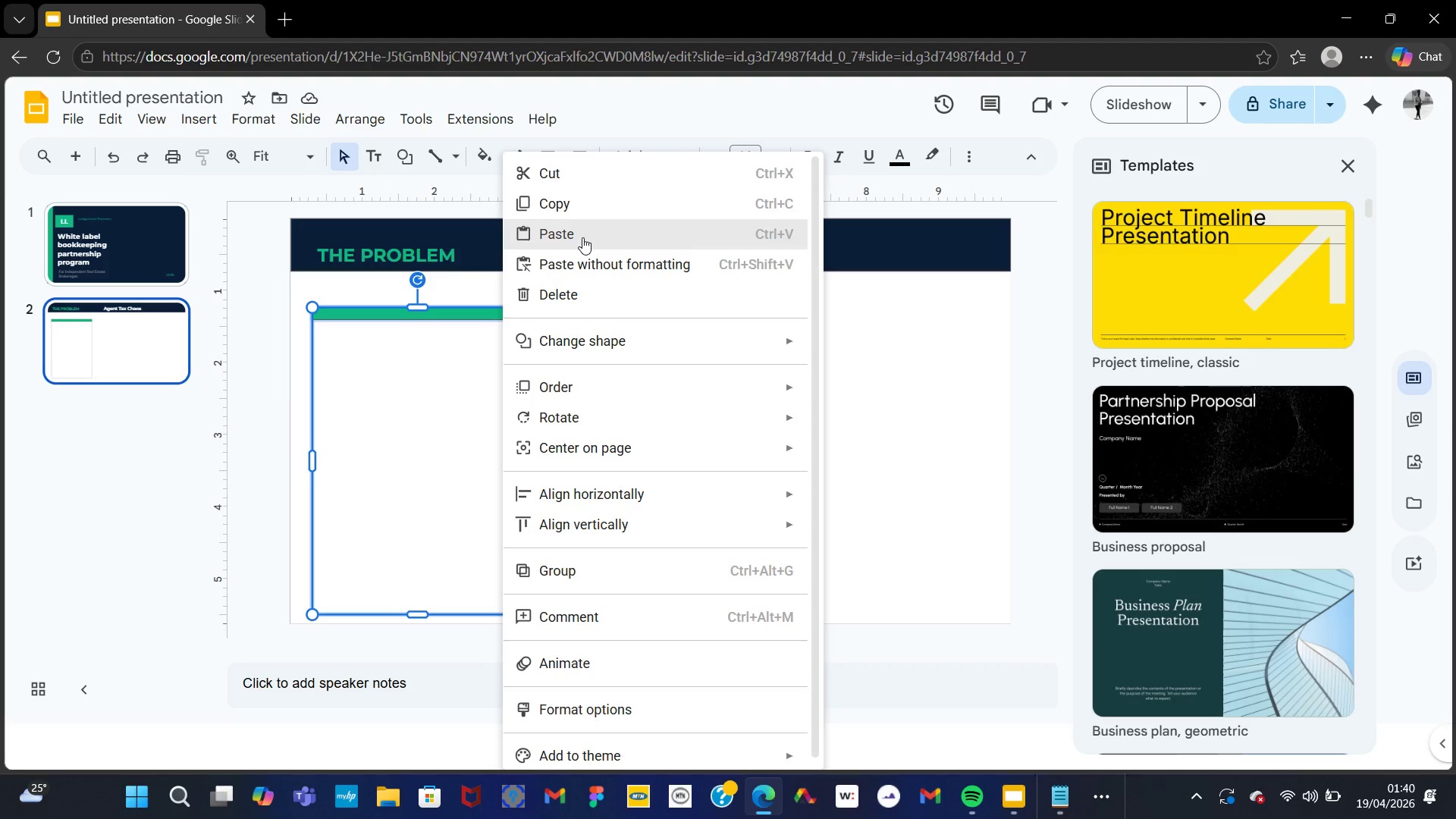 
left_click([570, 193])
 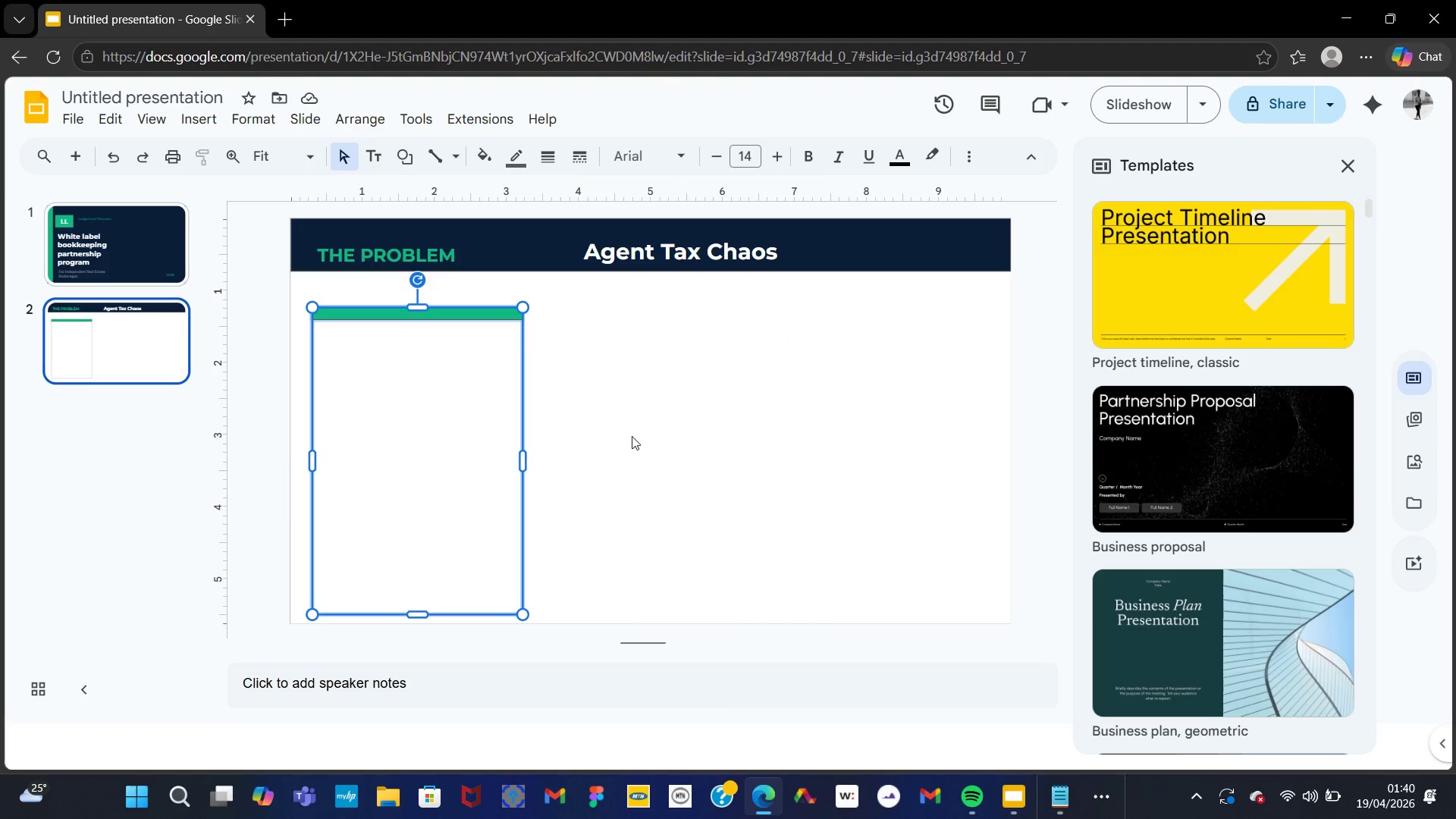 
left_click([632, 436])
 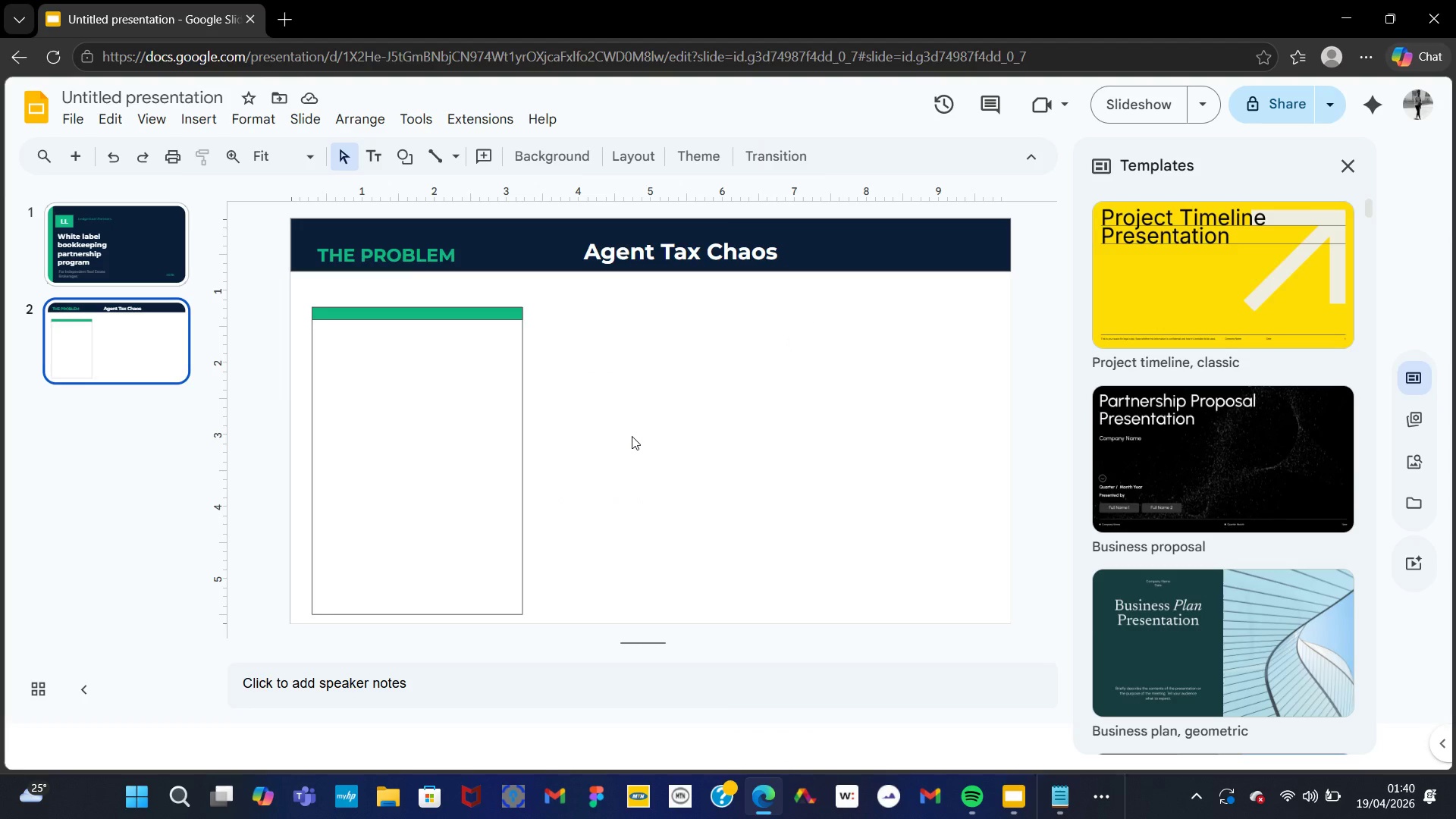 
right_click([632, 436])
 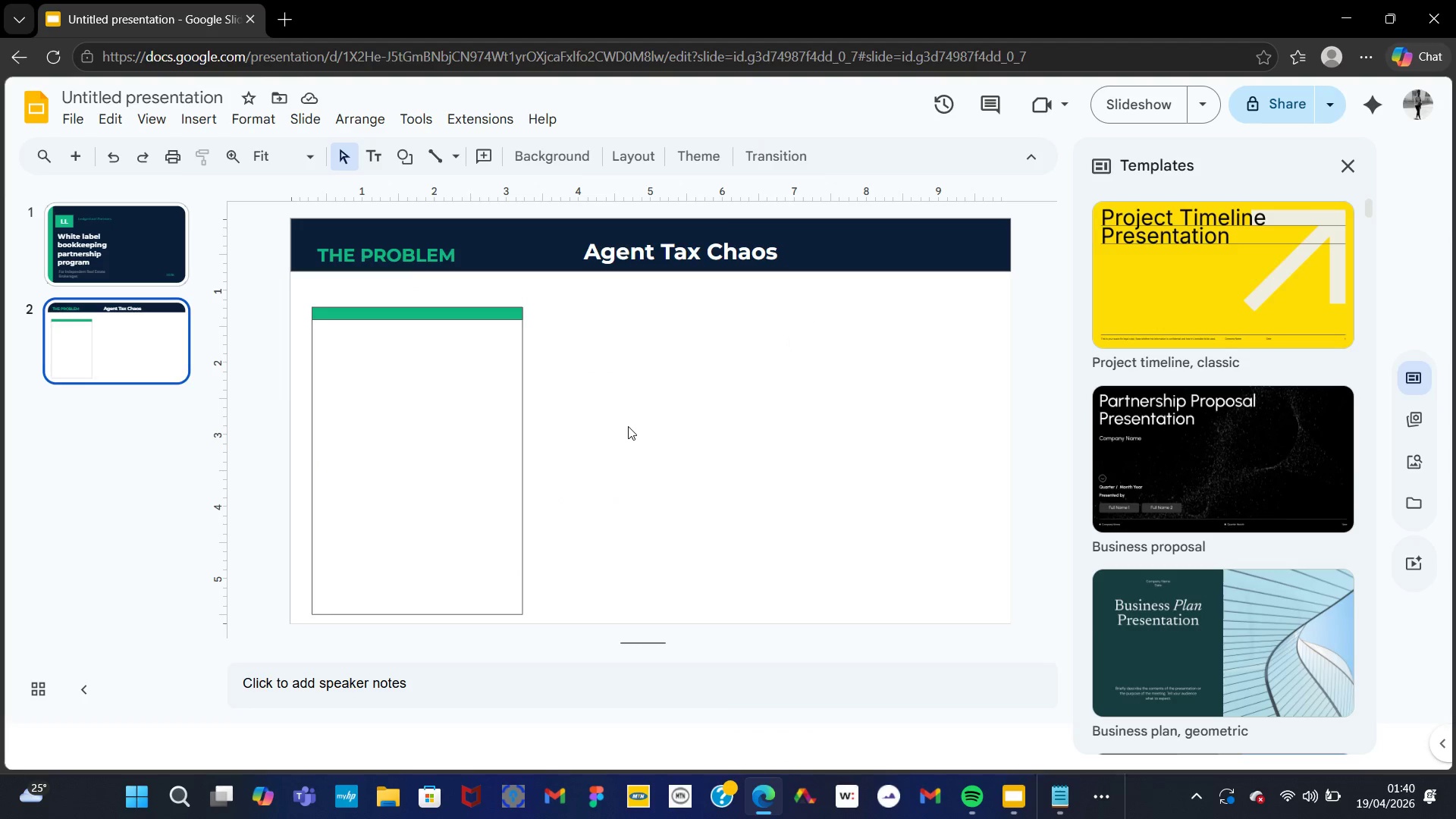 
right_click([628, 426])
 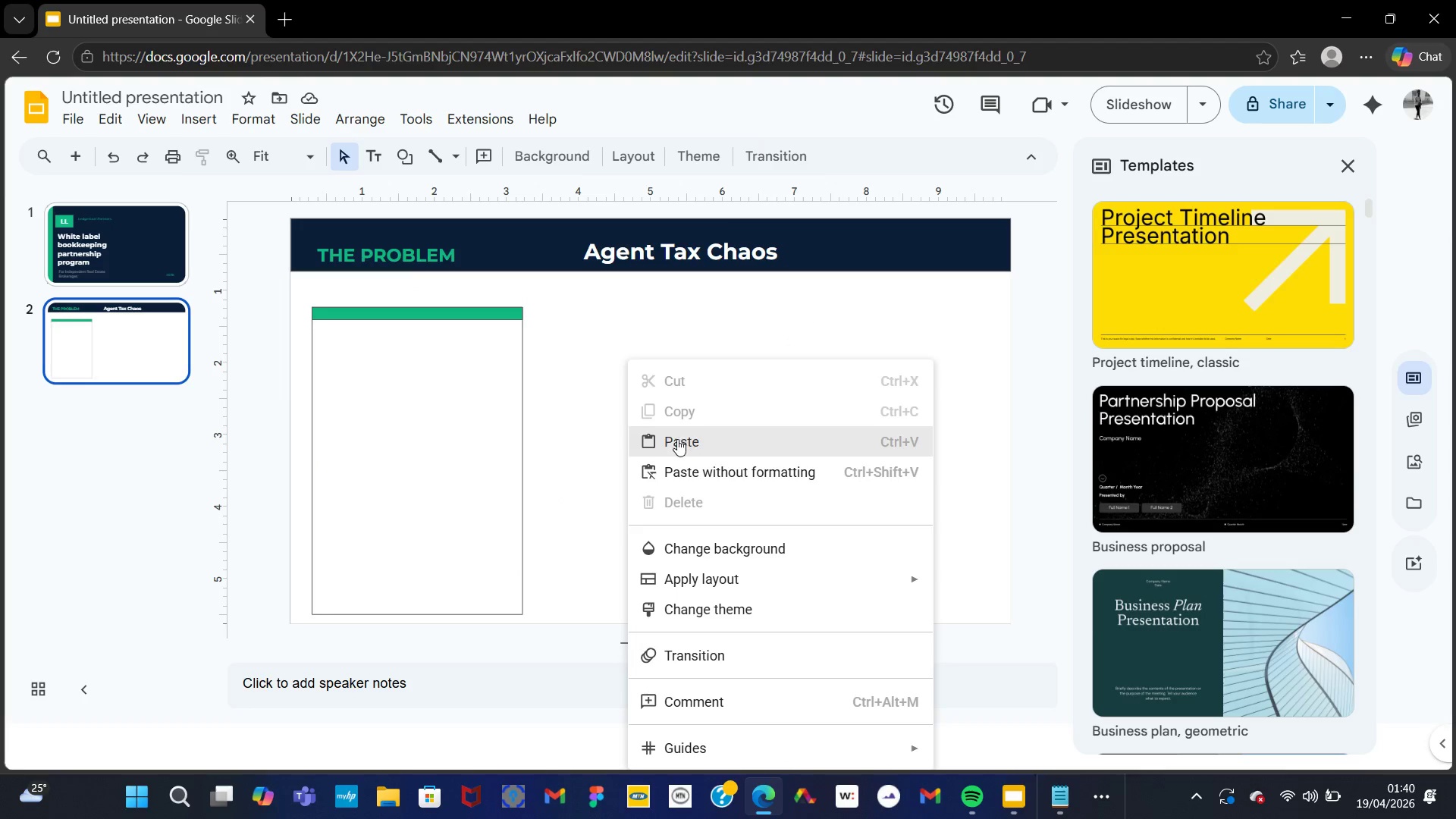 
left_click([673, 441])
 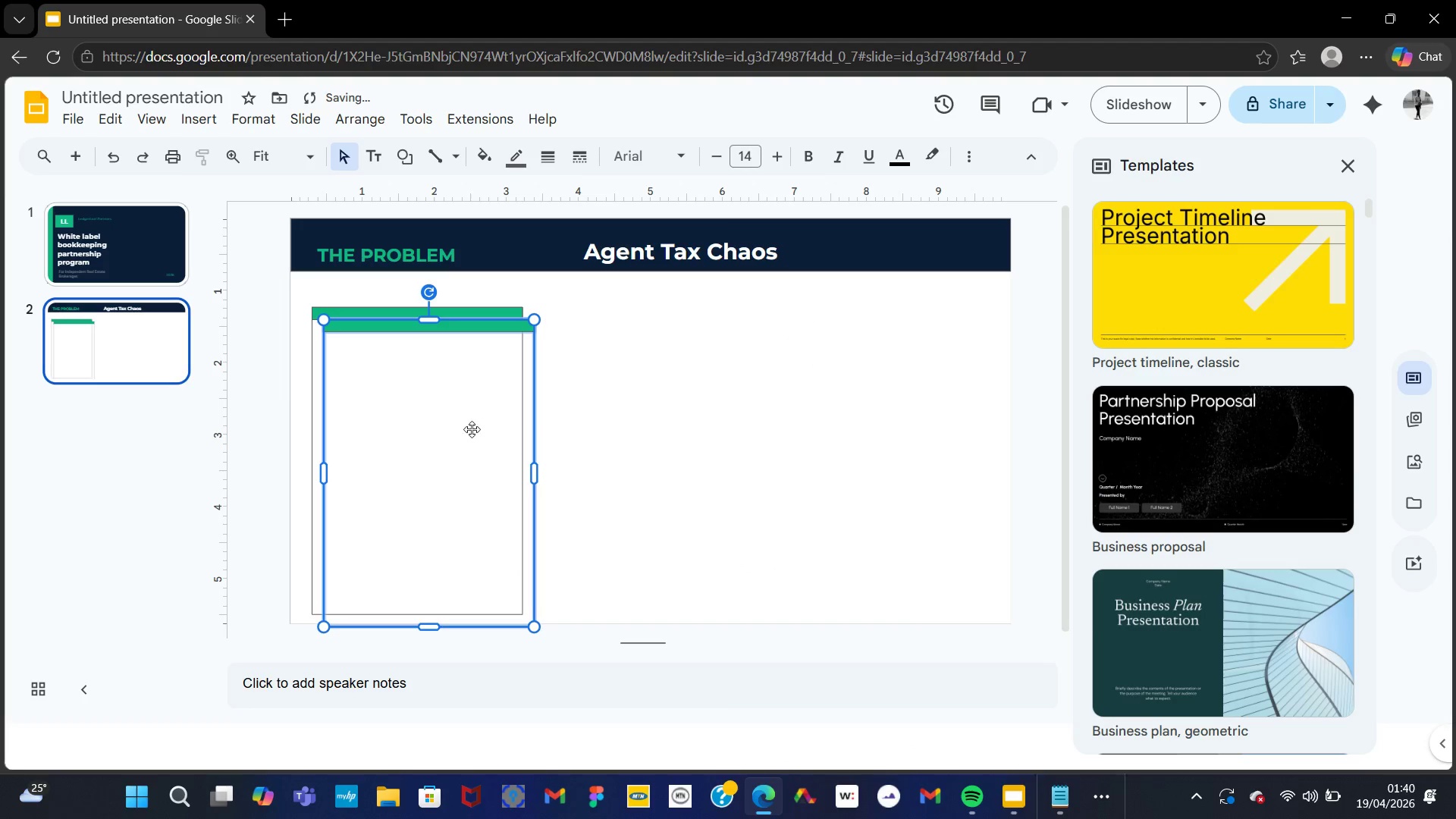 
left_click_drag(start_coordinate=[450, 431], to_coordinate=[664, 428])
 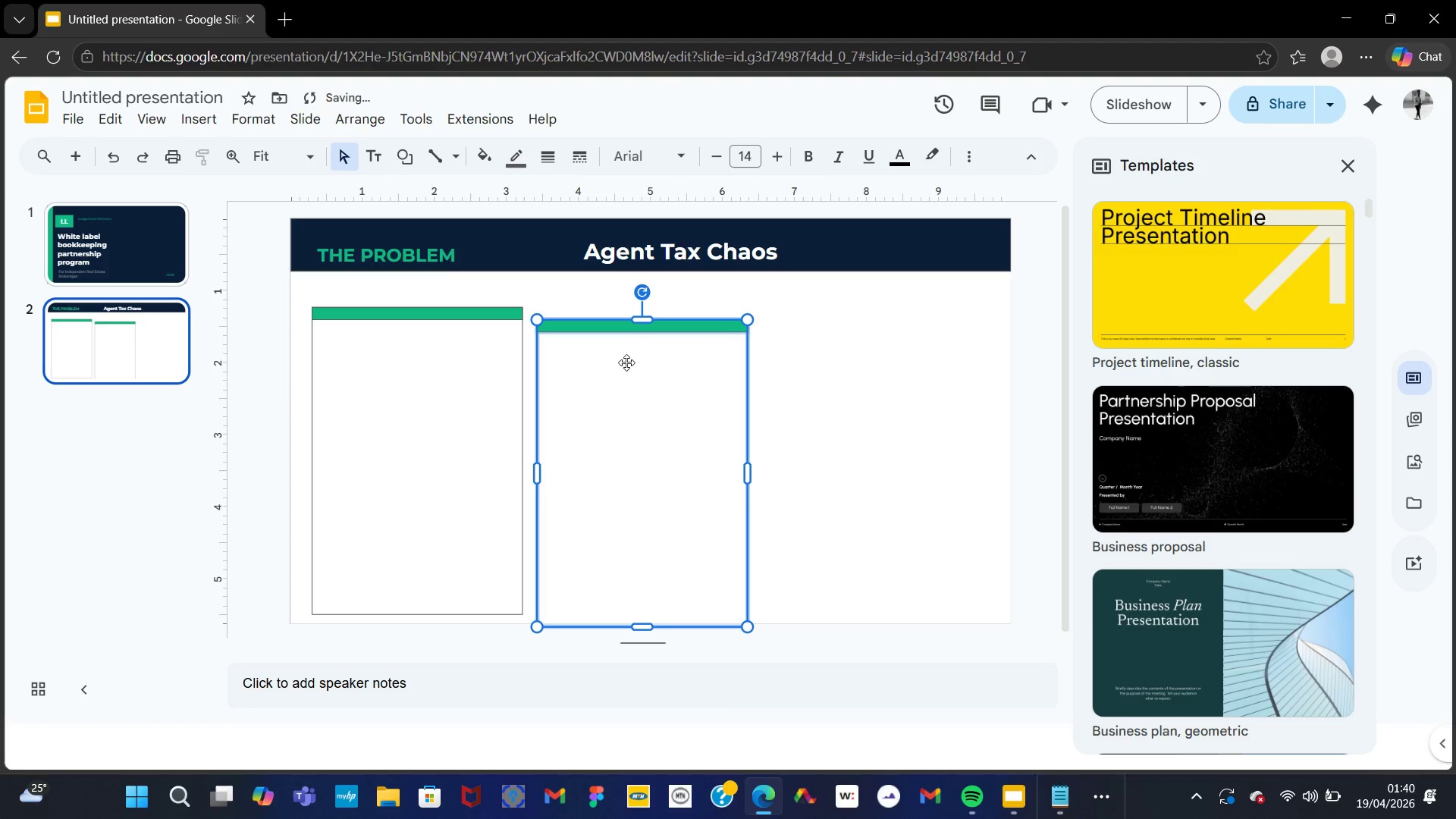 
left_click_drag(start_coordinate=[618, 387], to_coordinate=[646, 372])
 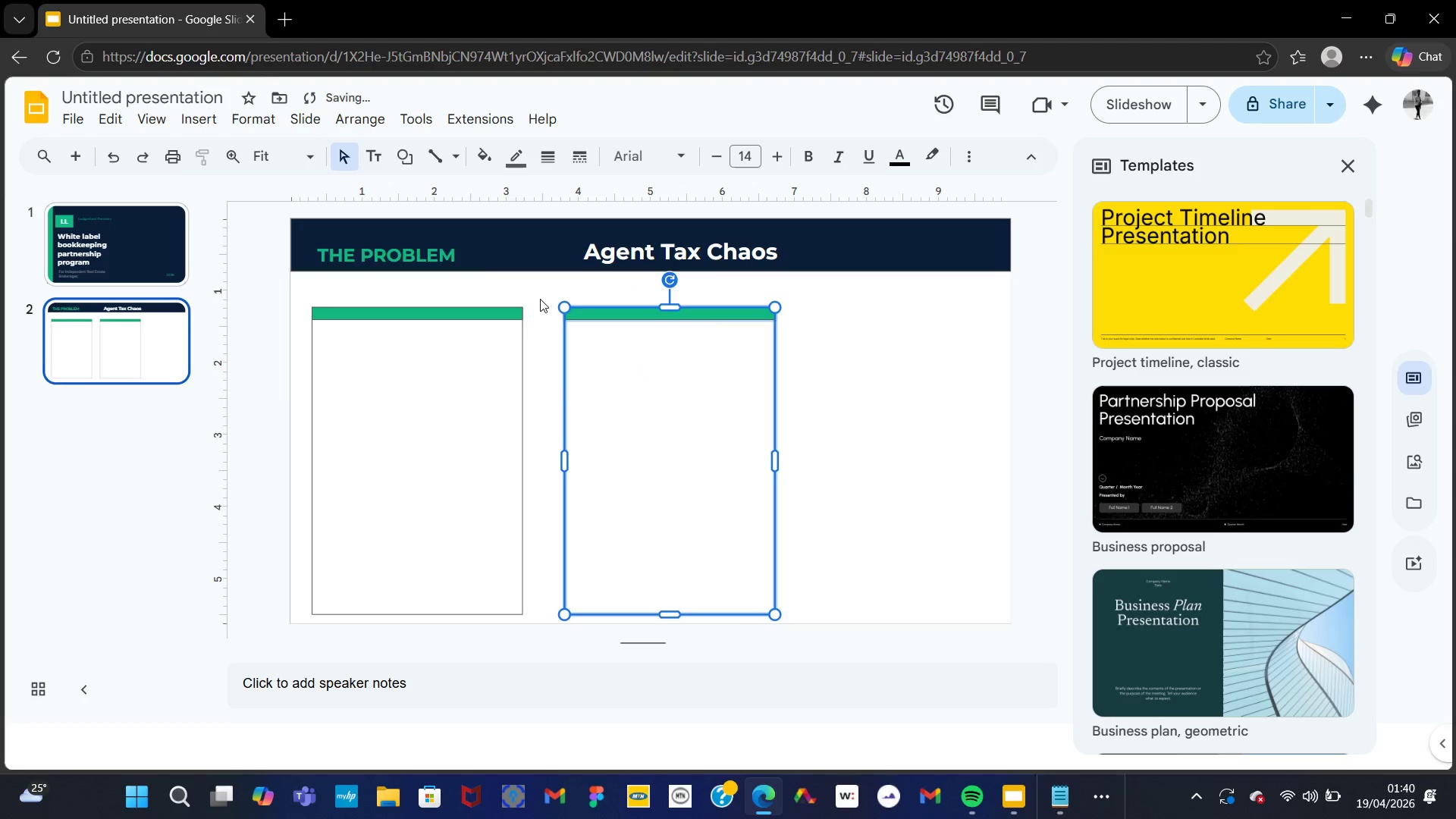 
left_click([920, 383])
 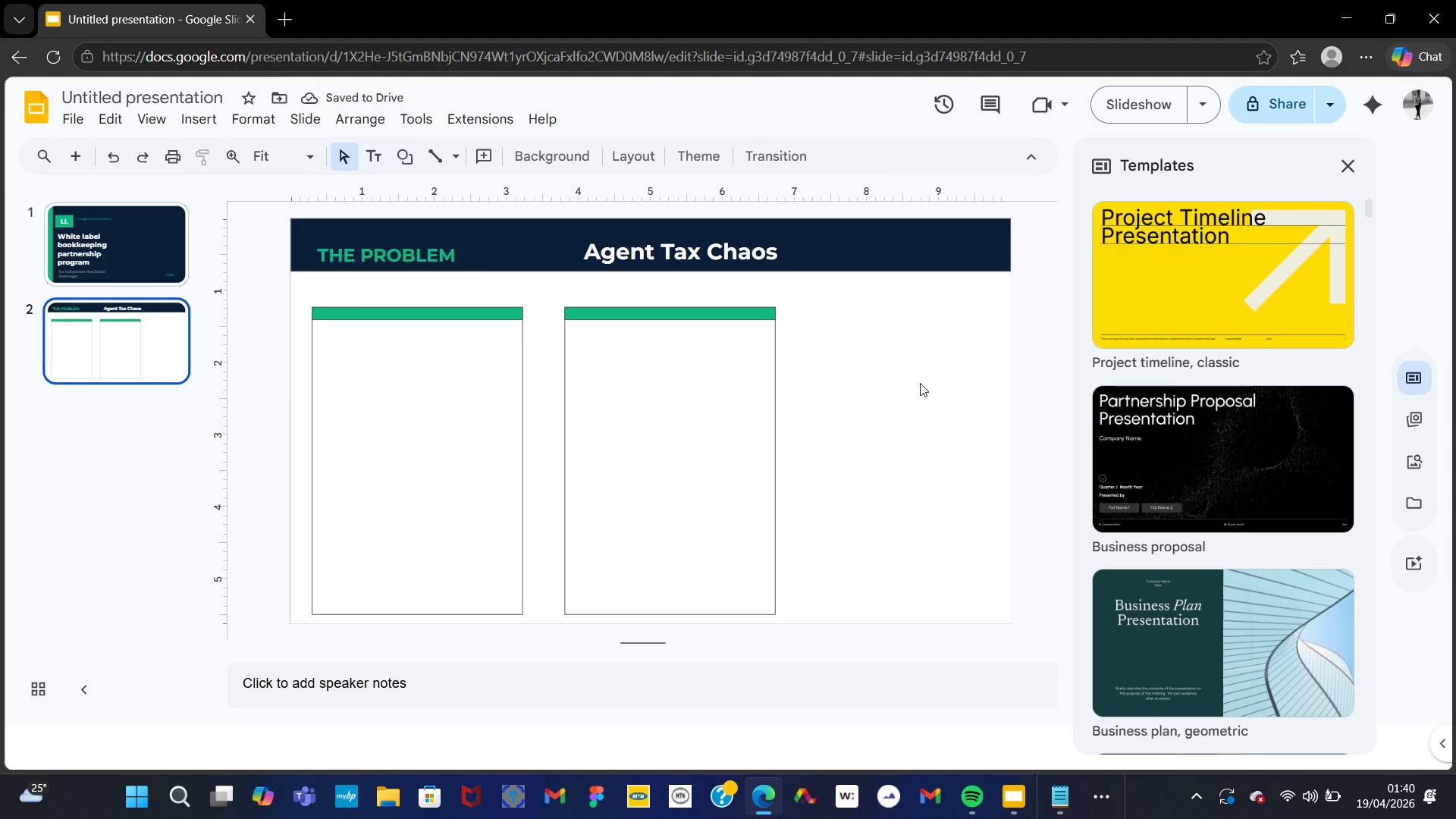 
key(Control+V)
 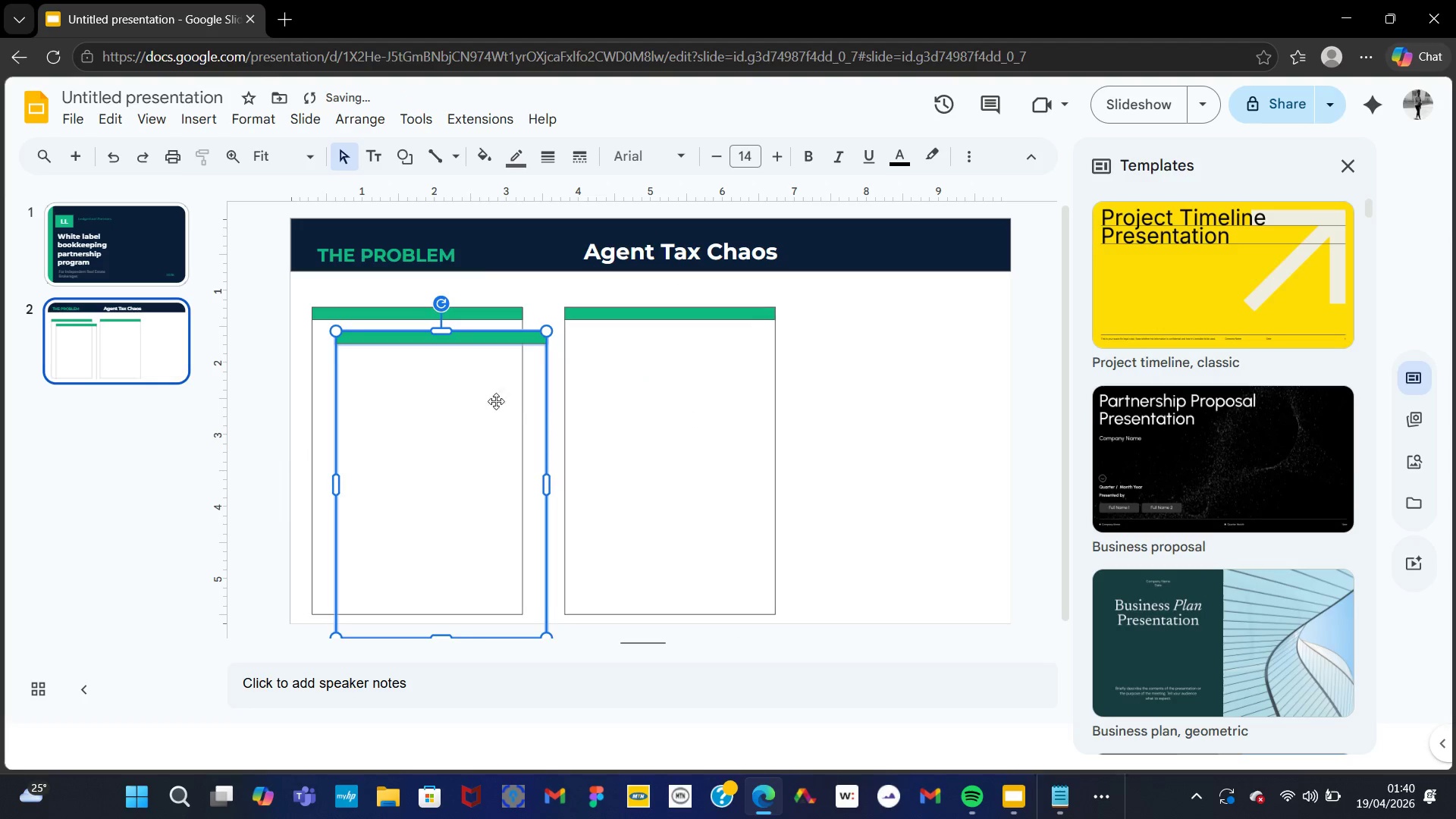 
left_click_drag(start_coordinate=[482, 409], to_coordinate=[934, 383])
 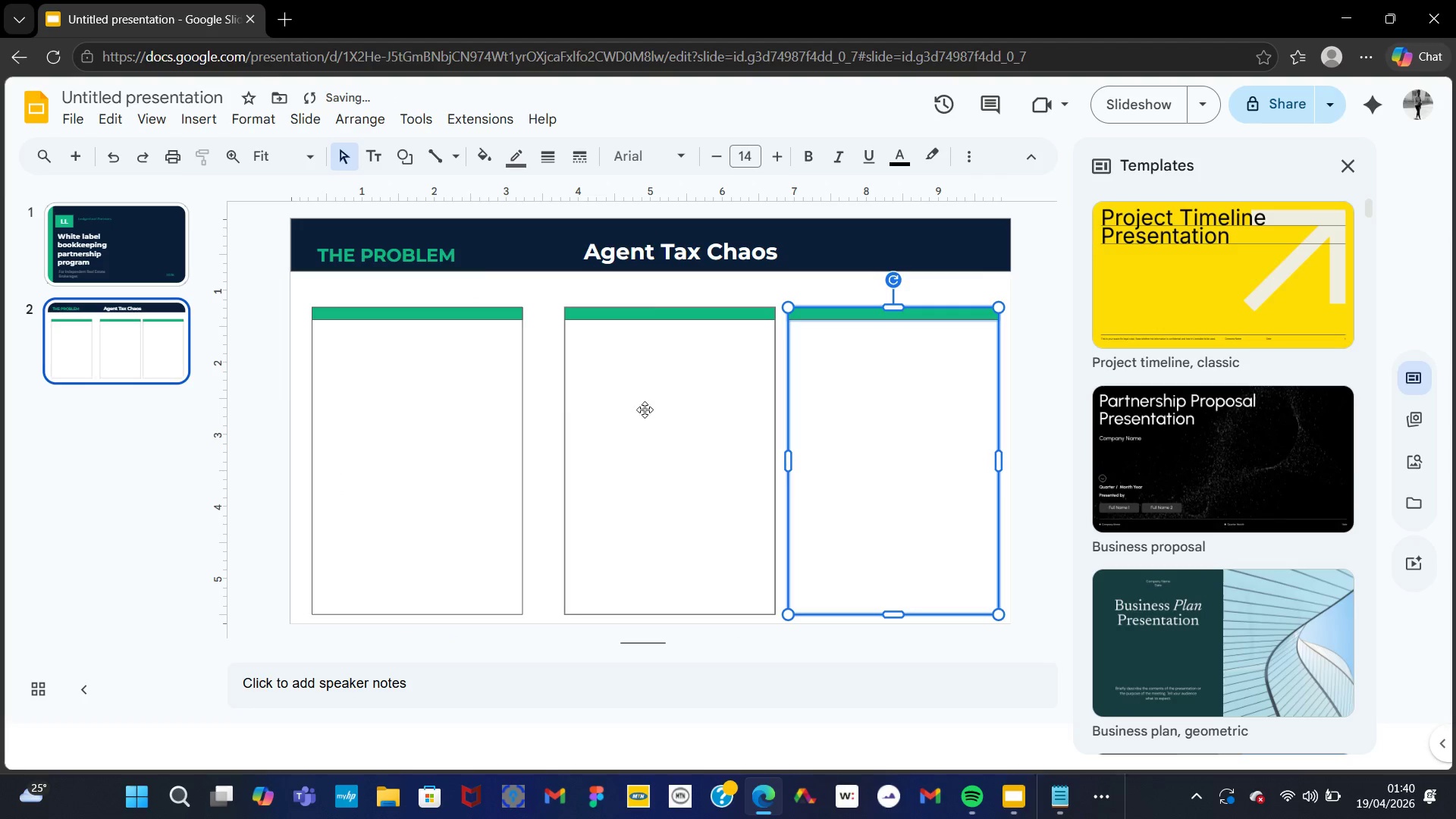 
left_click_drag(start_coordinate=[652, 410], to_coordinate=[638, 412])
 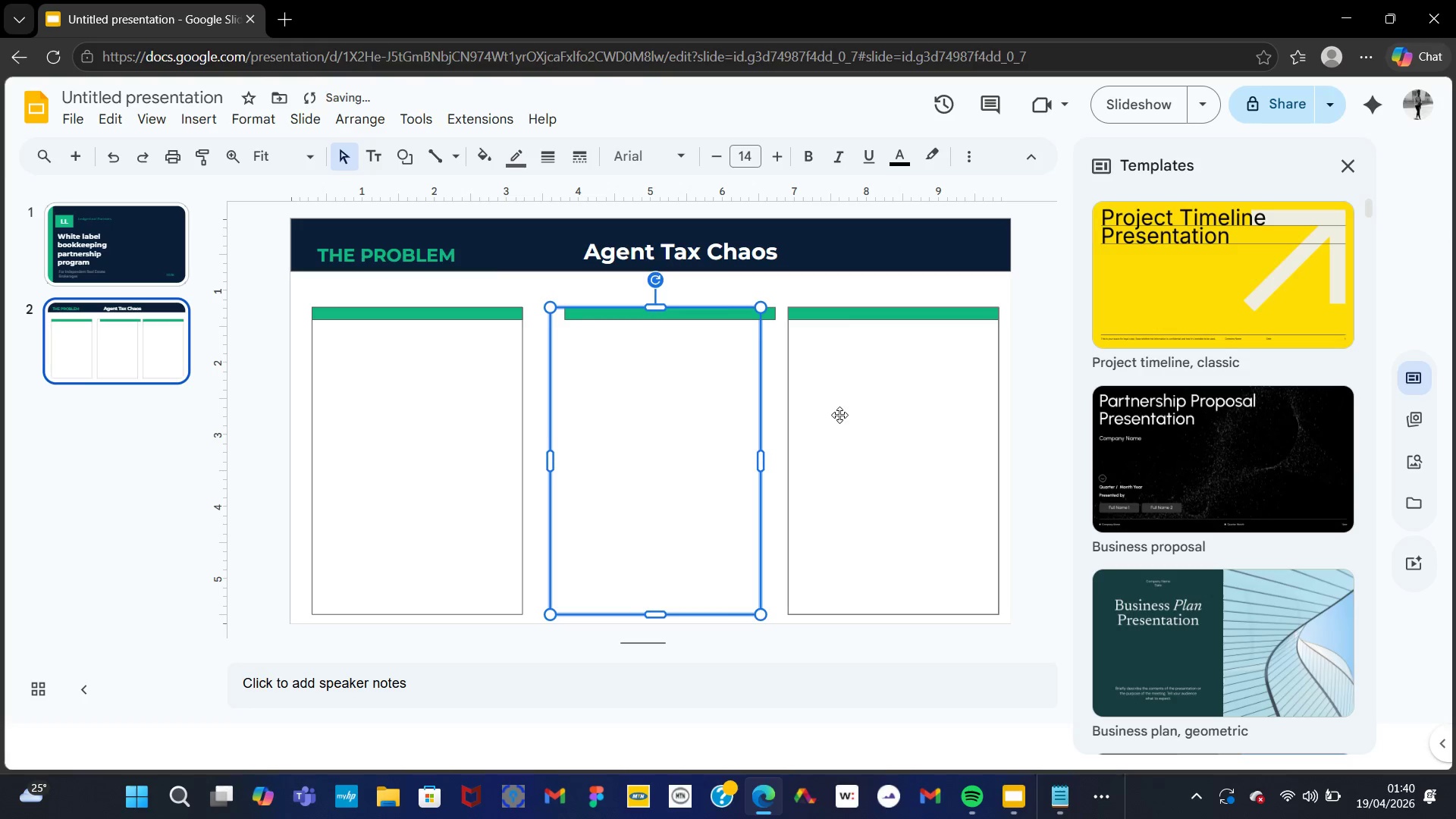 
left_click([842, 415])
 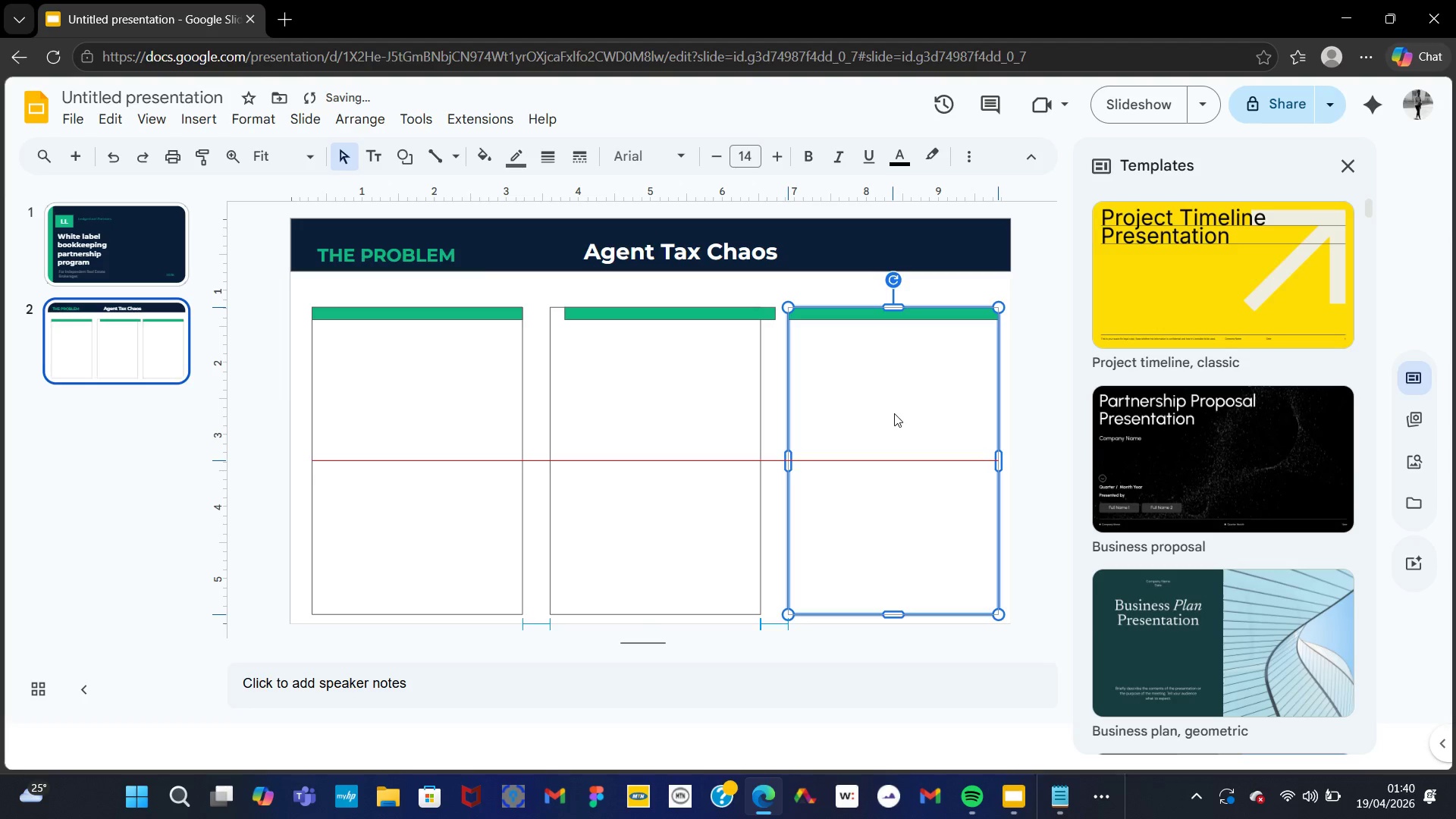 
left_click([894, 413])
 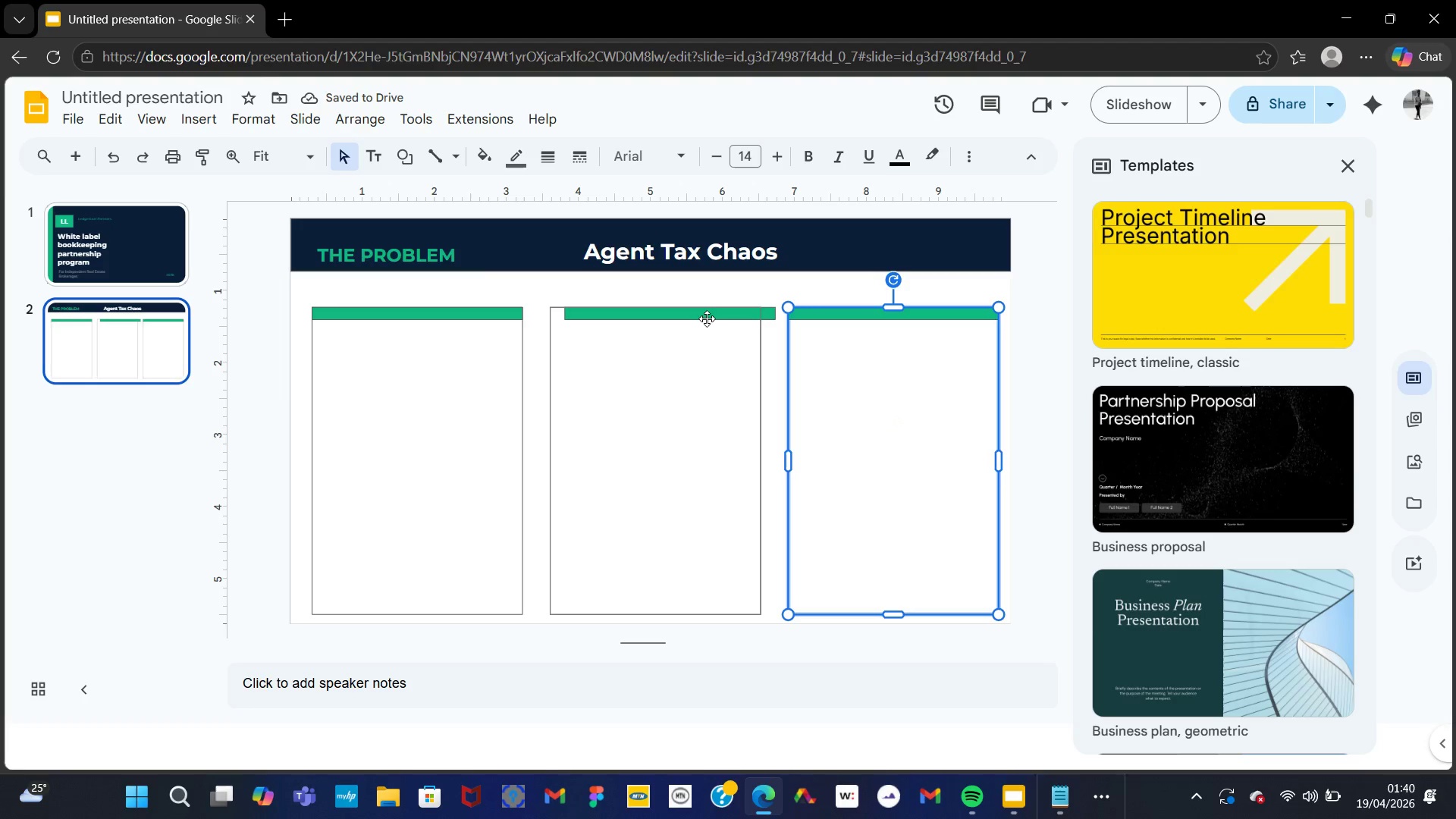 
left_click([703, 316])
 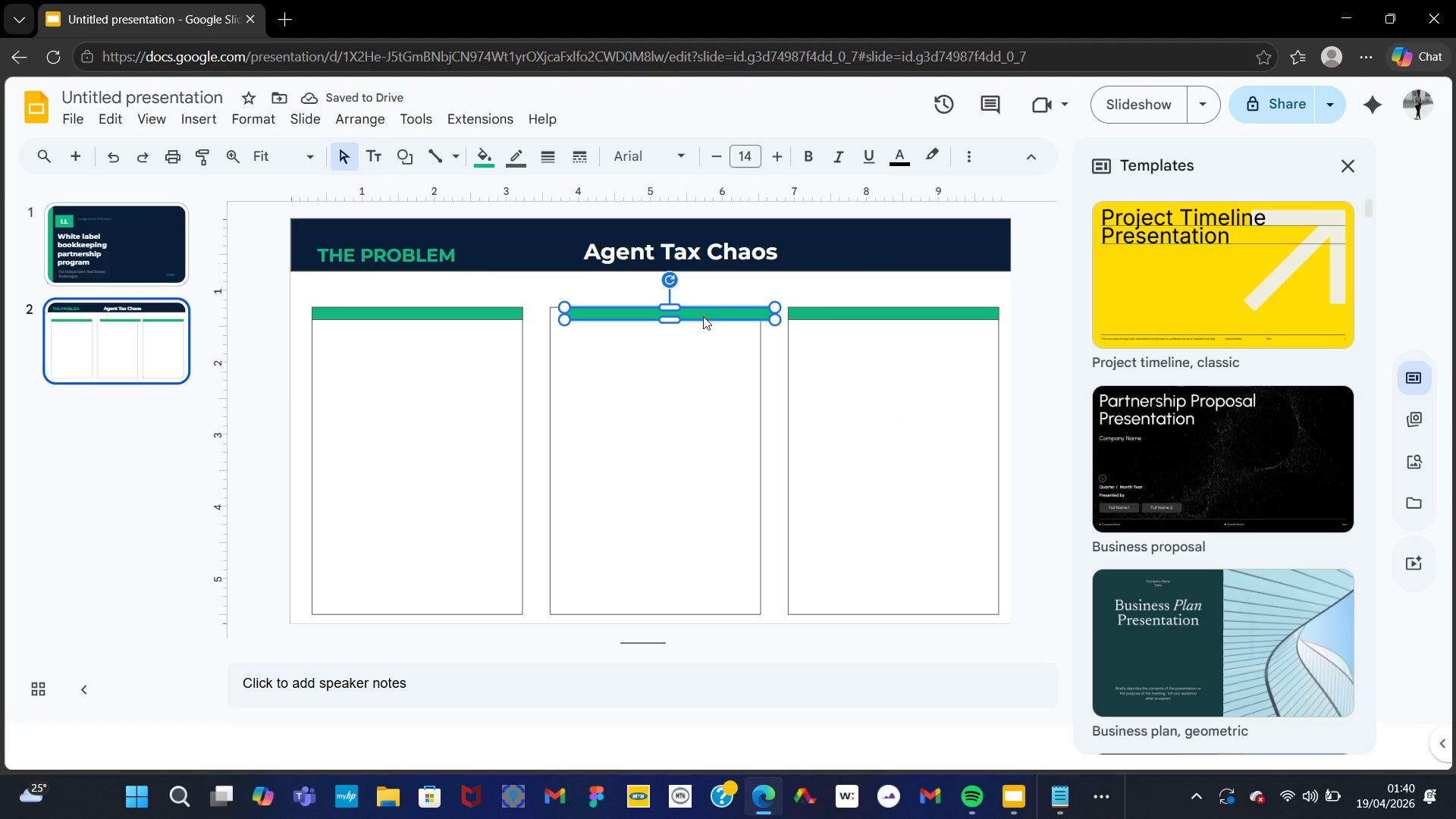 
left_click_drag(start_coordinate=[703, 316], to_coordinate=[689, 319])
 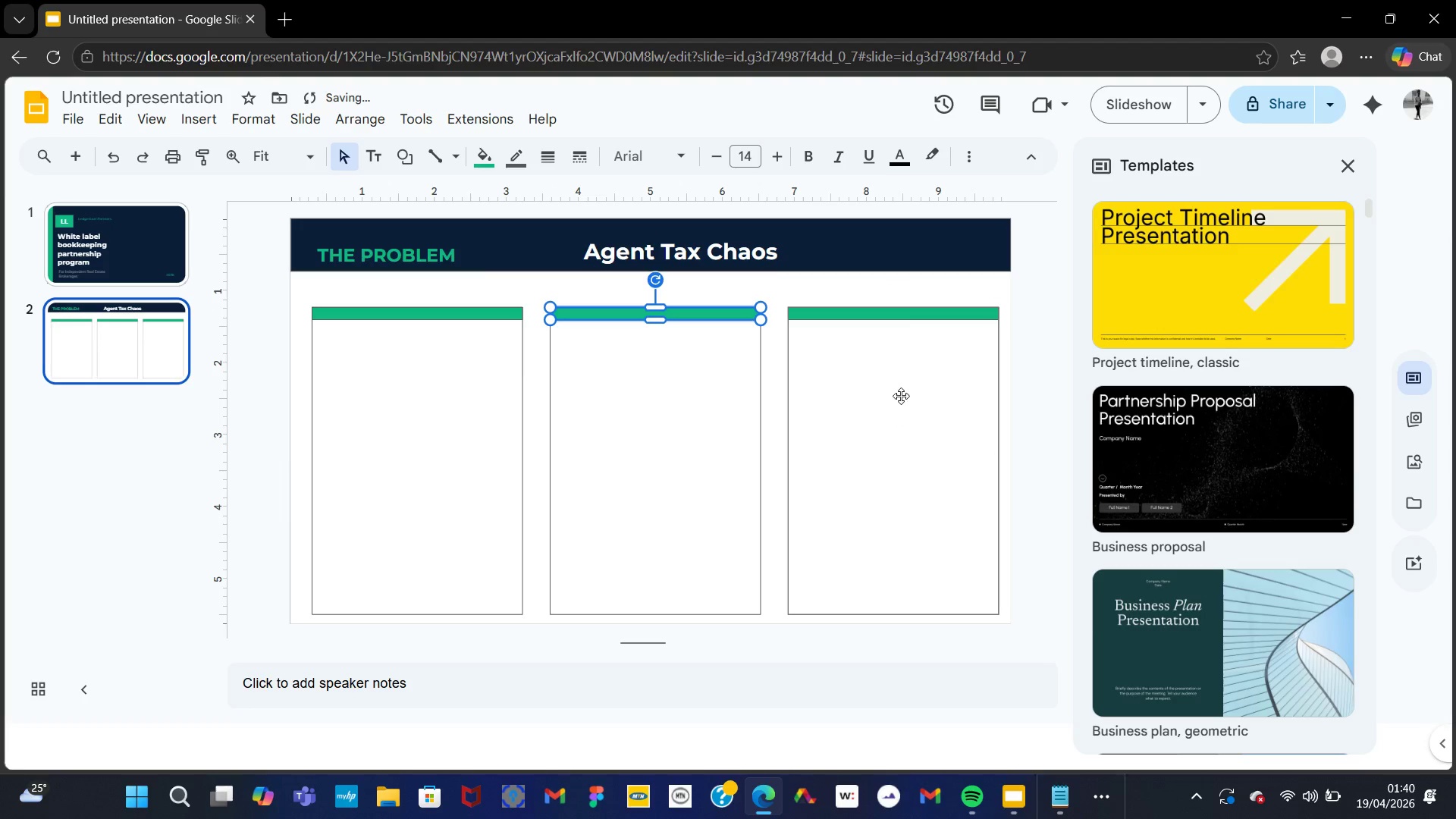 
left_click([901, 396])
 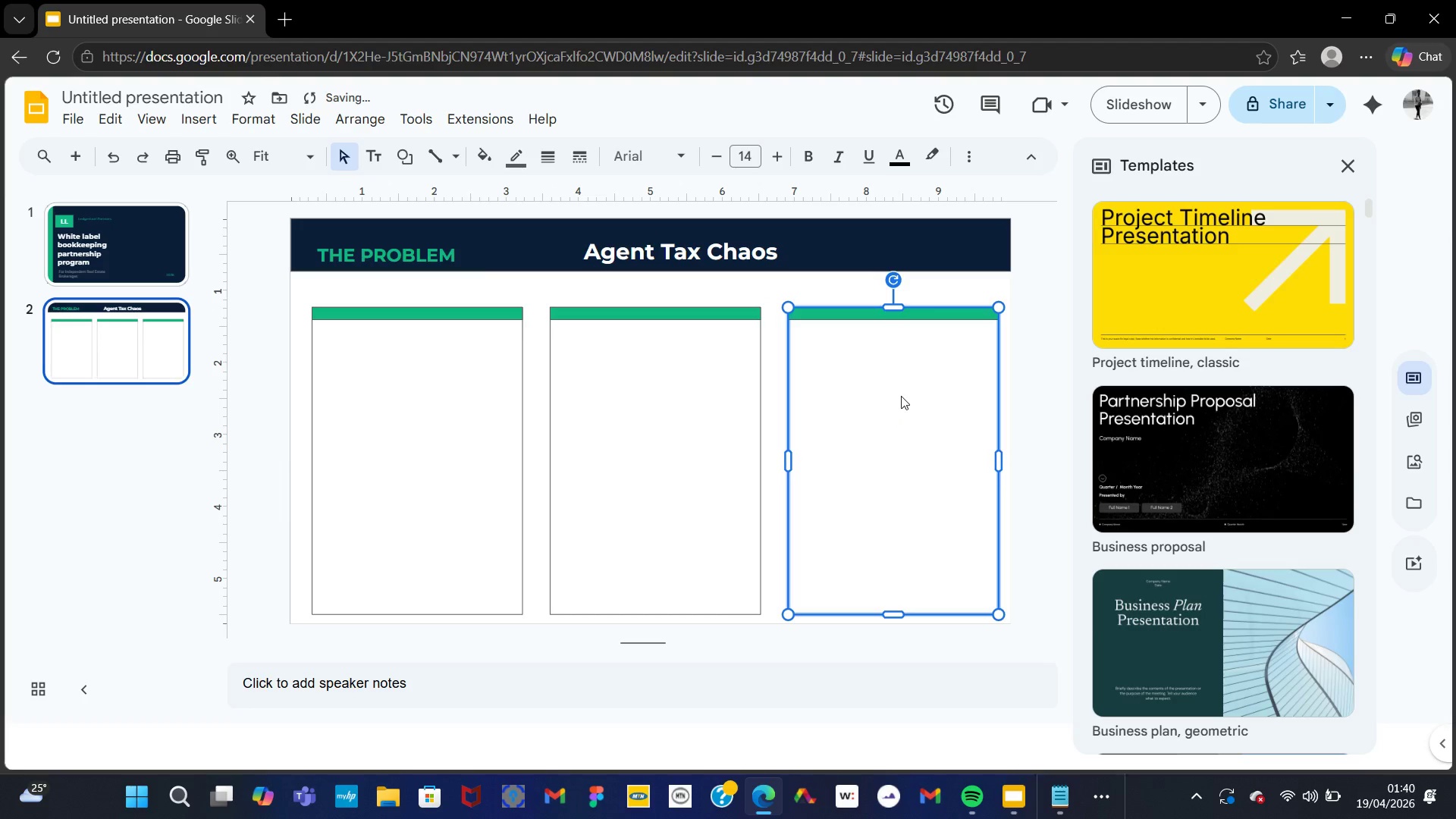 
left_click_drag(start_coordinate=[901, 396], to_coordinate=[893, 395])
 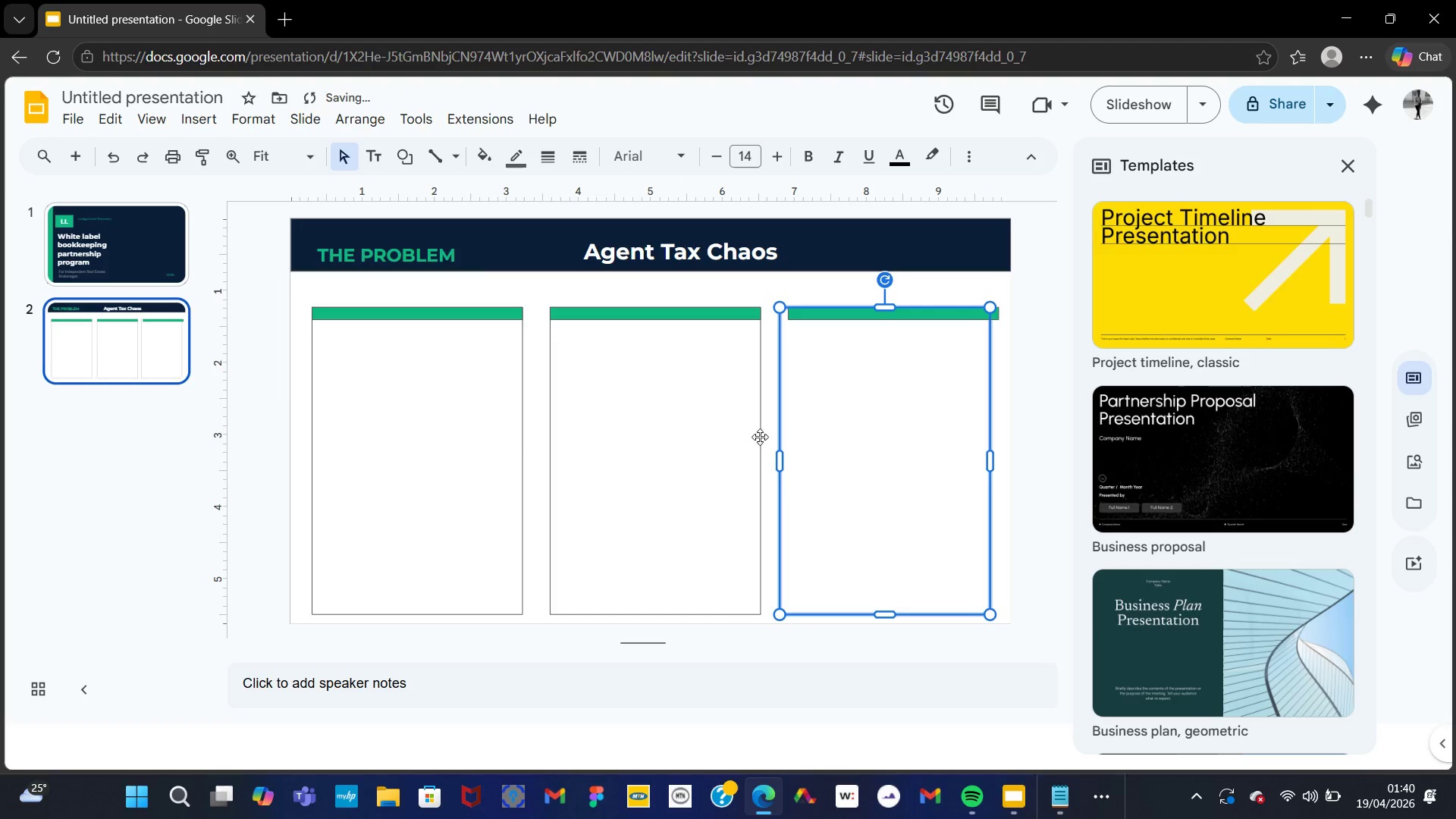 
left_click_drag(start_coordinate=[725, 440], to_coordinate=[718, 442])
 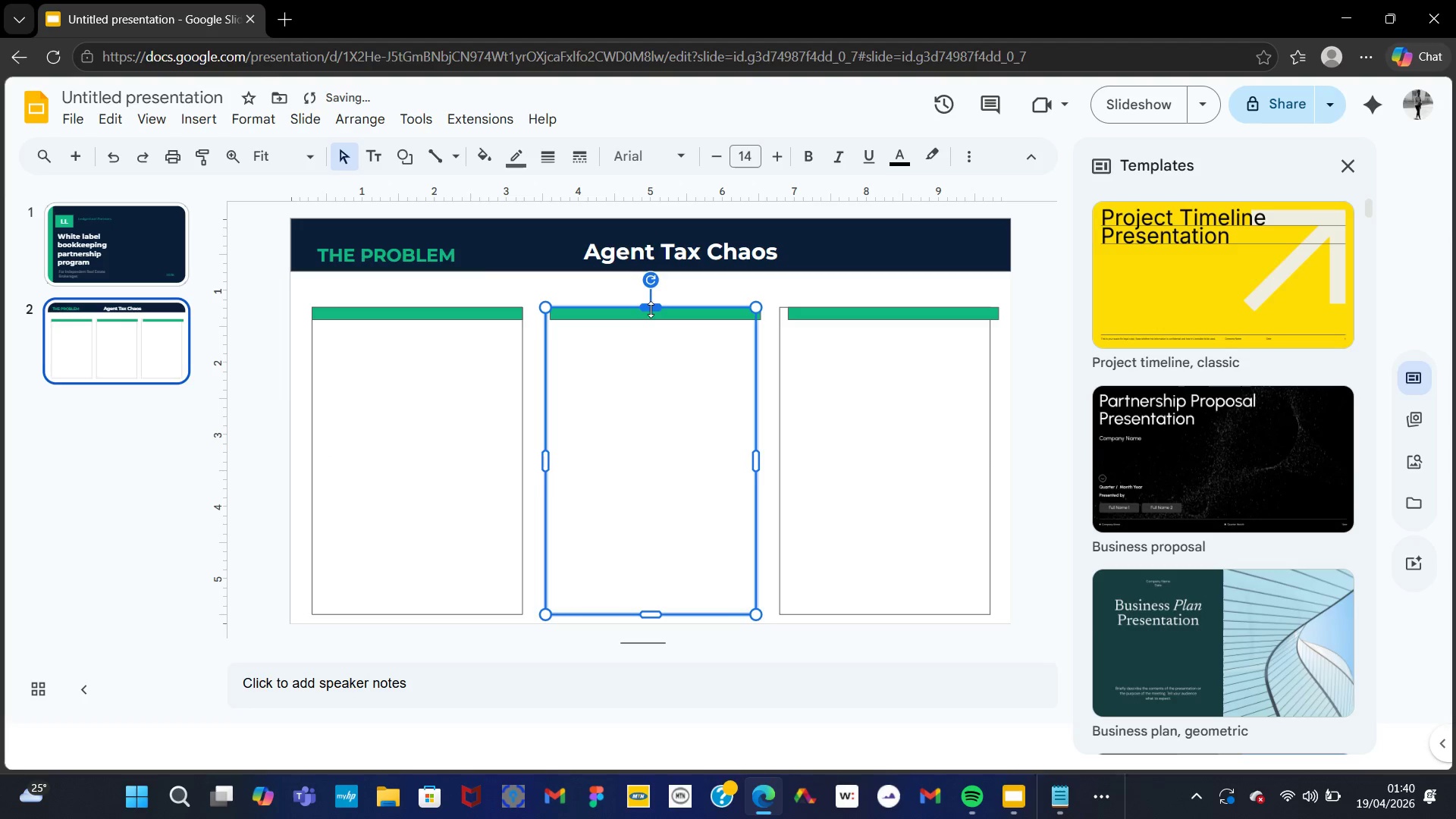 
left_click([651, 317])
 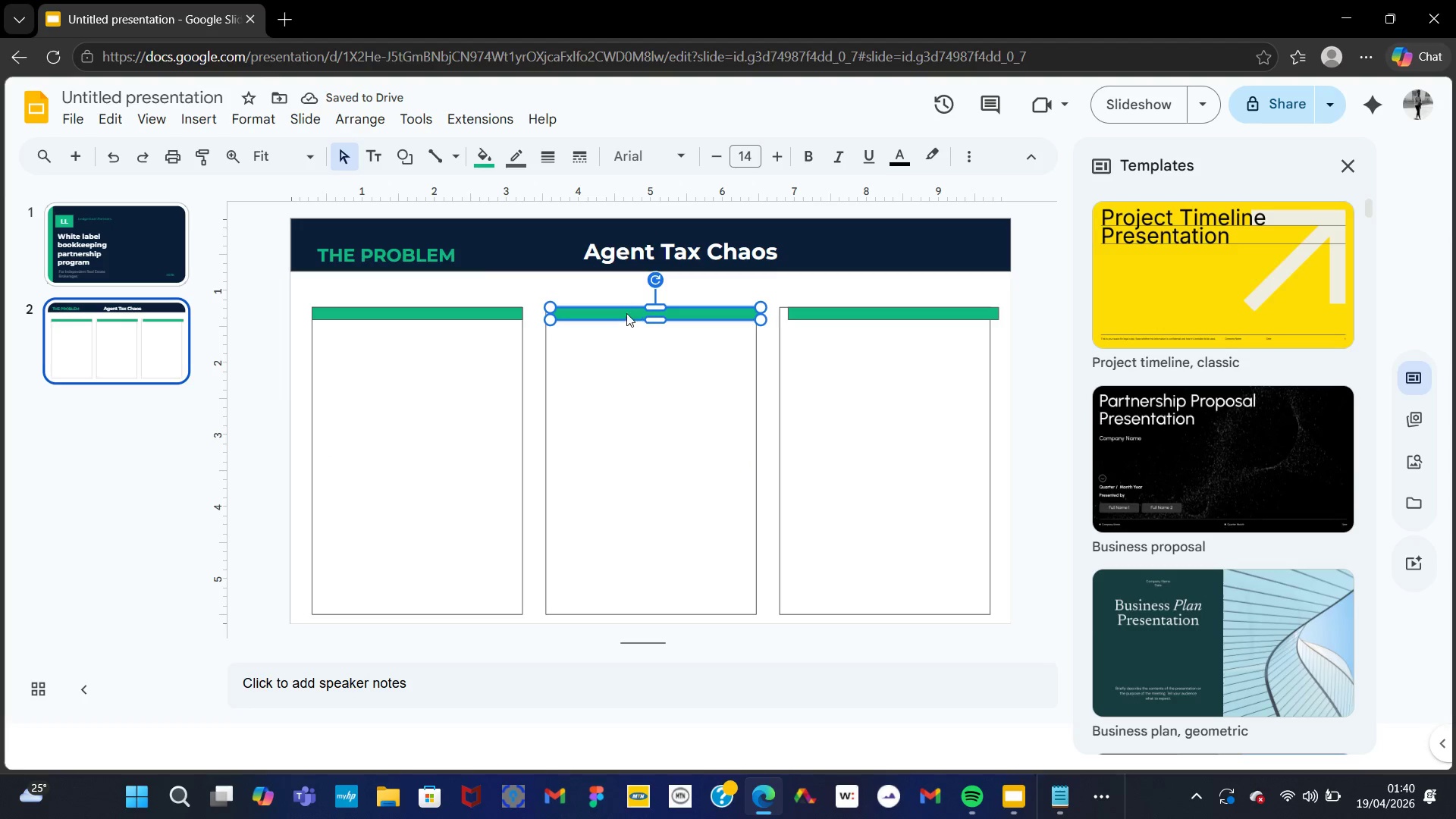 
left_click([616, 311])
 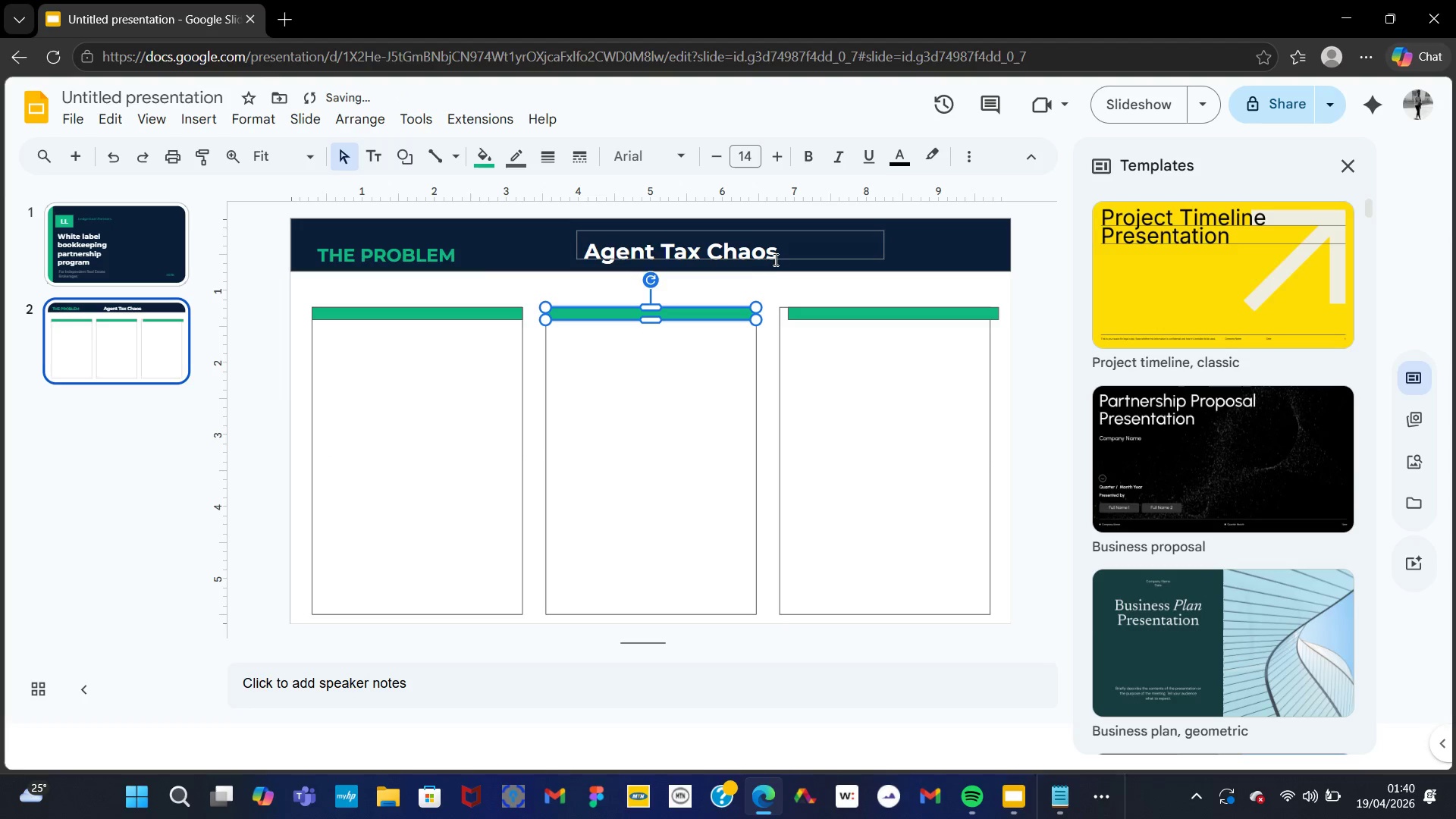 
left_click([821, 318])
 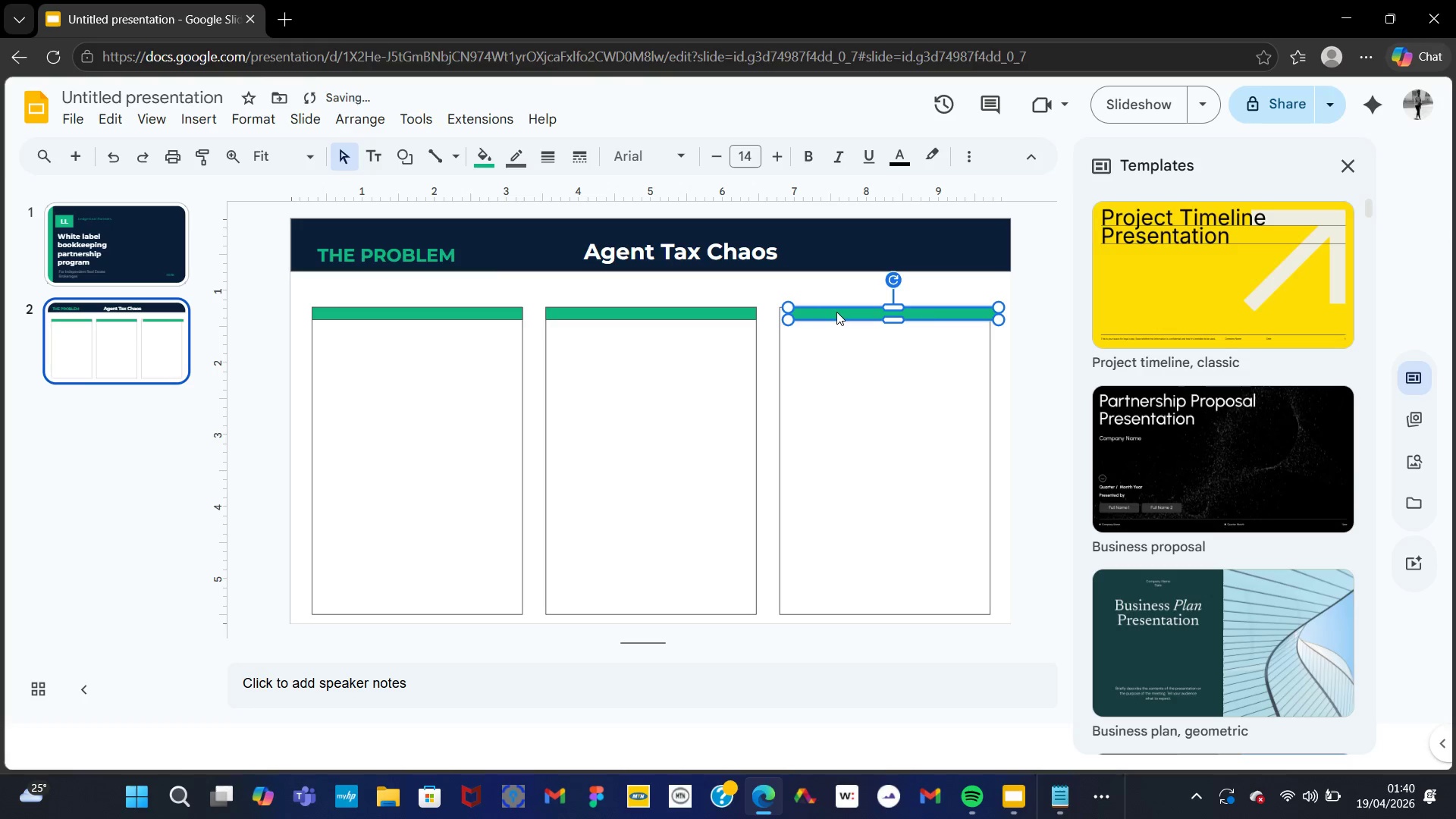 
left_click([836, 312])
 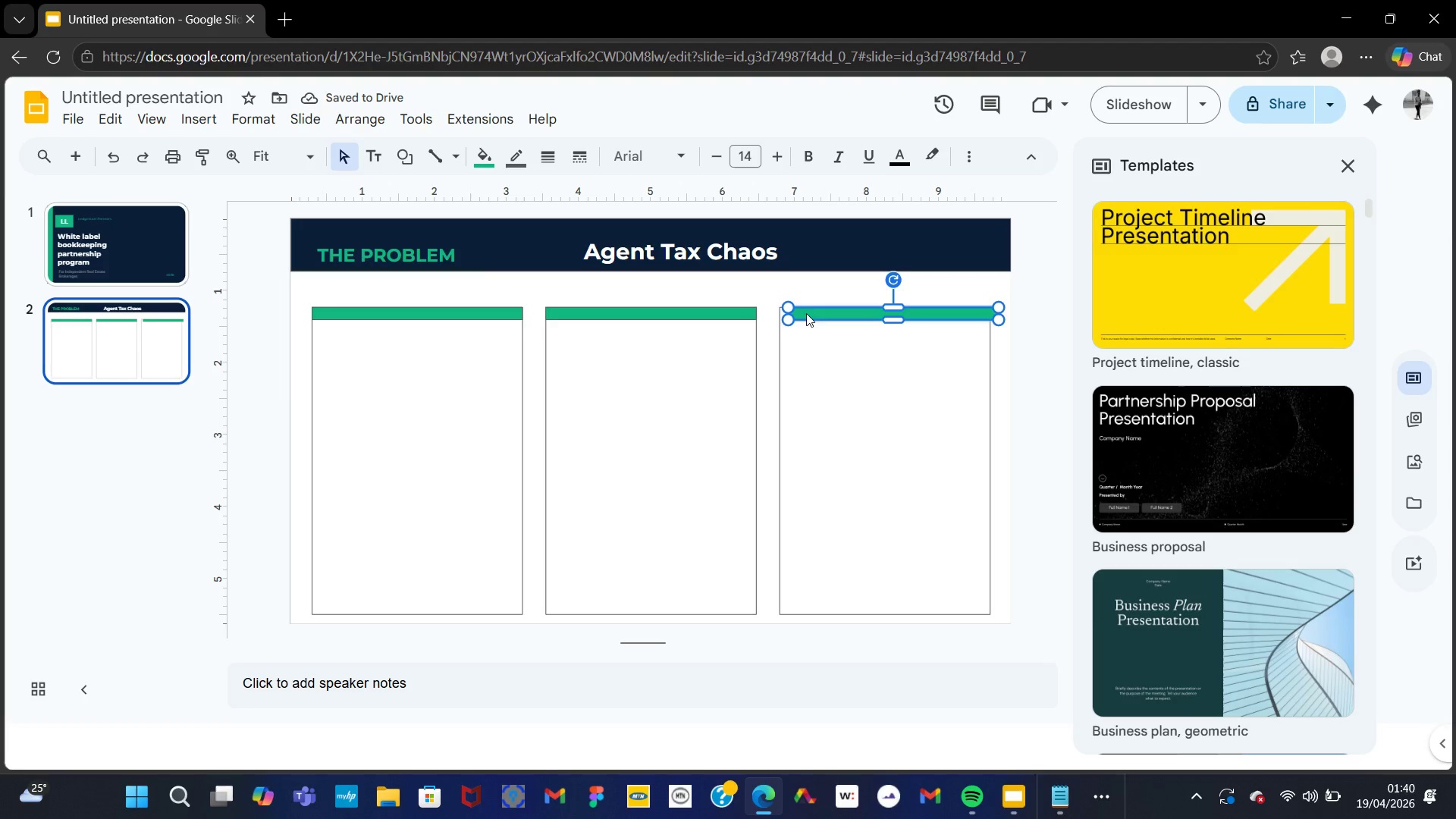 
left_click([796, 311])
 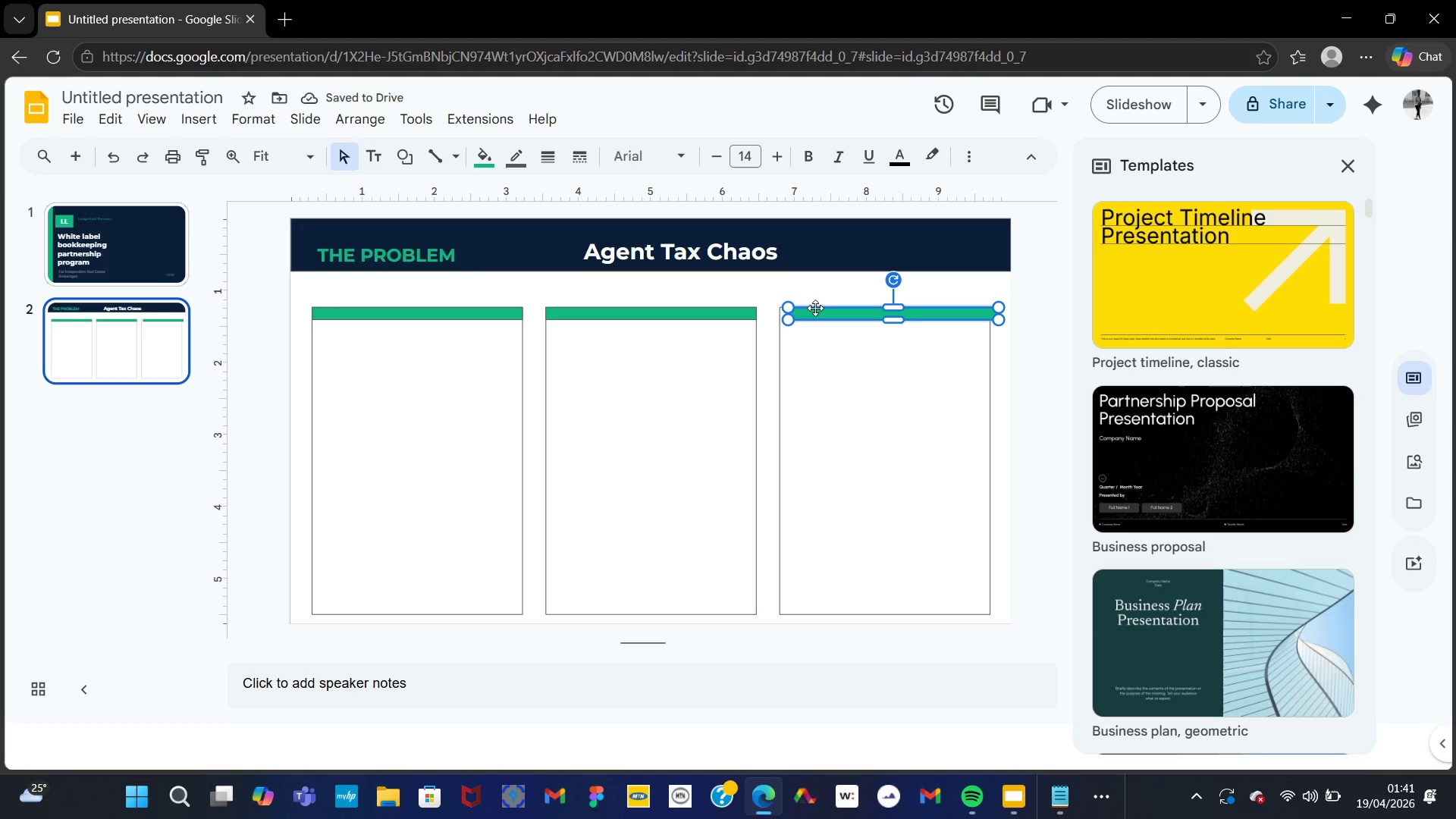 
left_click_drag(start_coordinate=[817, 311], to_coordinate=[811, 313])
 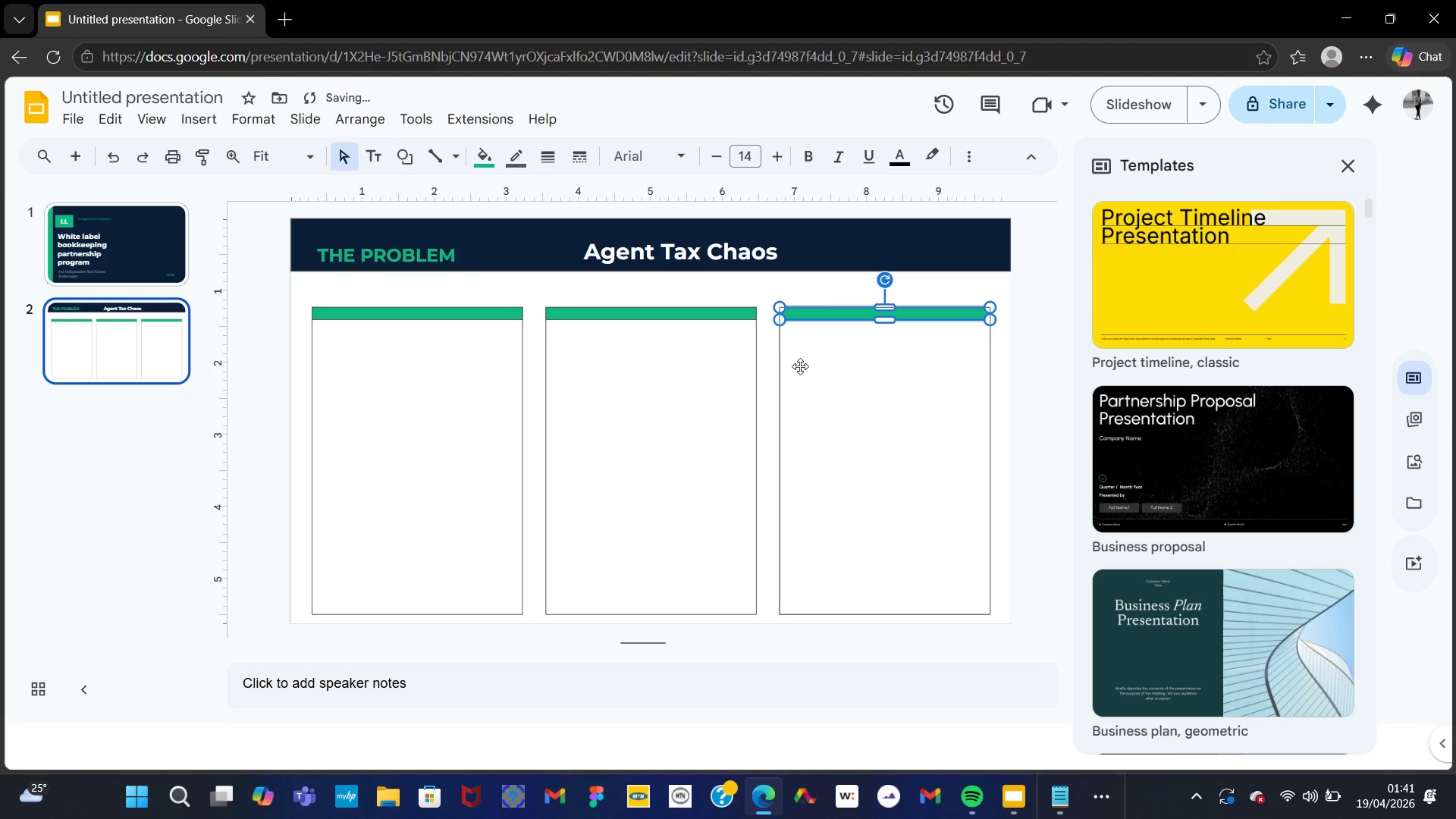 
left_click([753, 286])
 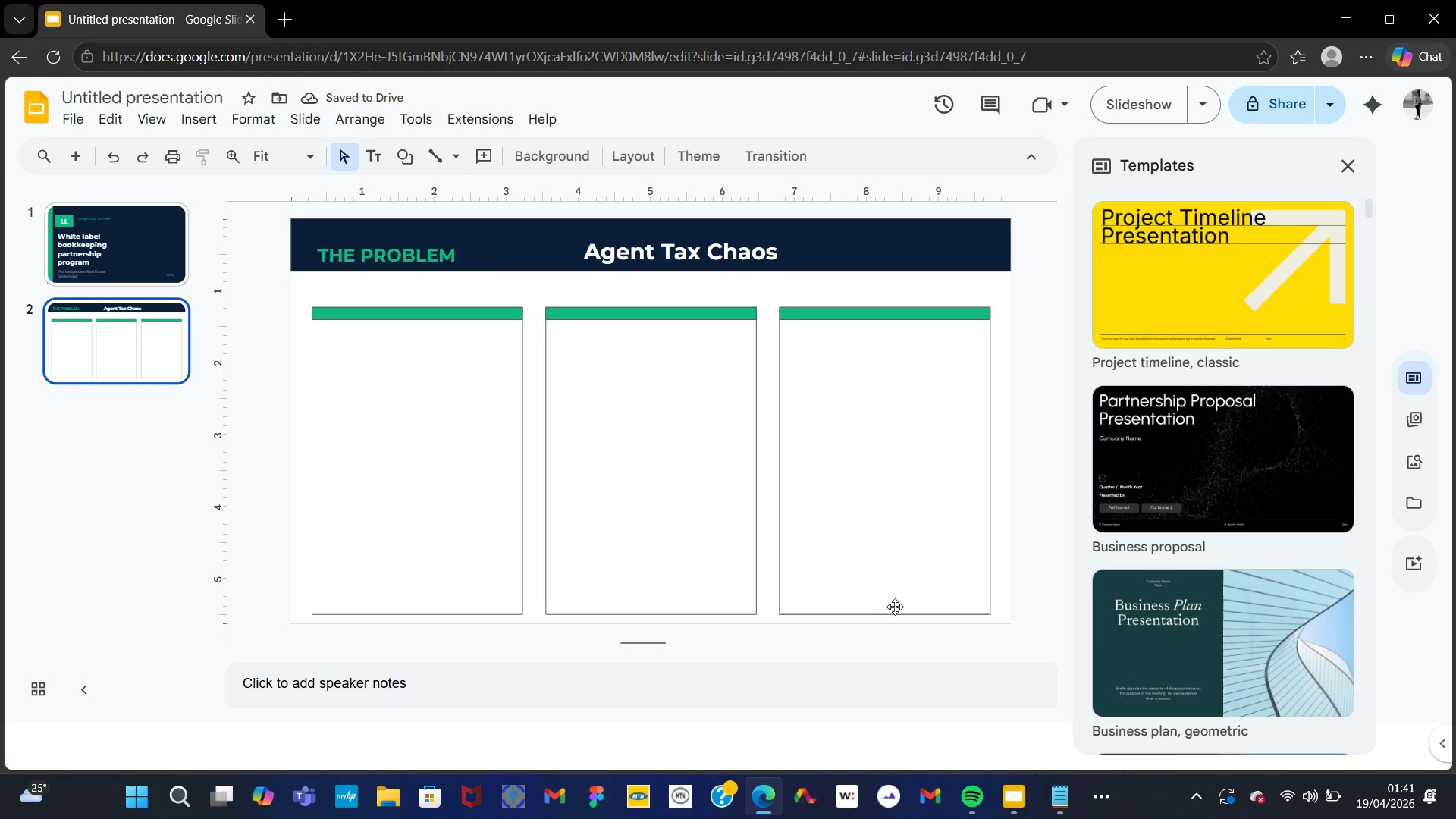 
left_click([884, 600])
 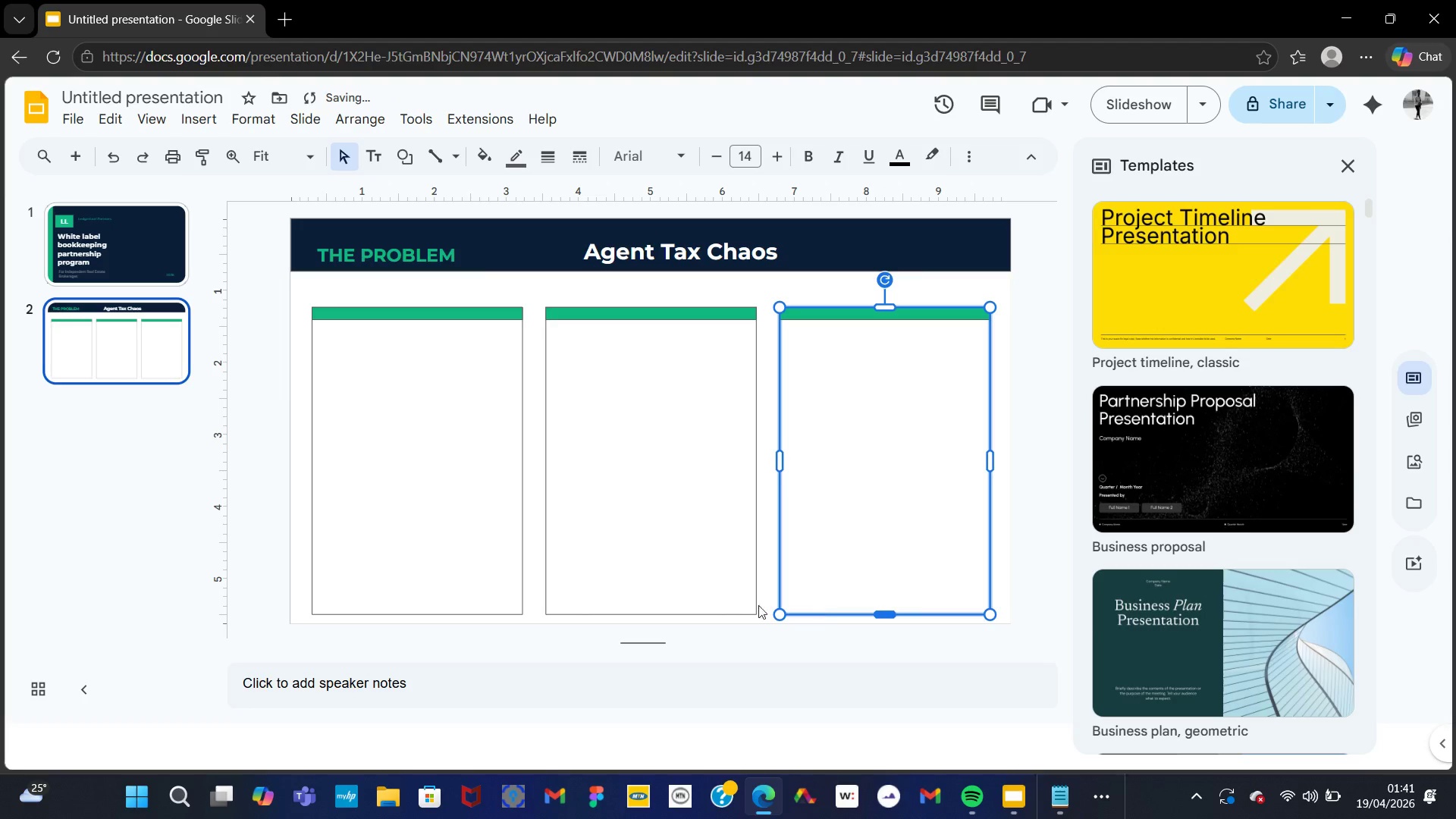 
left_click([687, 607])
 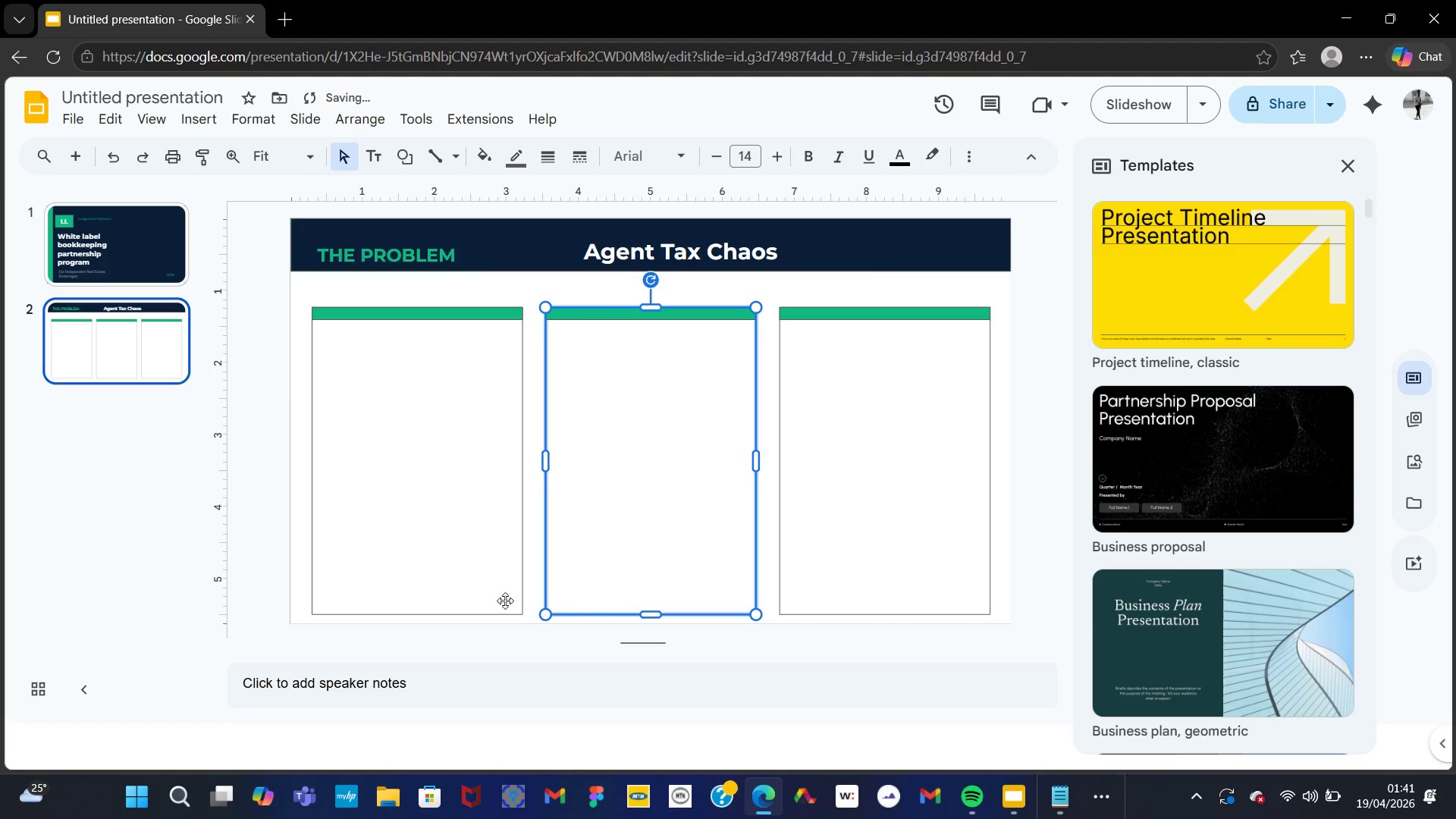 
left_click([851, 281])
 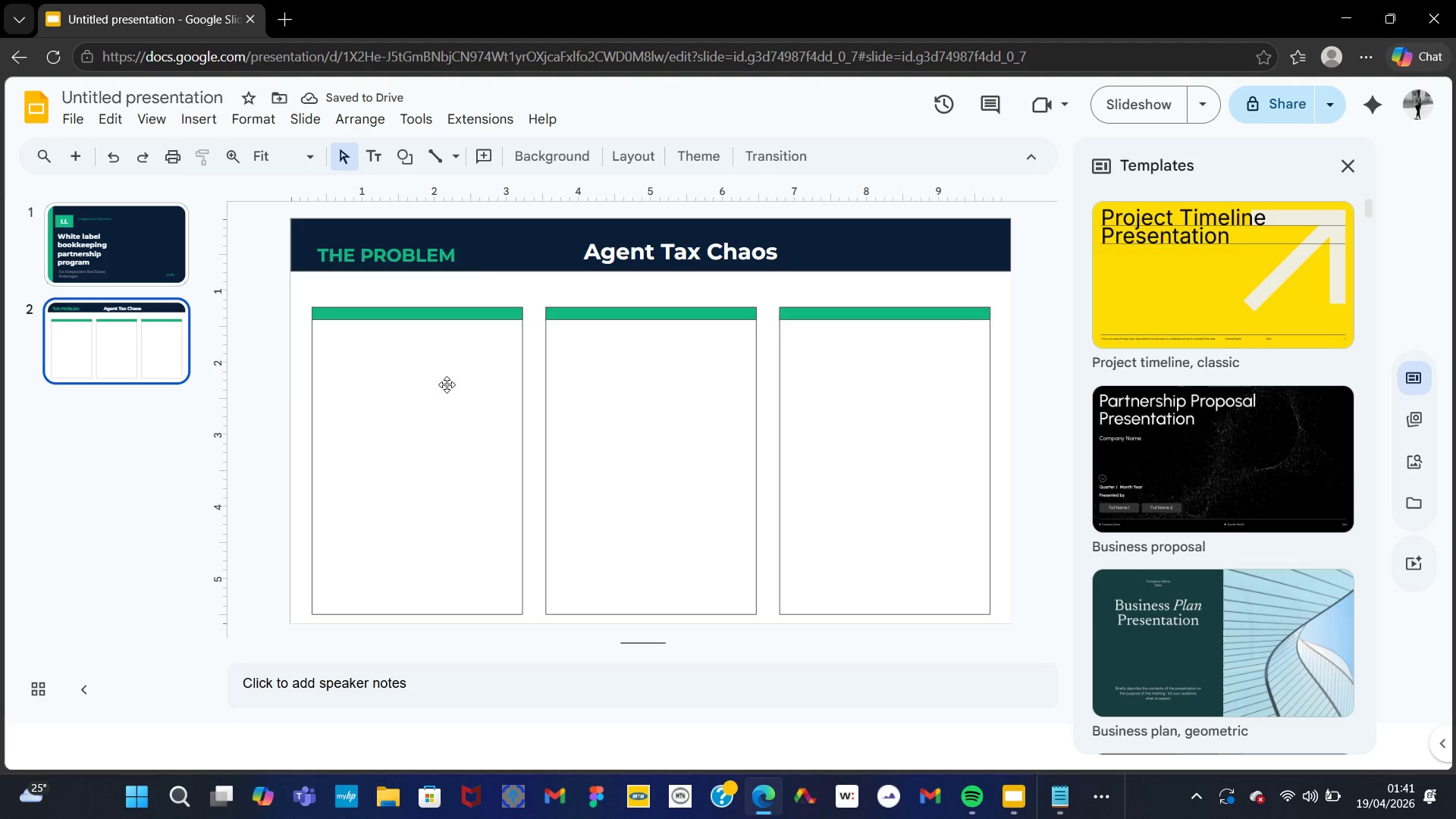 
left_click([170, 115])
 